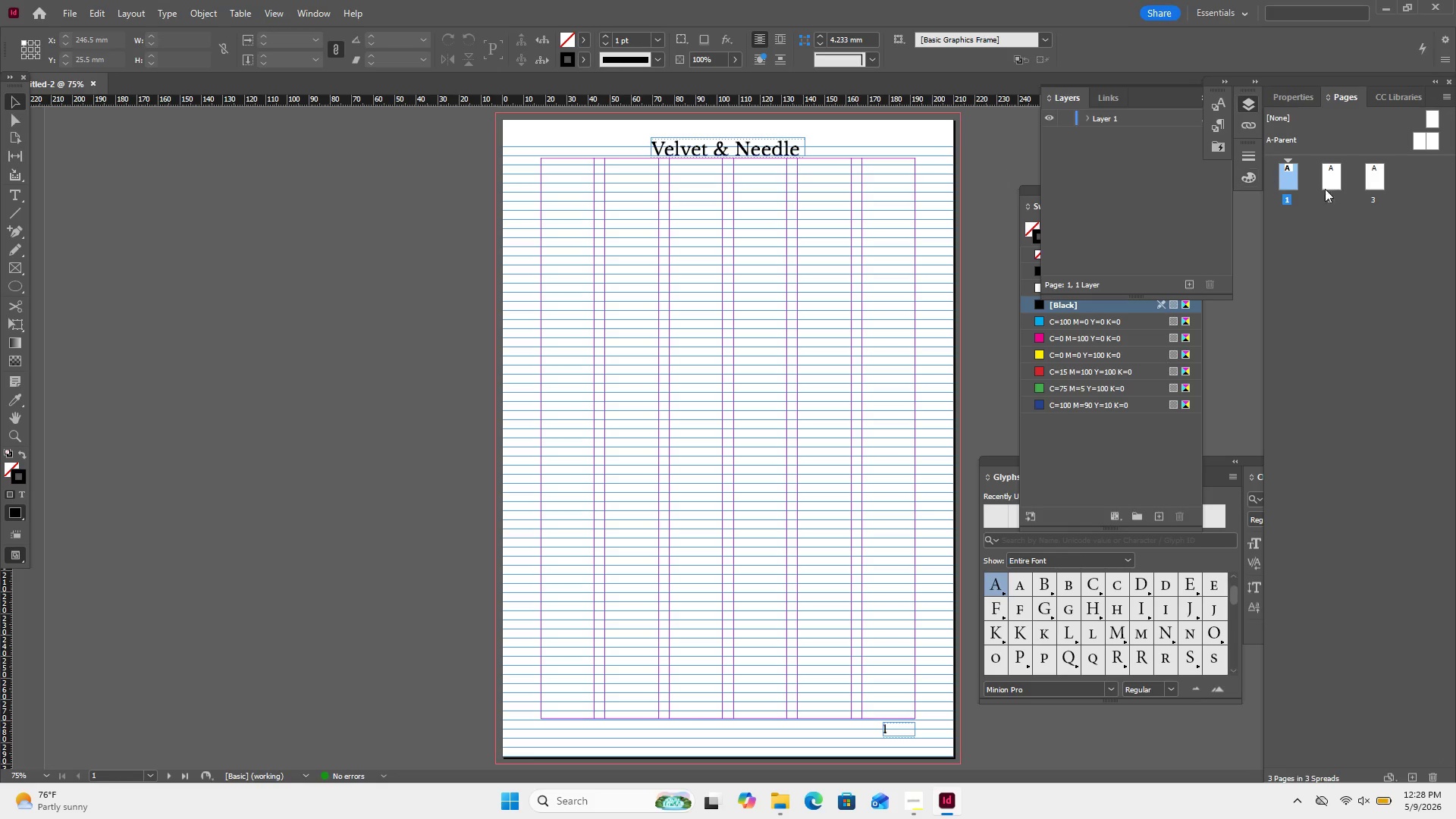 
left_click([1323, 188])
 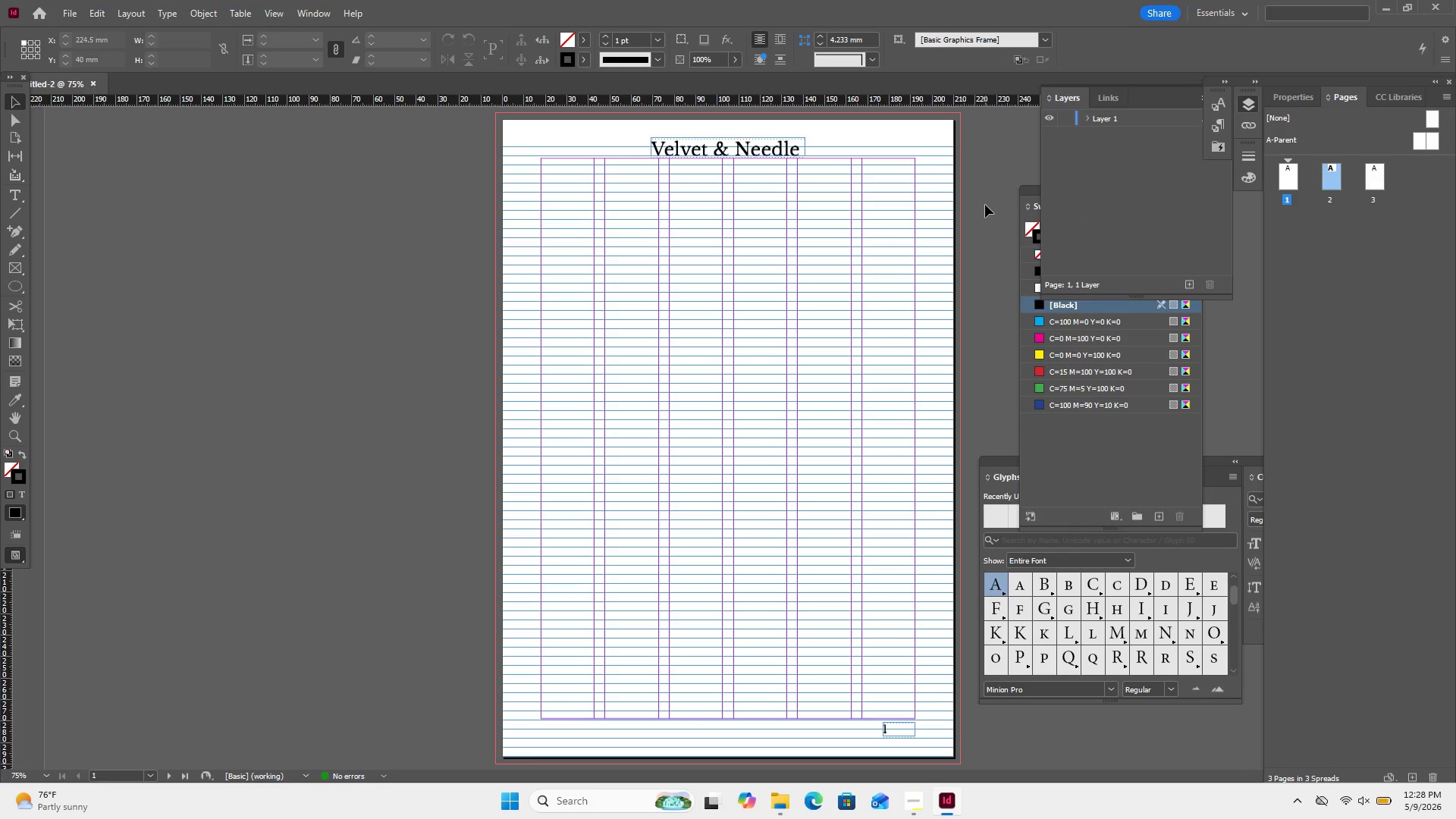 
key(Control+Z)
 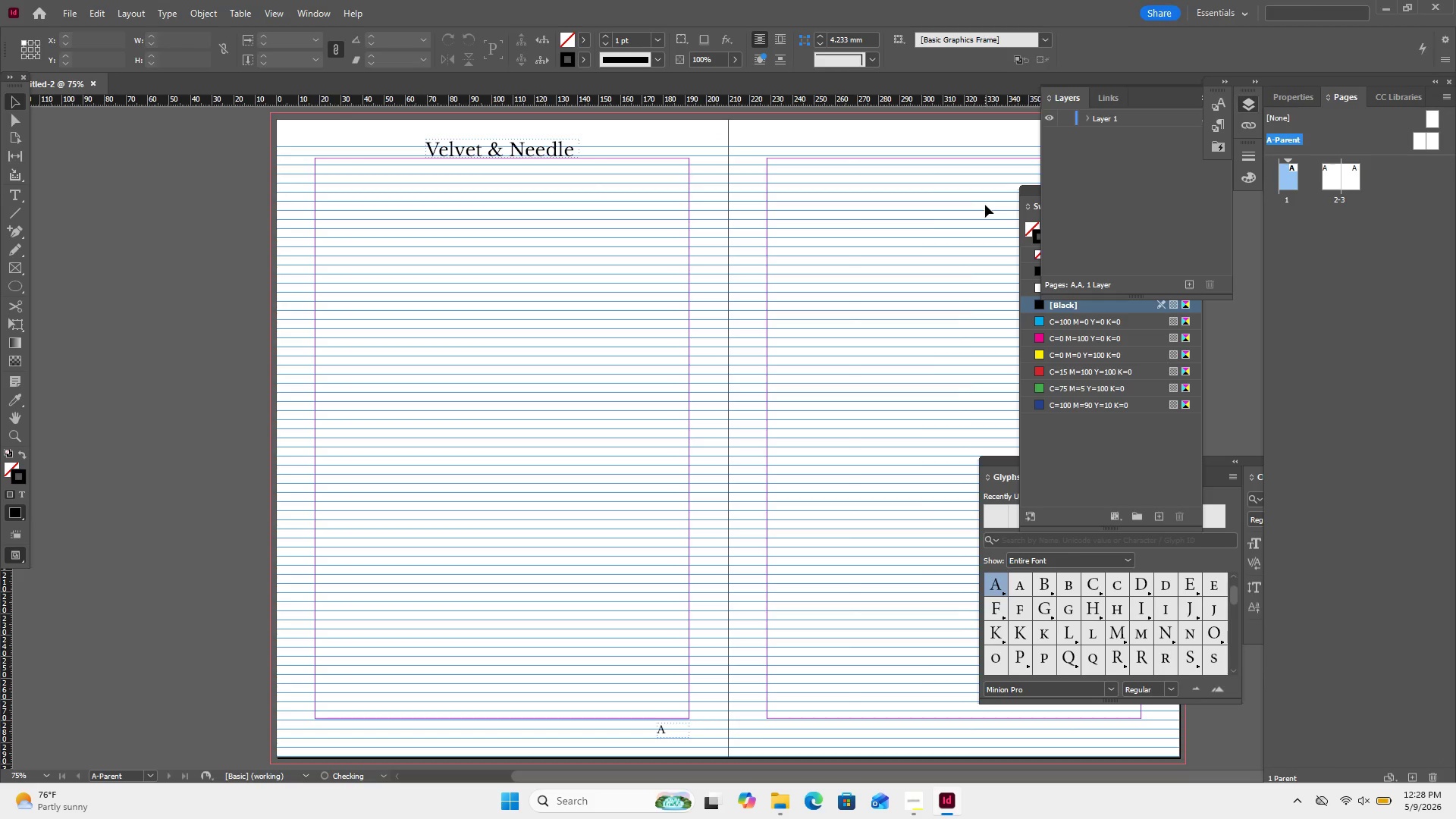 
key(Control+Z)
 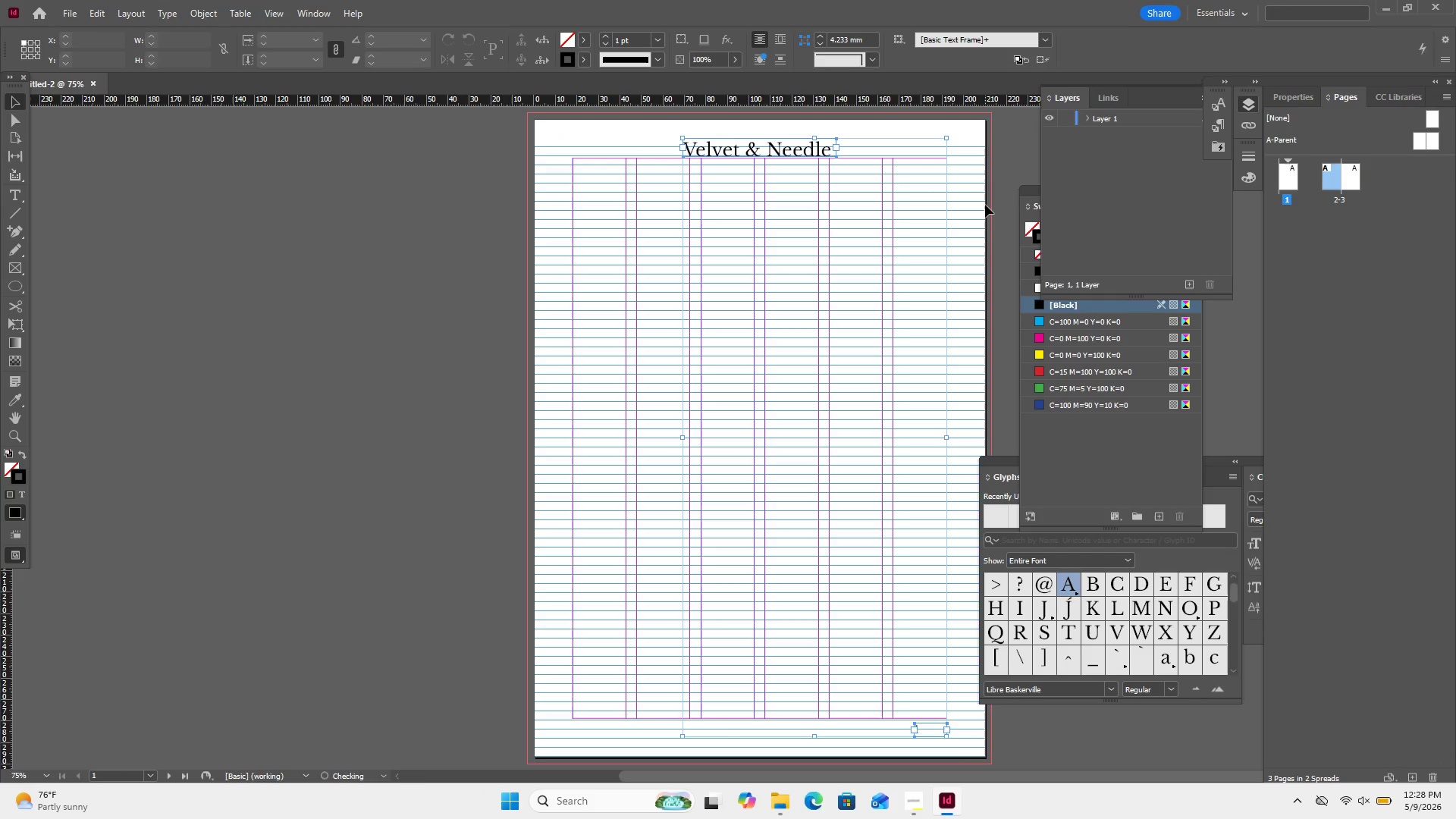 
key(Control+Z)
 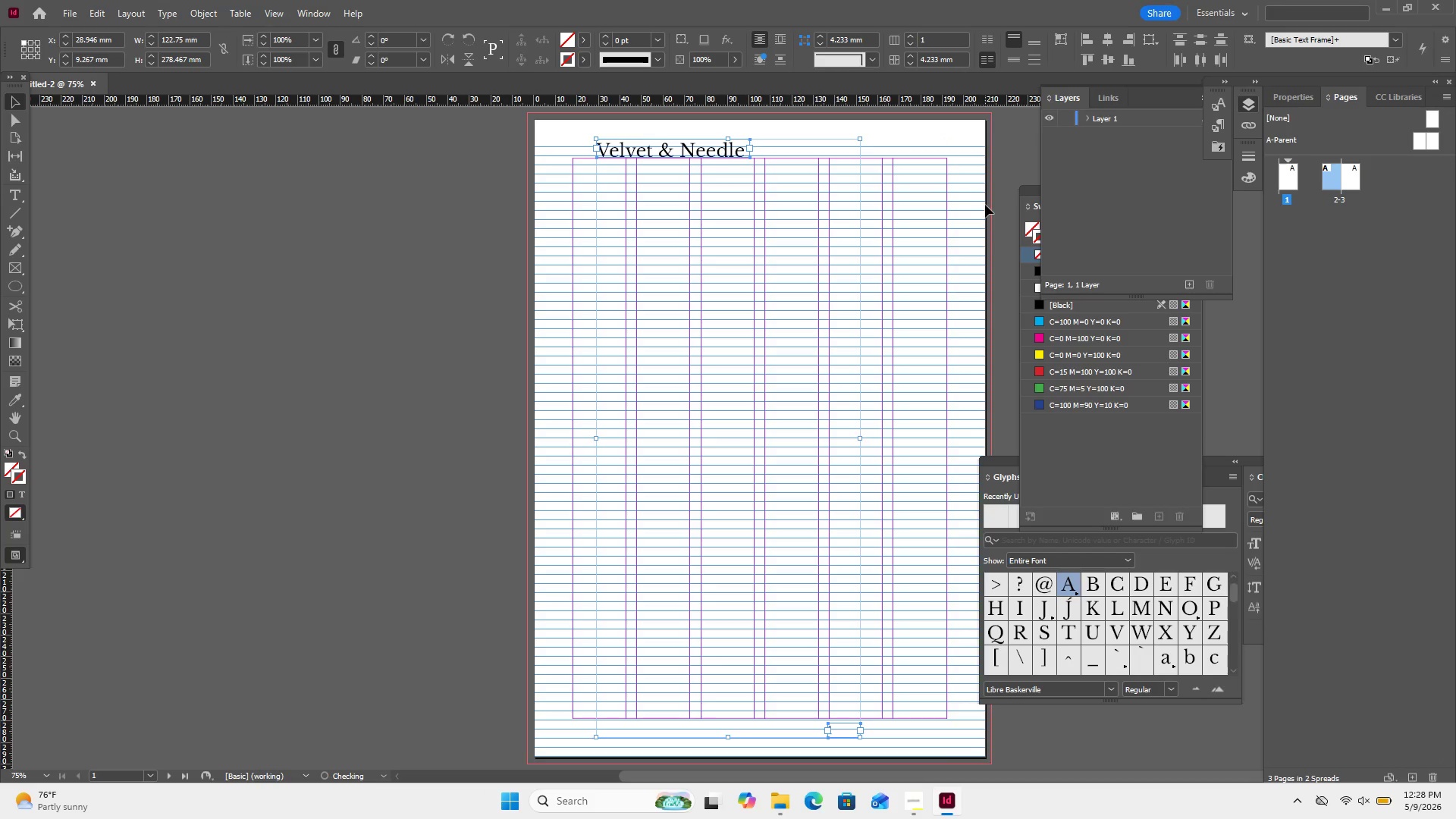 
key(Control+Z)
 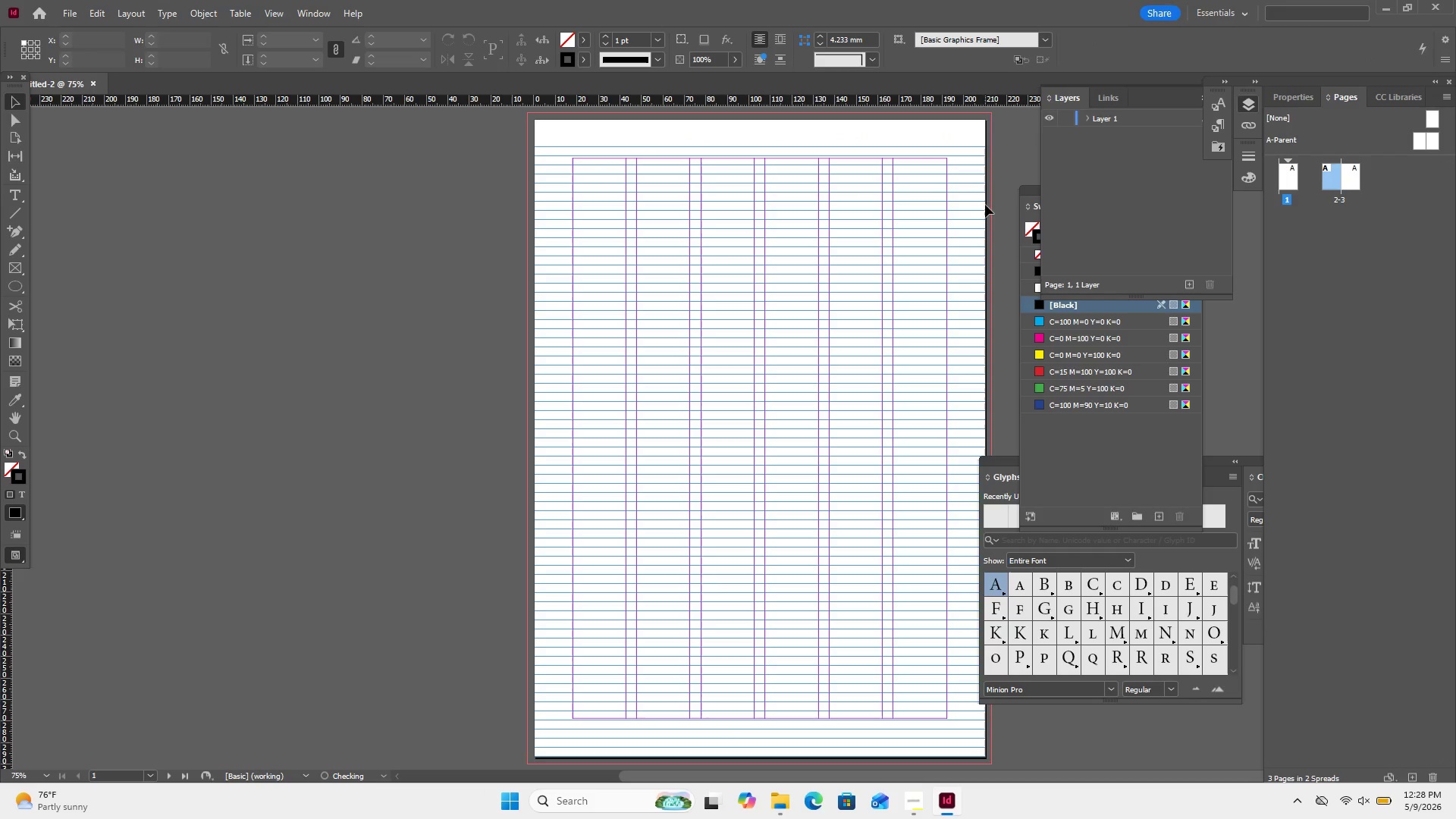 
key(Control+Z)
 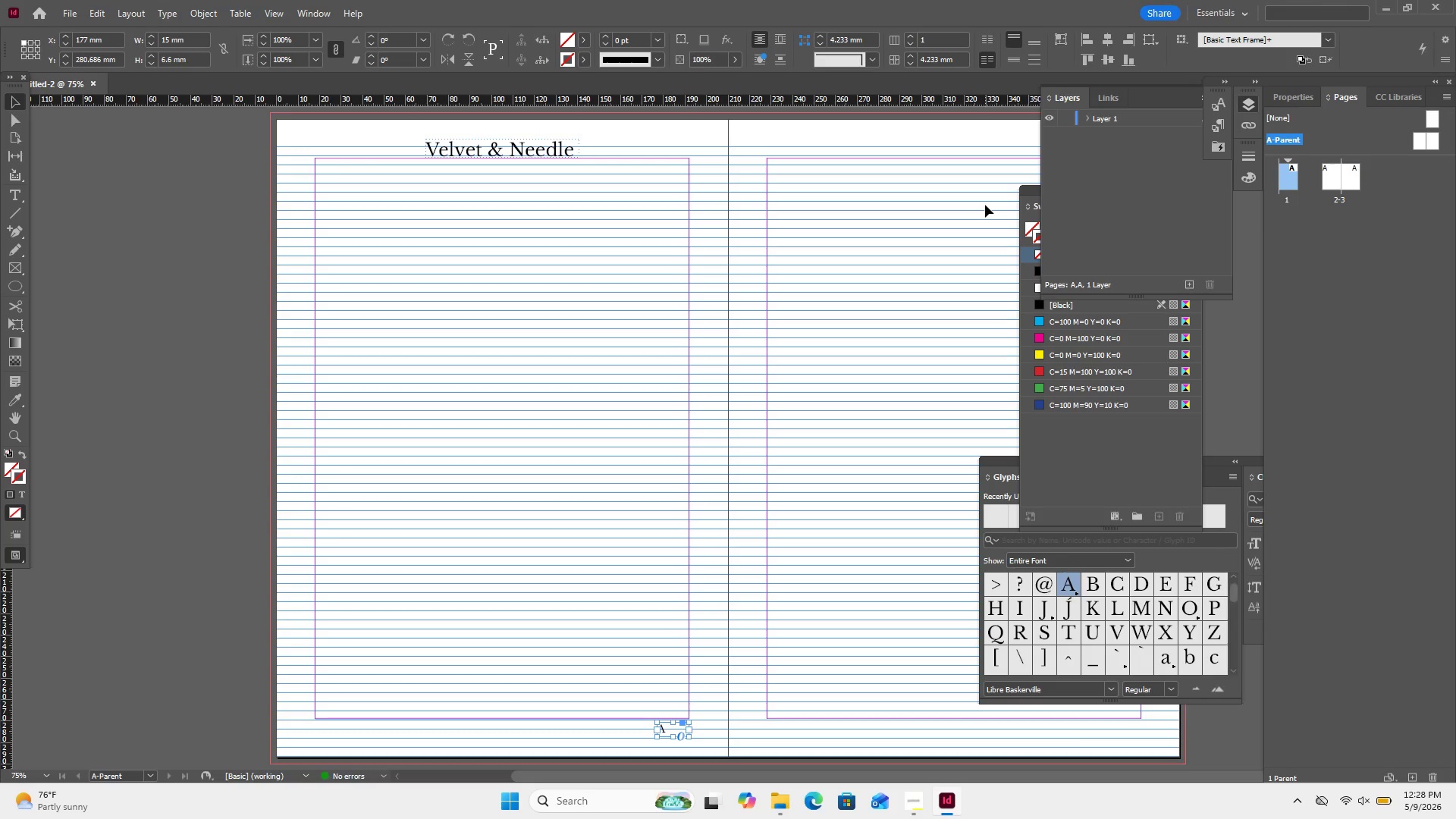 
key(Control+Z)
 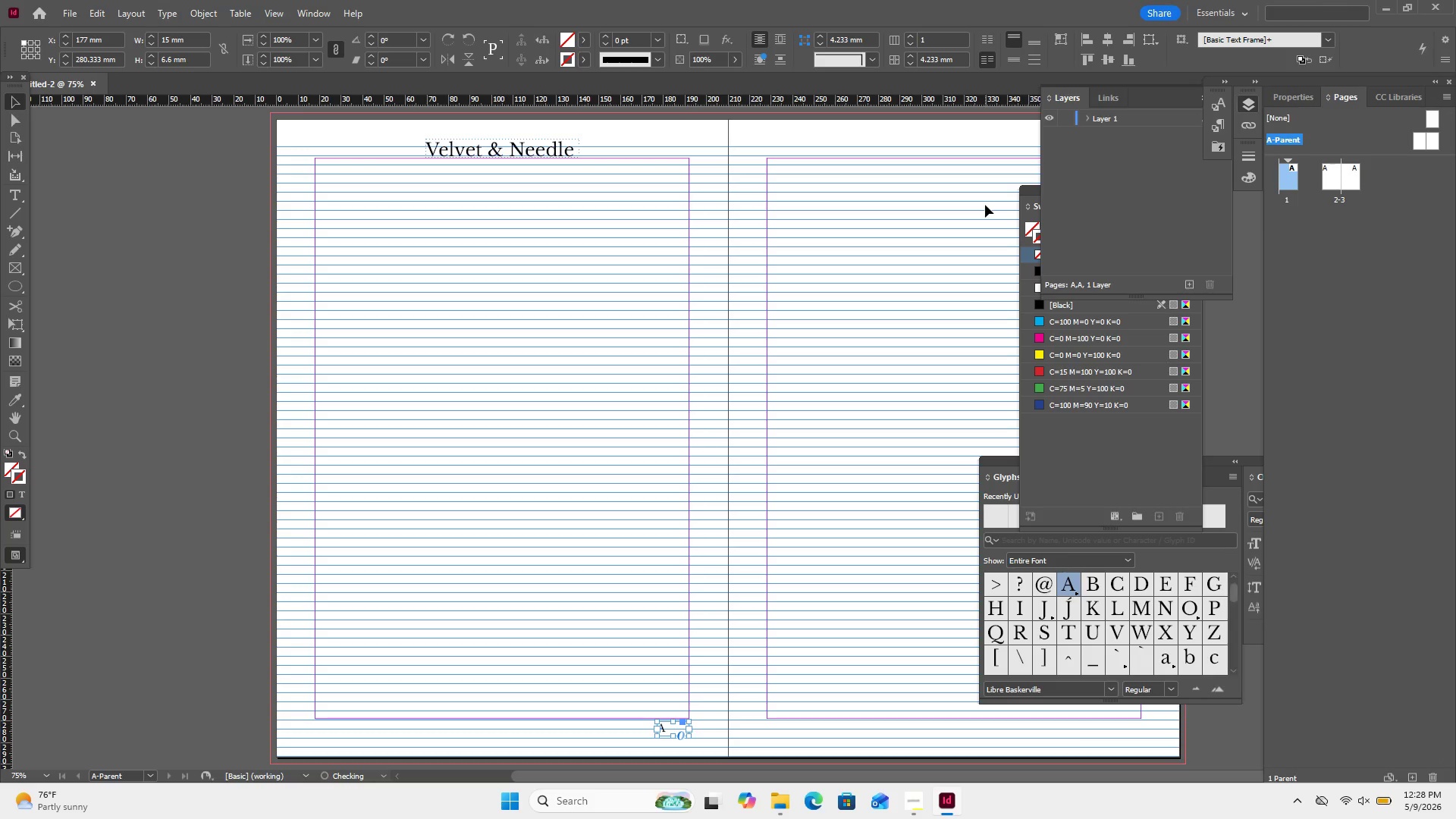 
key(Control+Z)
 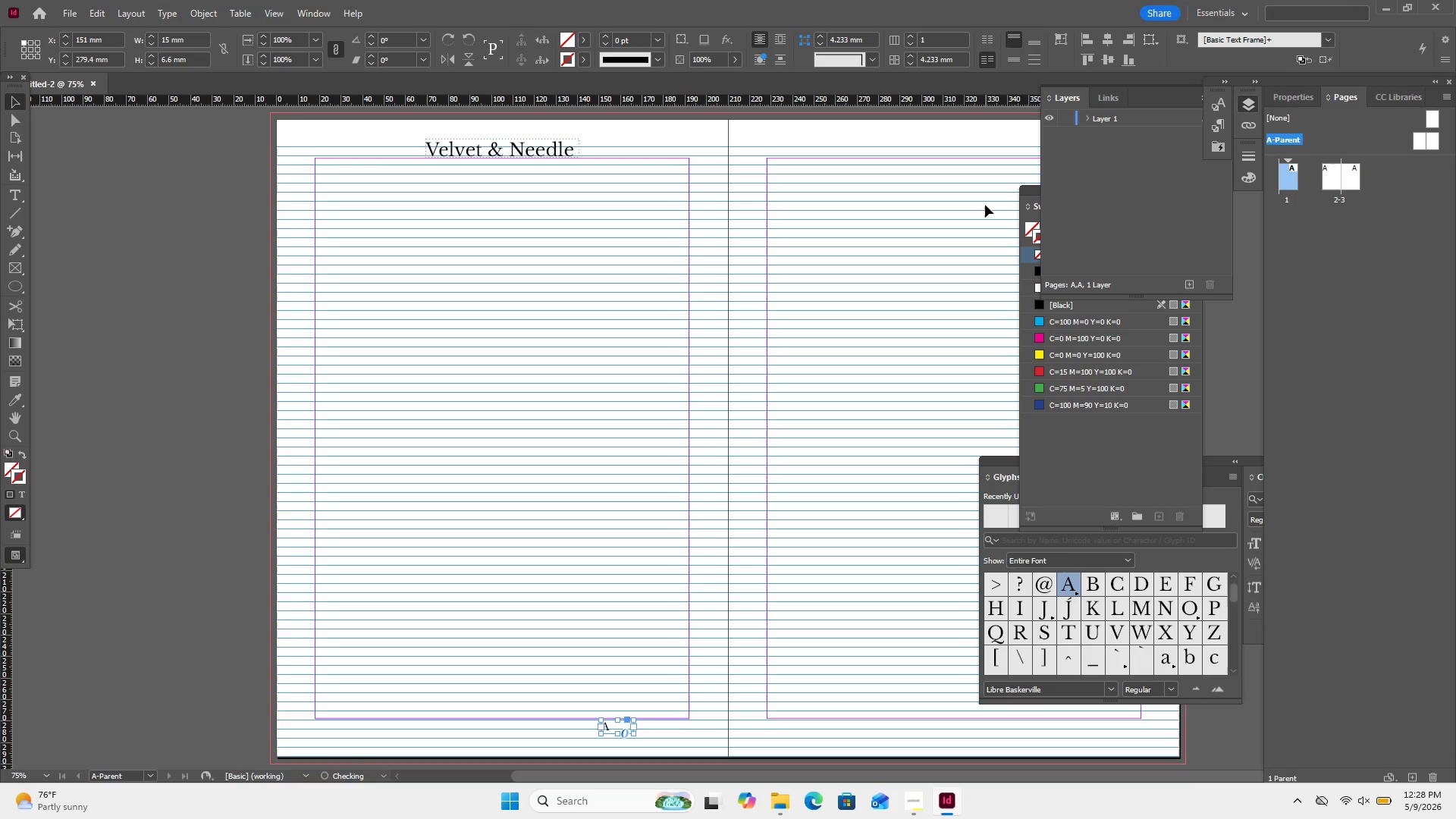 
key(Control+Z)
 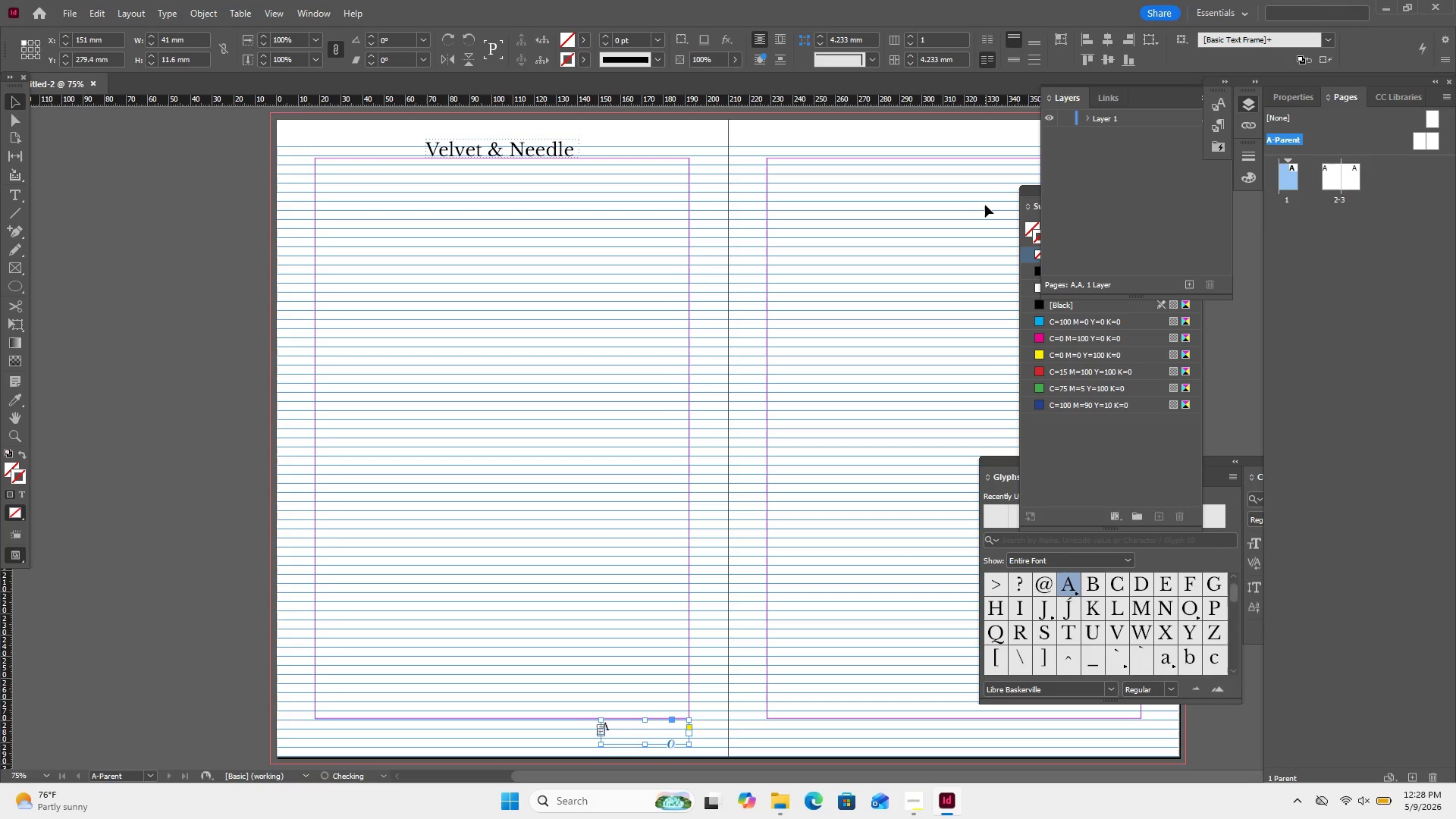 
key(Control+Z)
 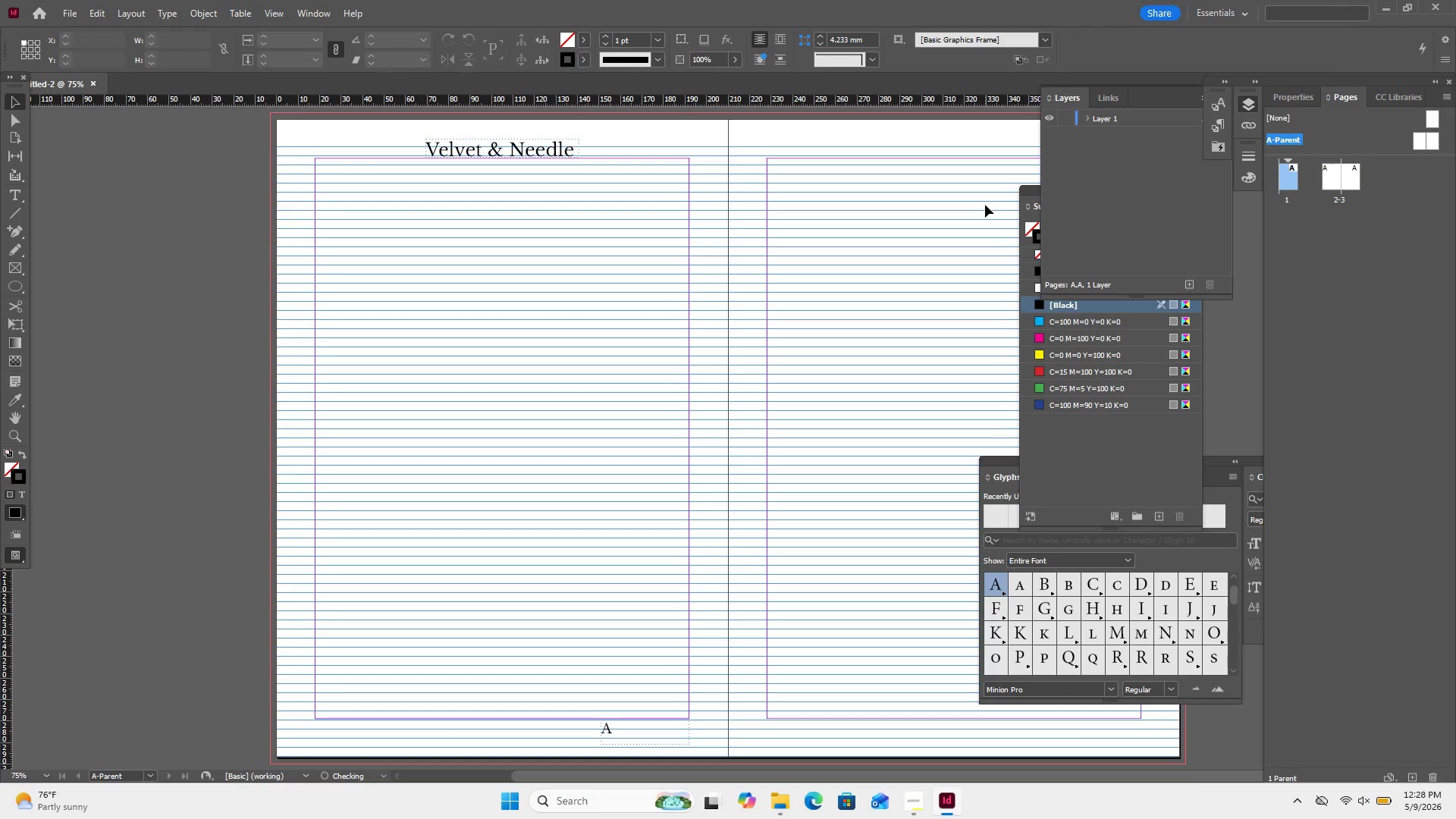 
key(Control+Z)
 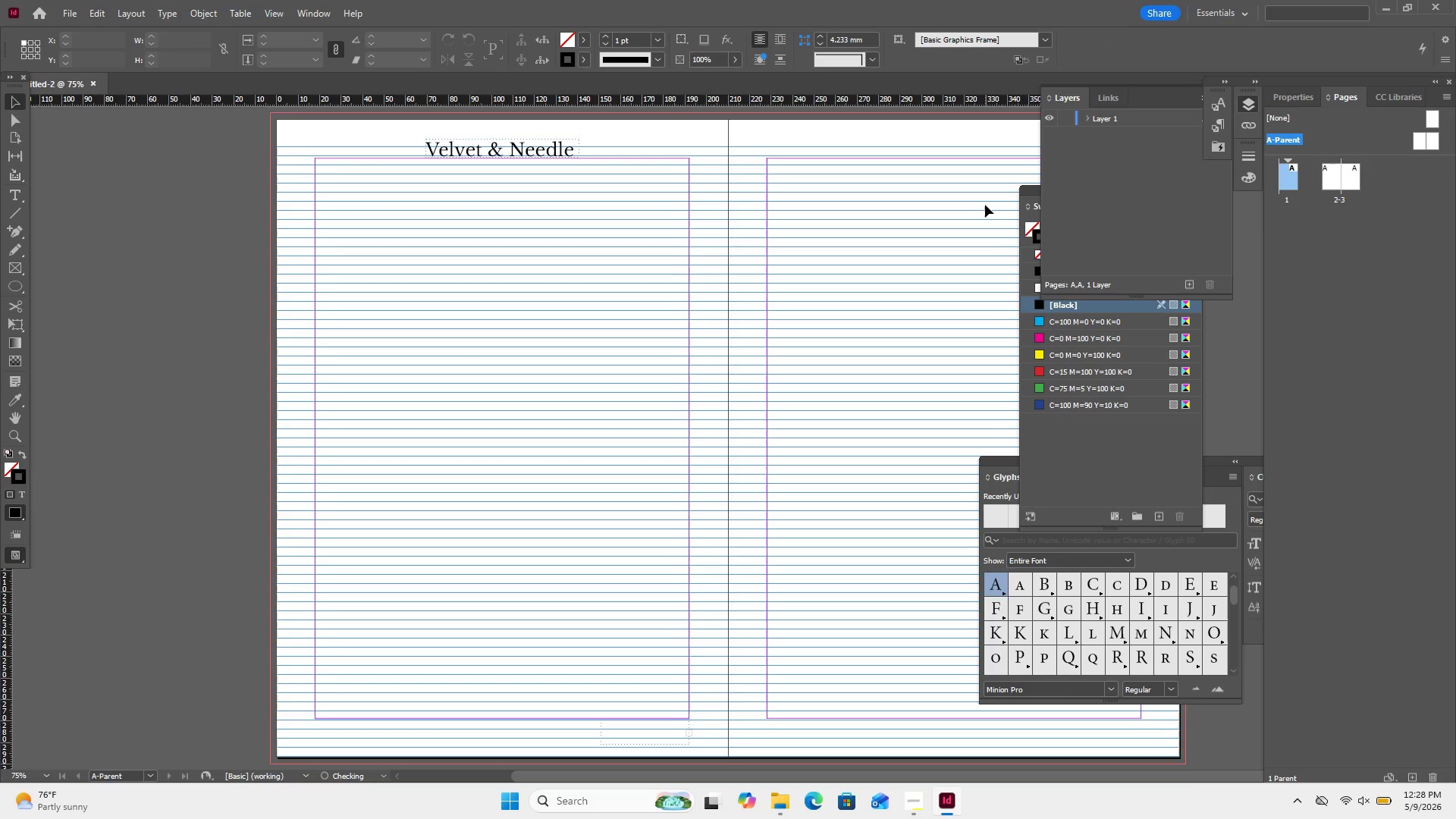 
key(Control+Z)
 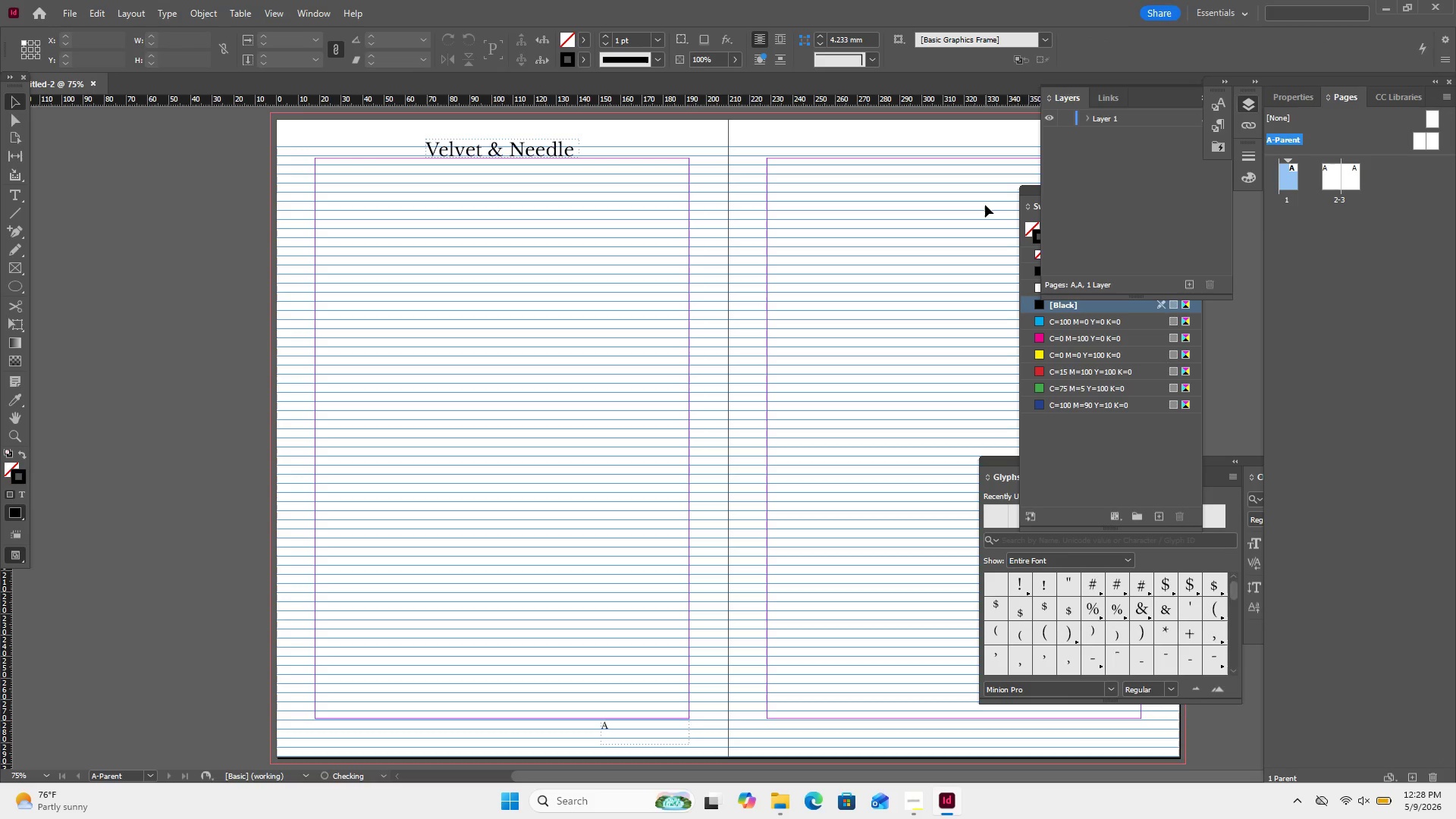 
key(Control+Z)
 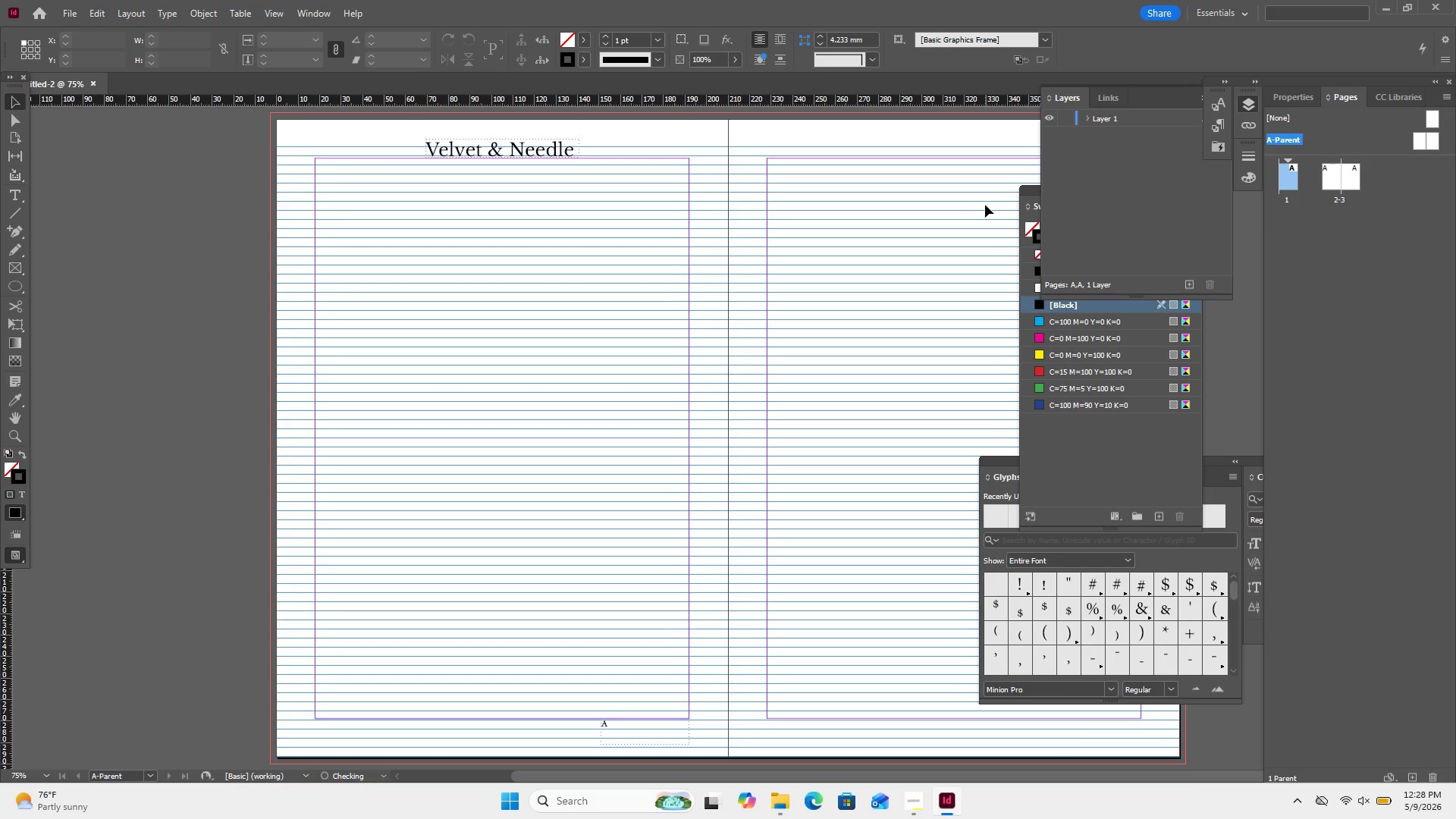 
key(Control+Z)
 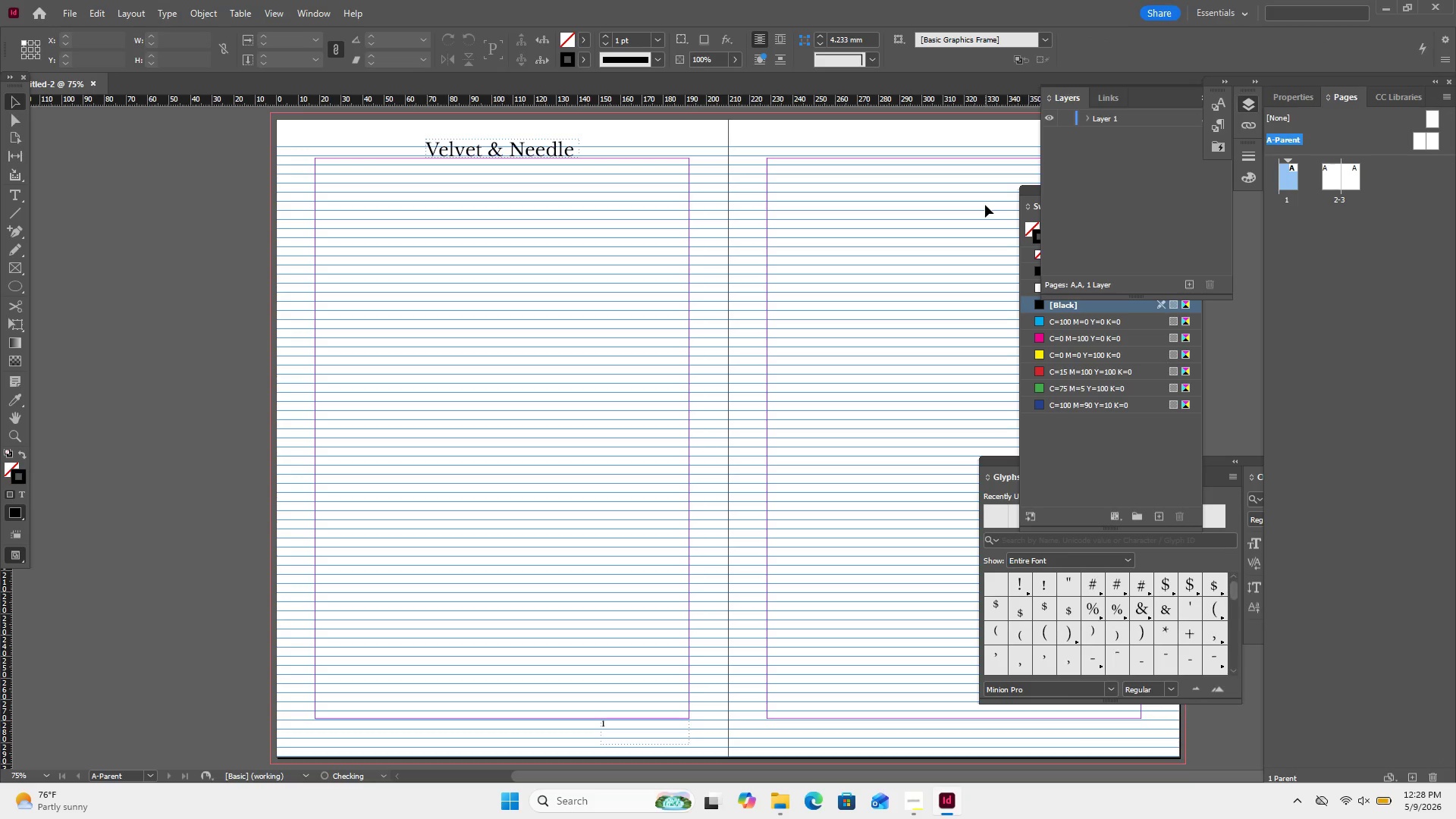 
key(Control+Z)
 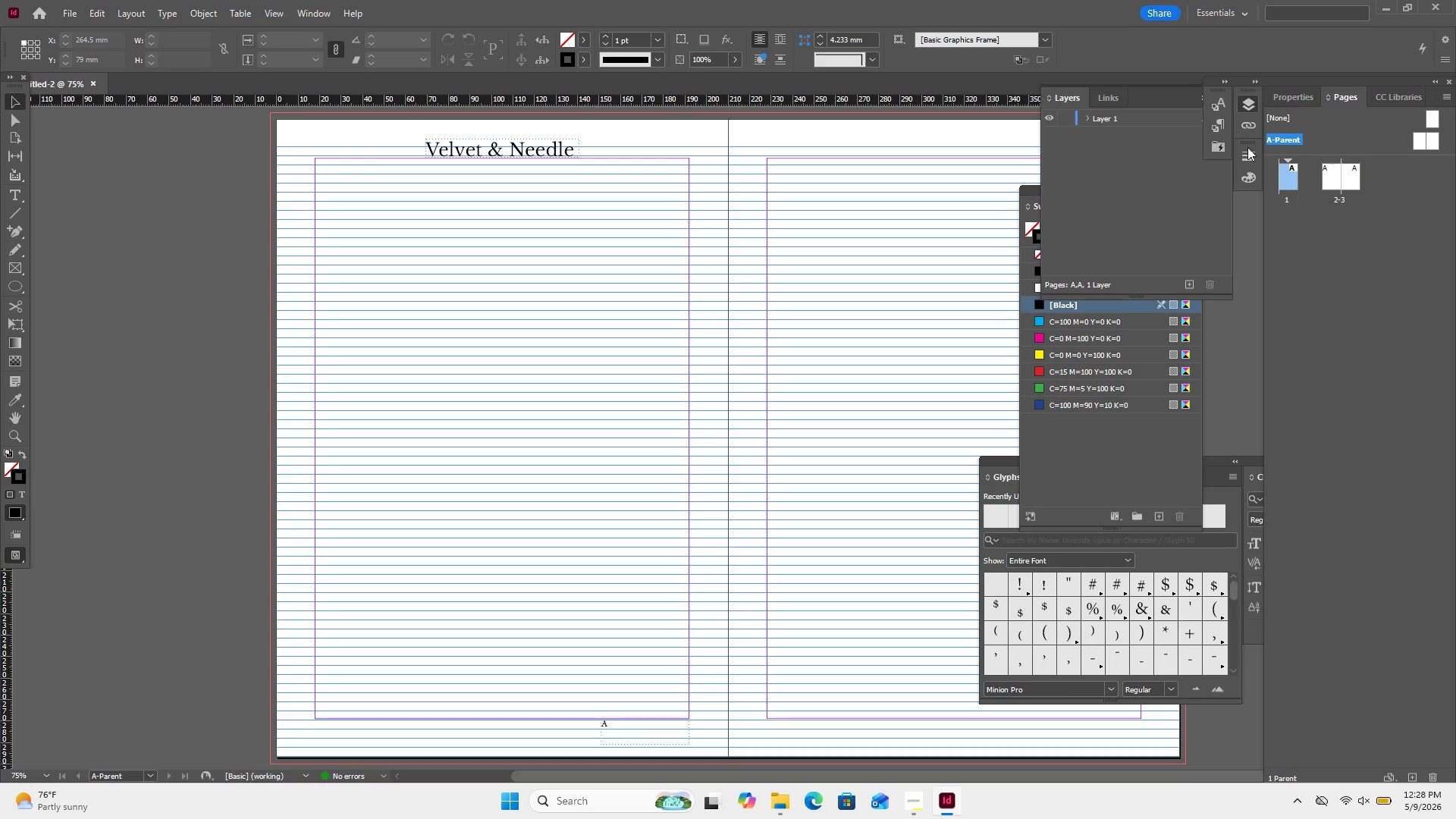 
left_click([1288, 170])
 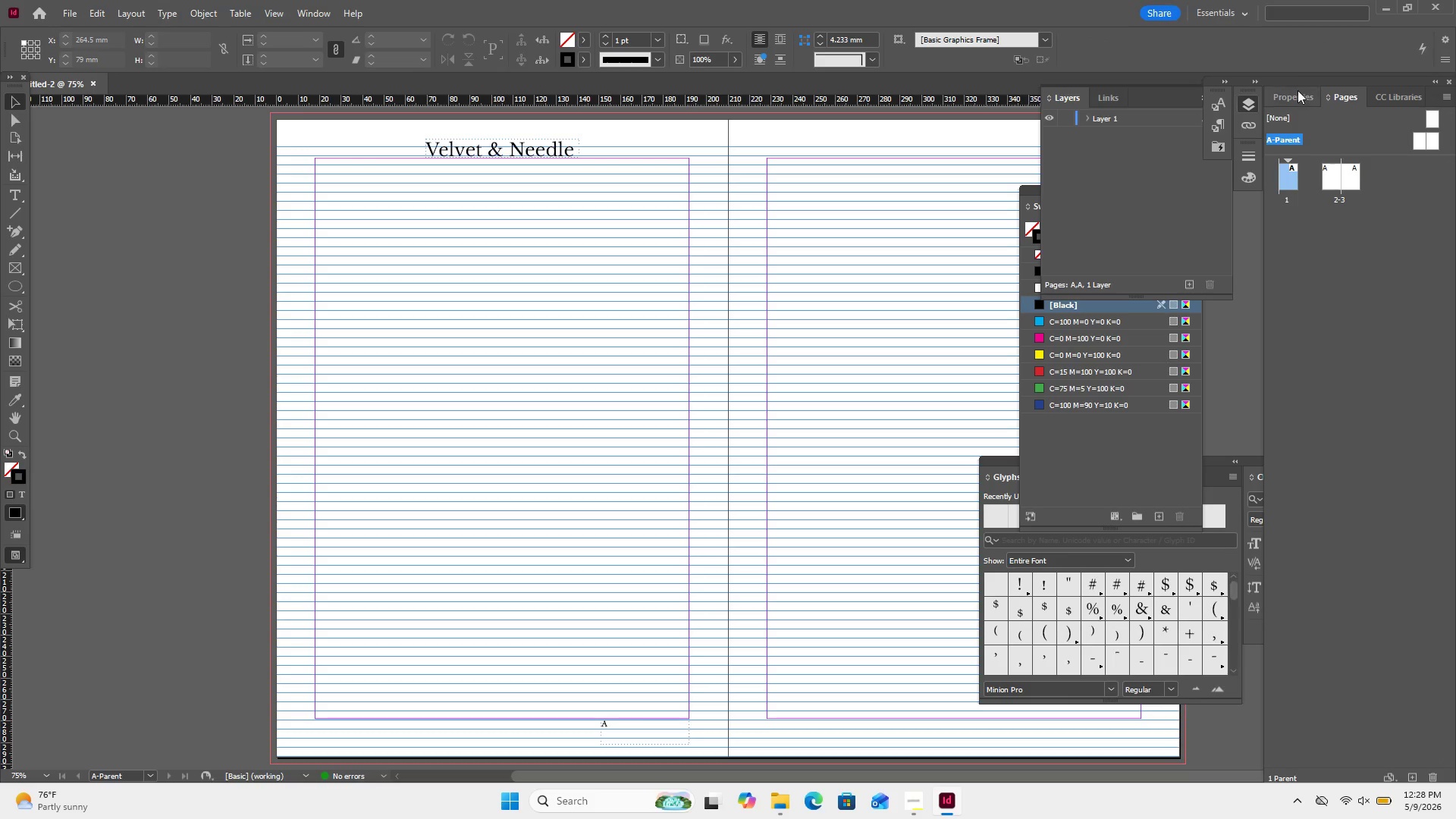 
left_click([1298, 91])
 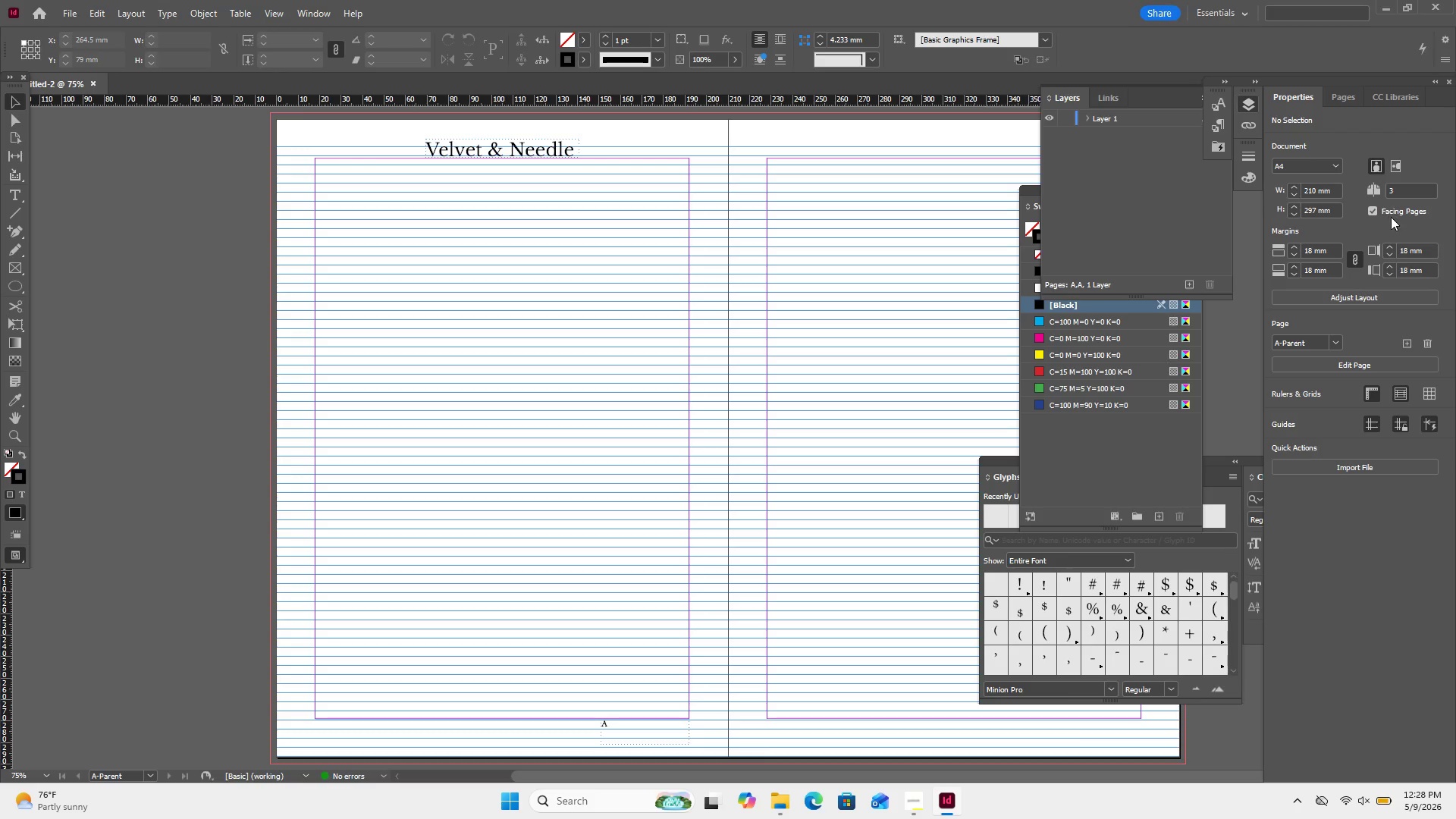 
left_click([1376, 215])
 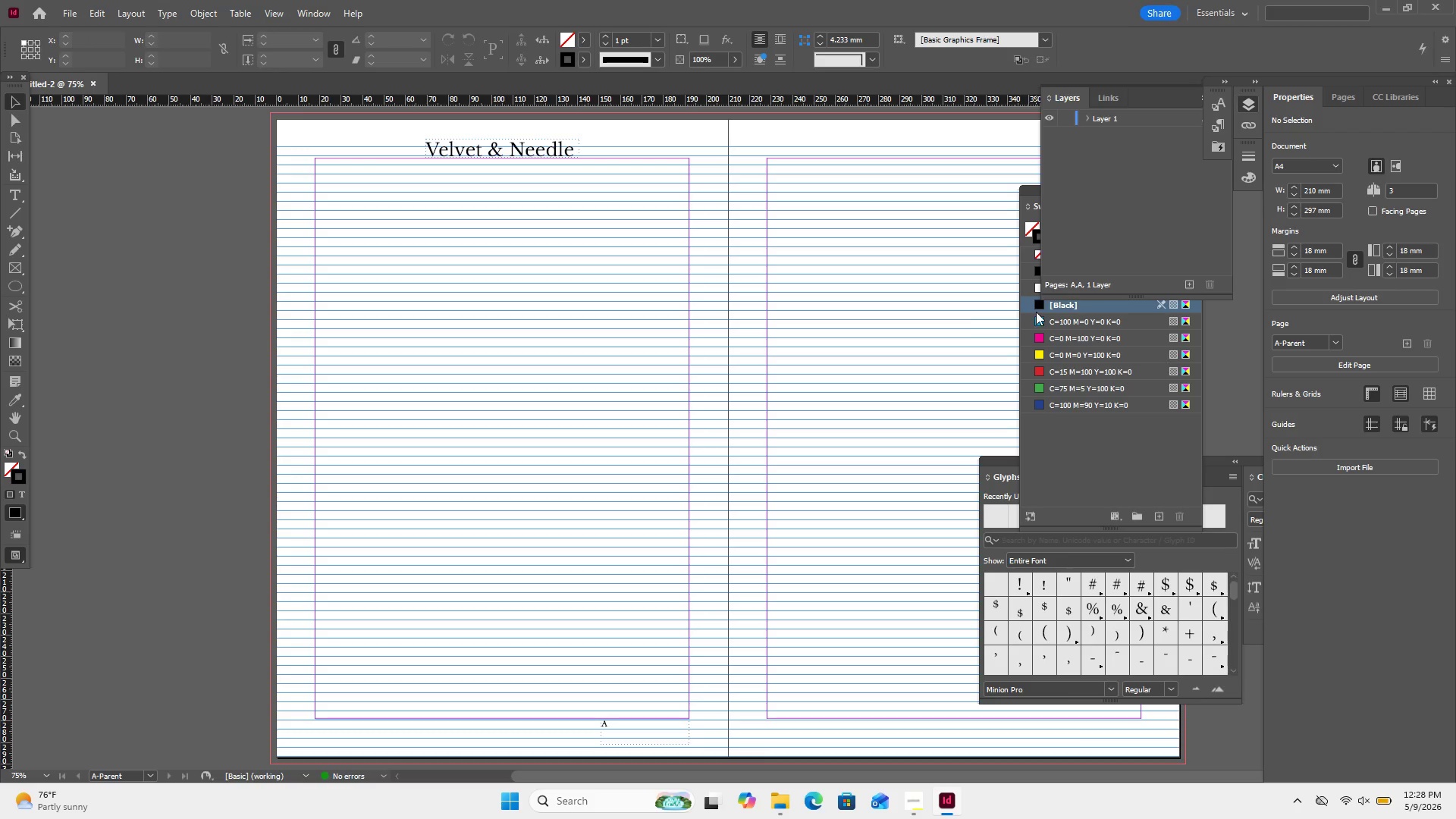 
left_click([959, 319])
 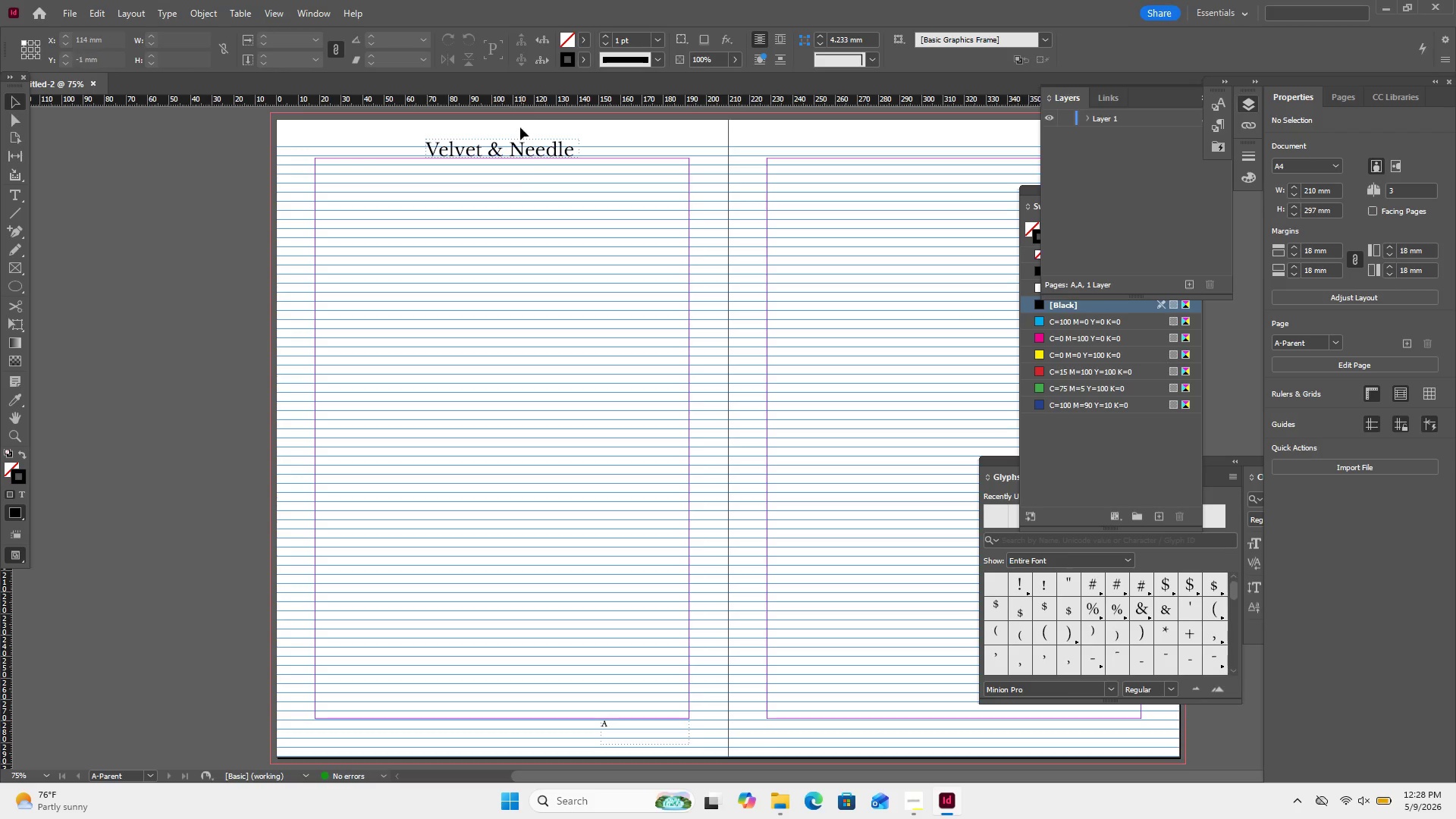 
left_click([515, 160])
 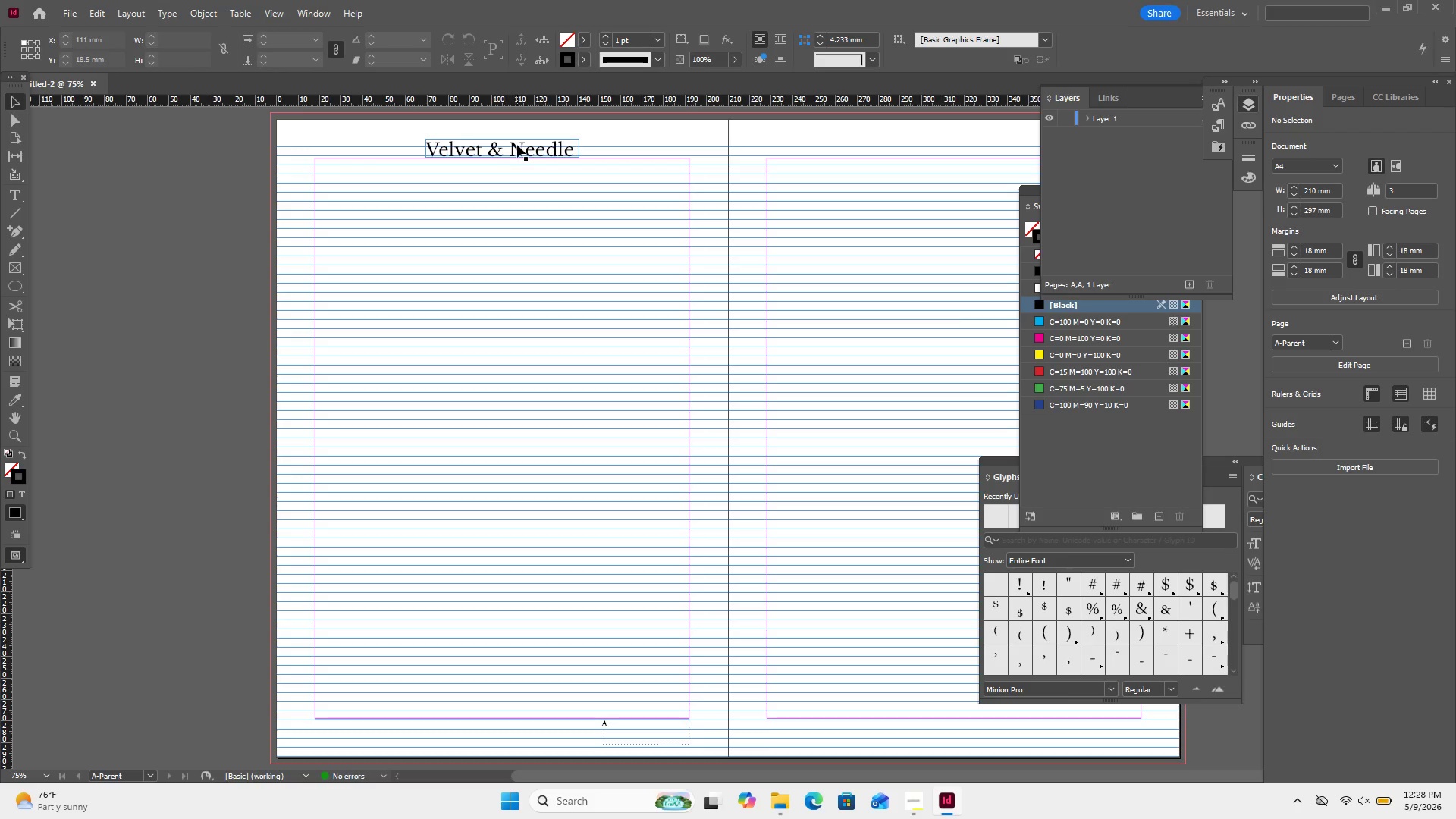 
left_click_drag(start_coordinate=[517, 145], to_coordinate=[523, 144])
 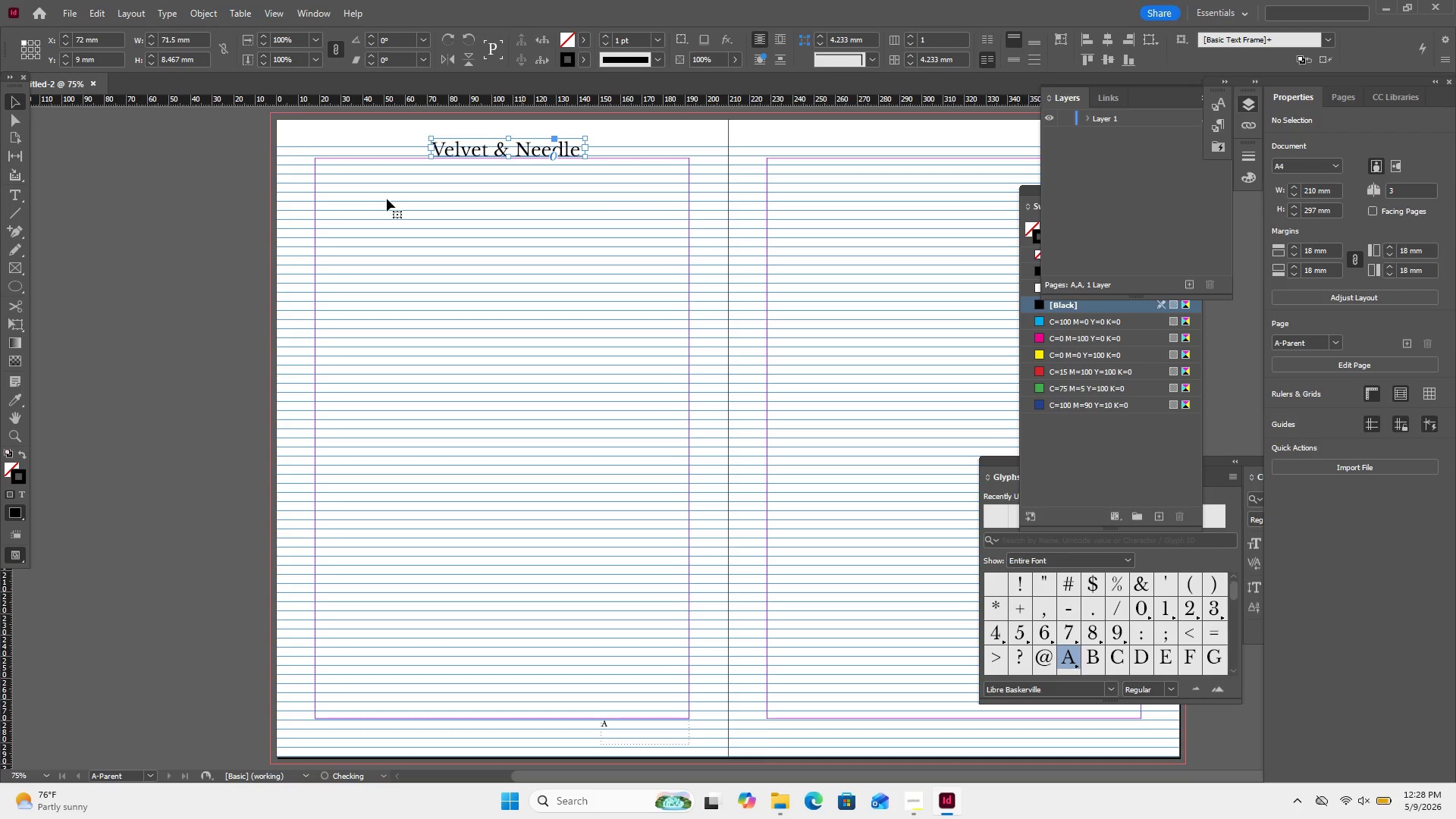 
key(Control+ControlLeft)
 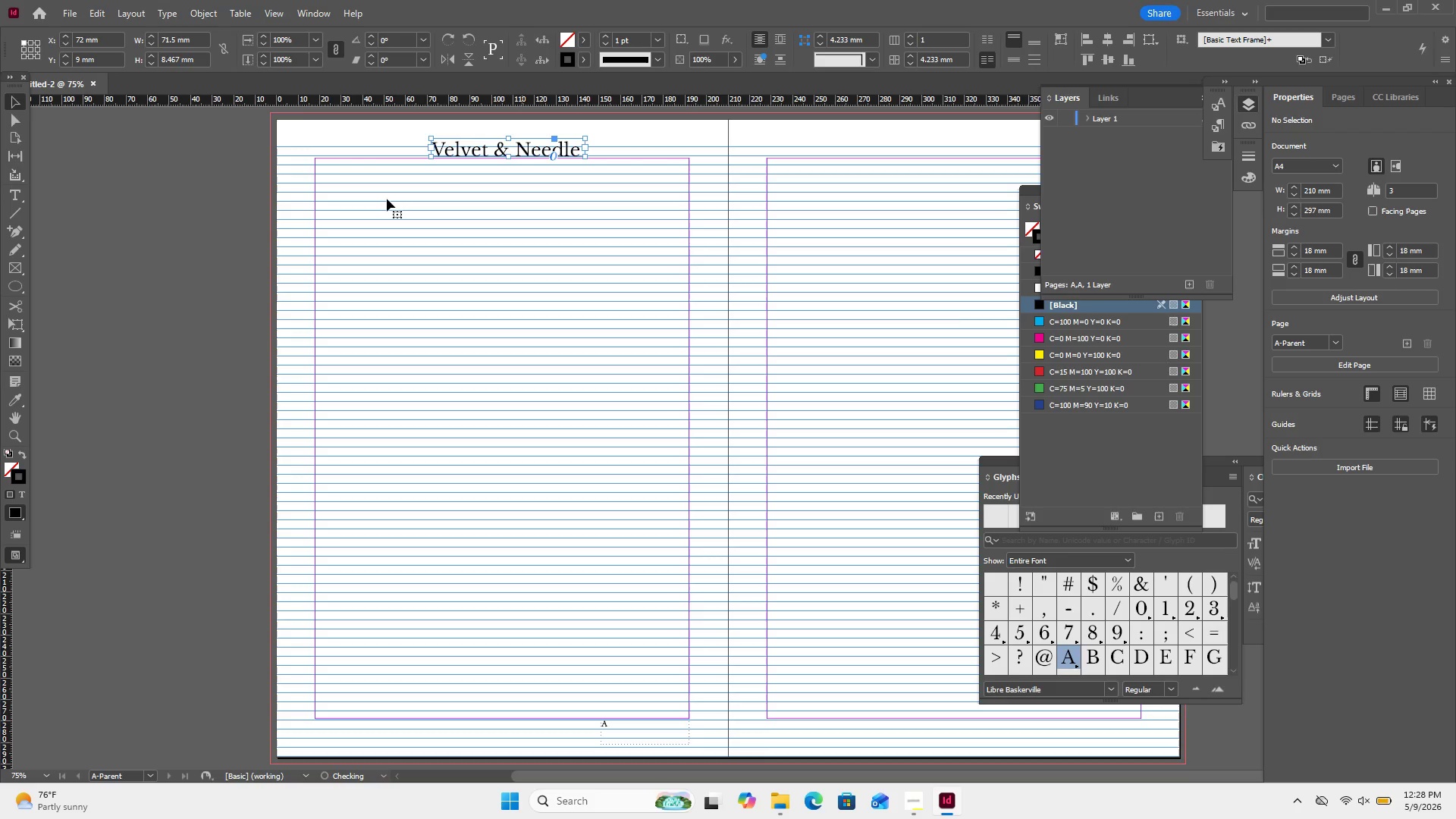 
key(Control+Z)
 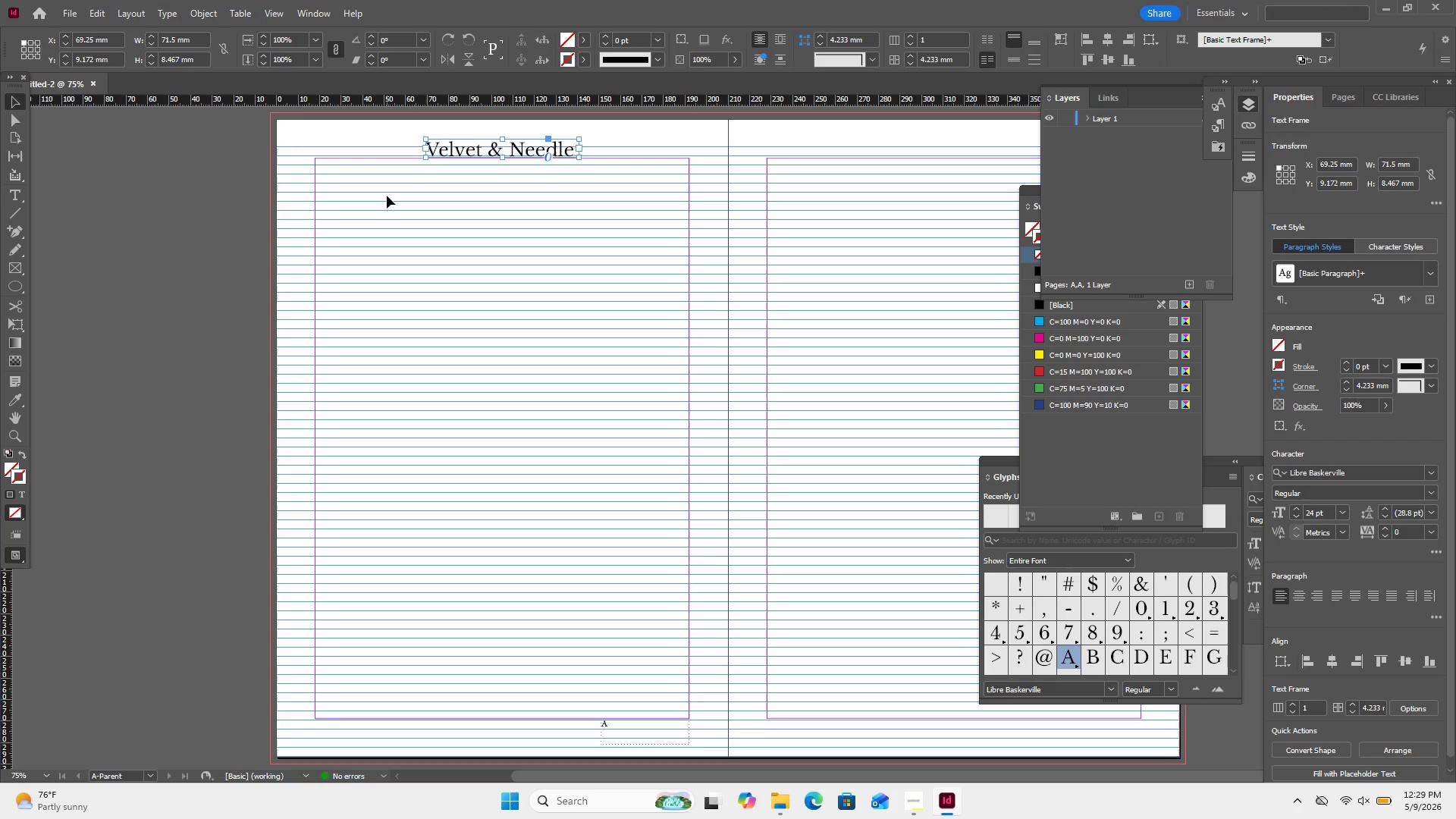 
wait(7.38)
 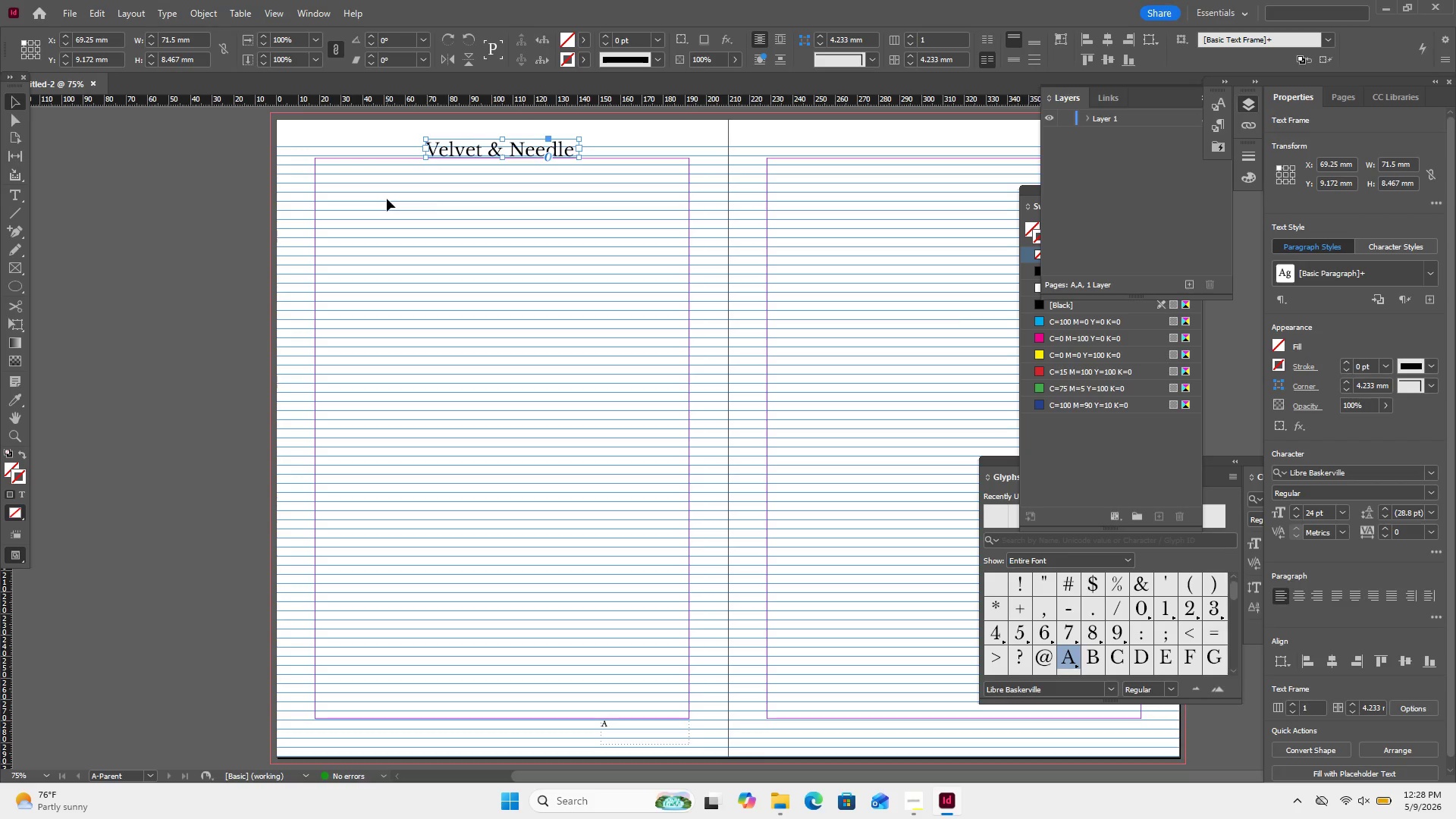 
left_click([1354, 105])
 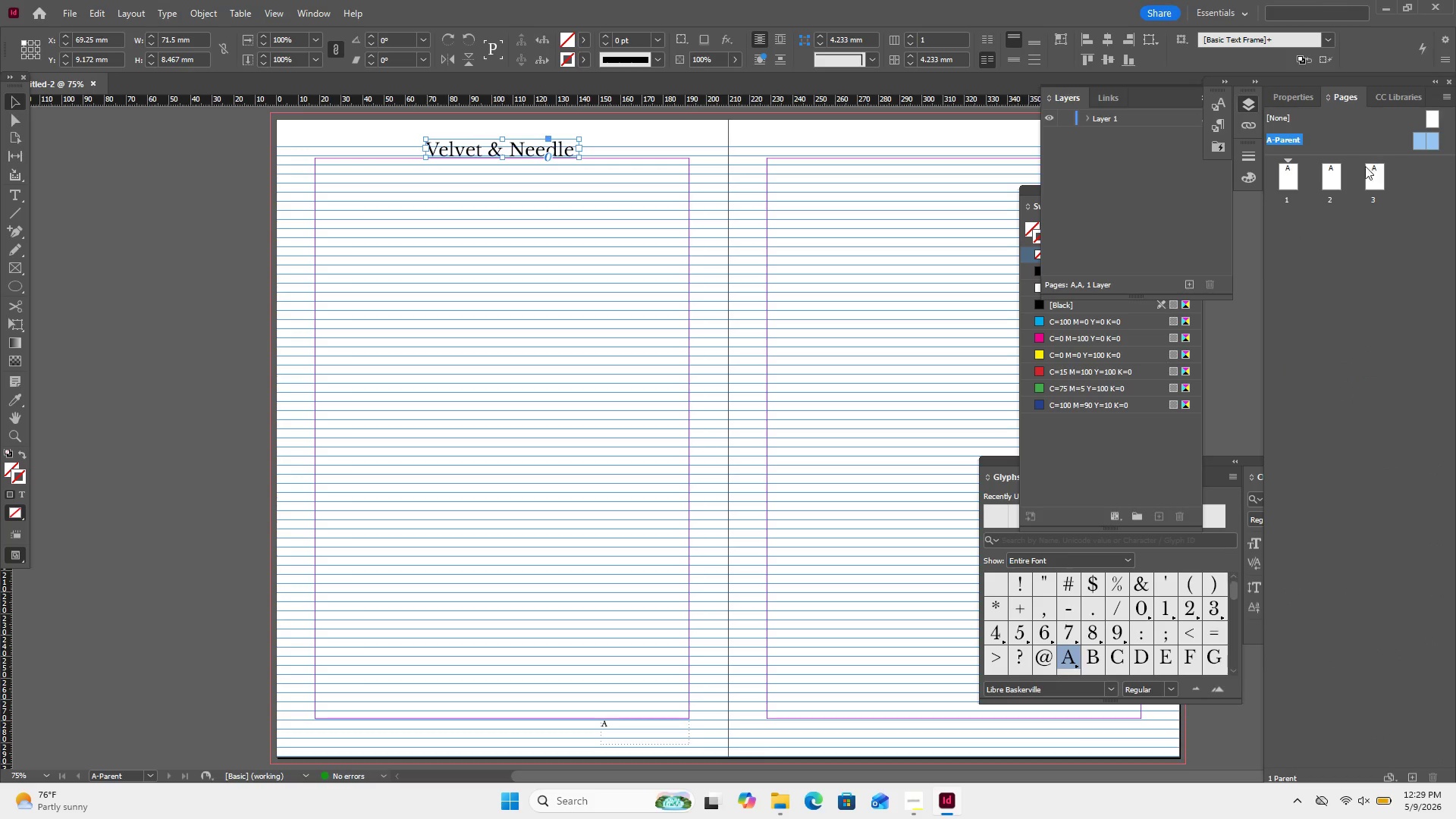 
left_click([1282, 186])
 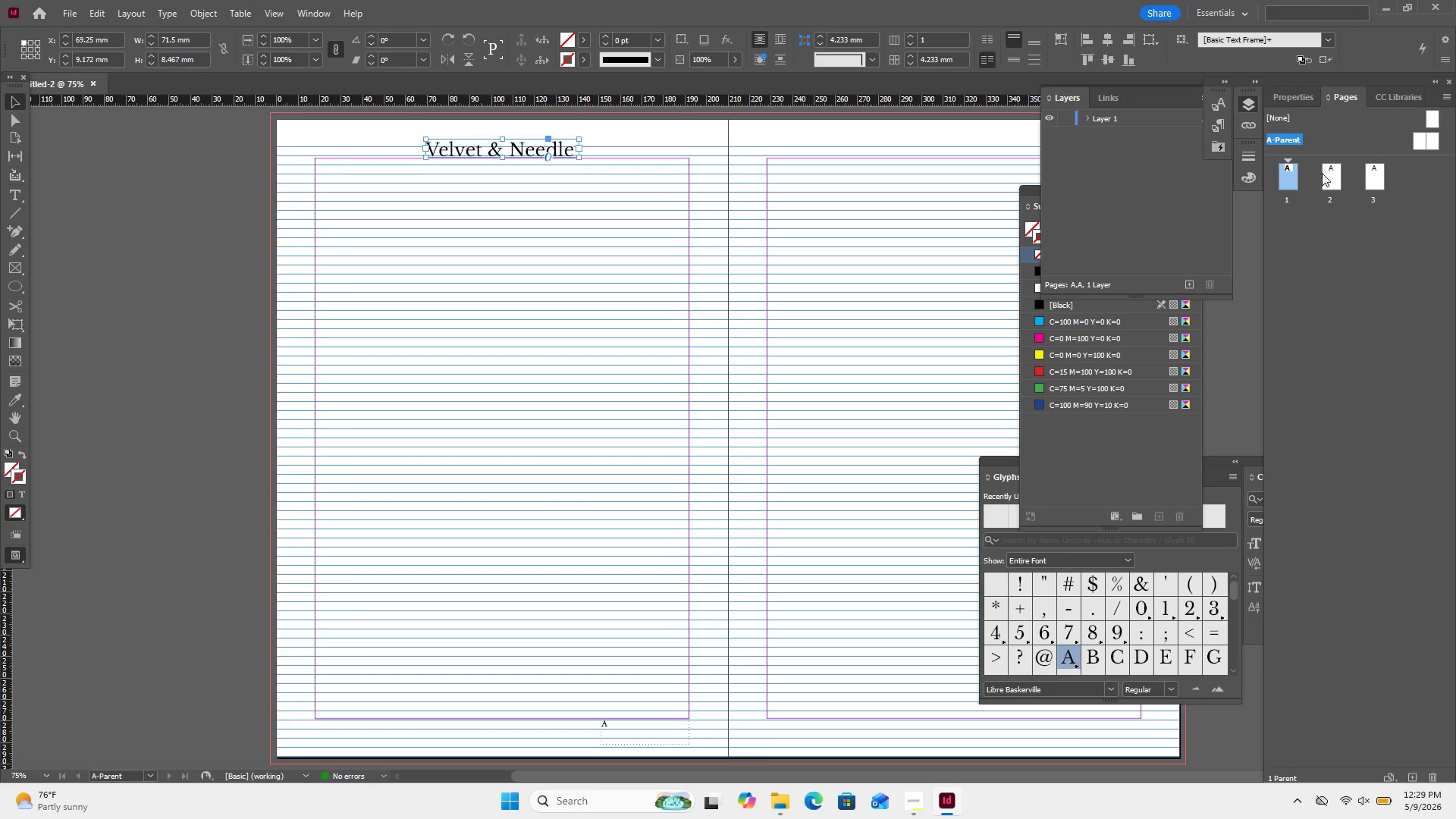 
left_click([1335, 174])
 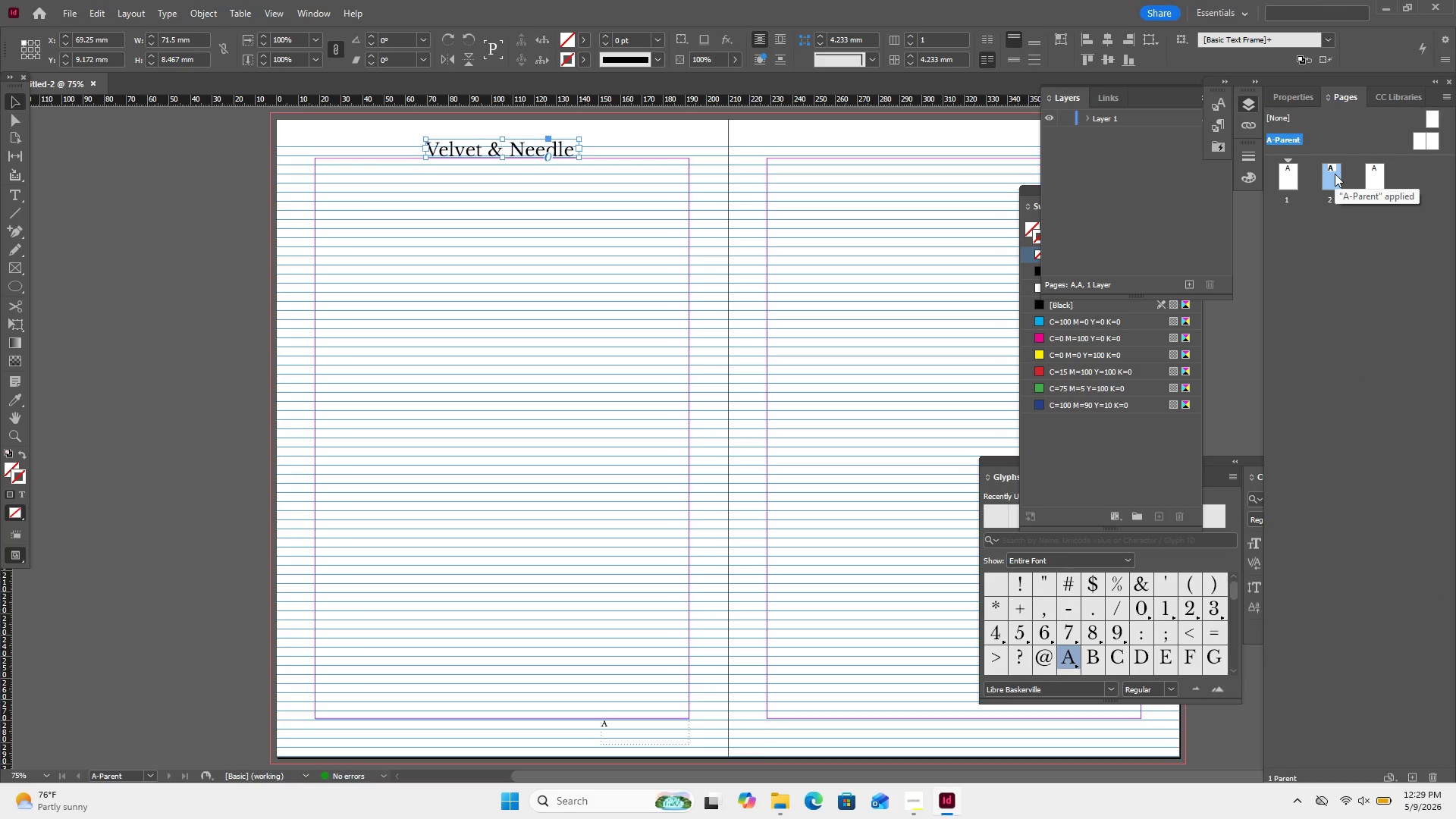 
double_click([1335, 174])
 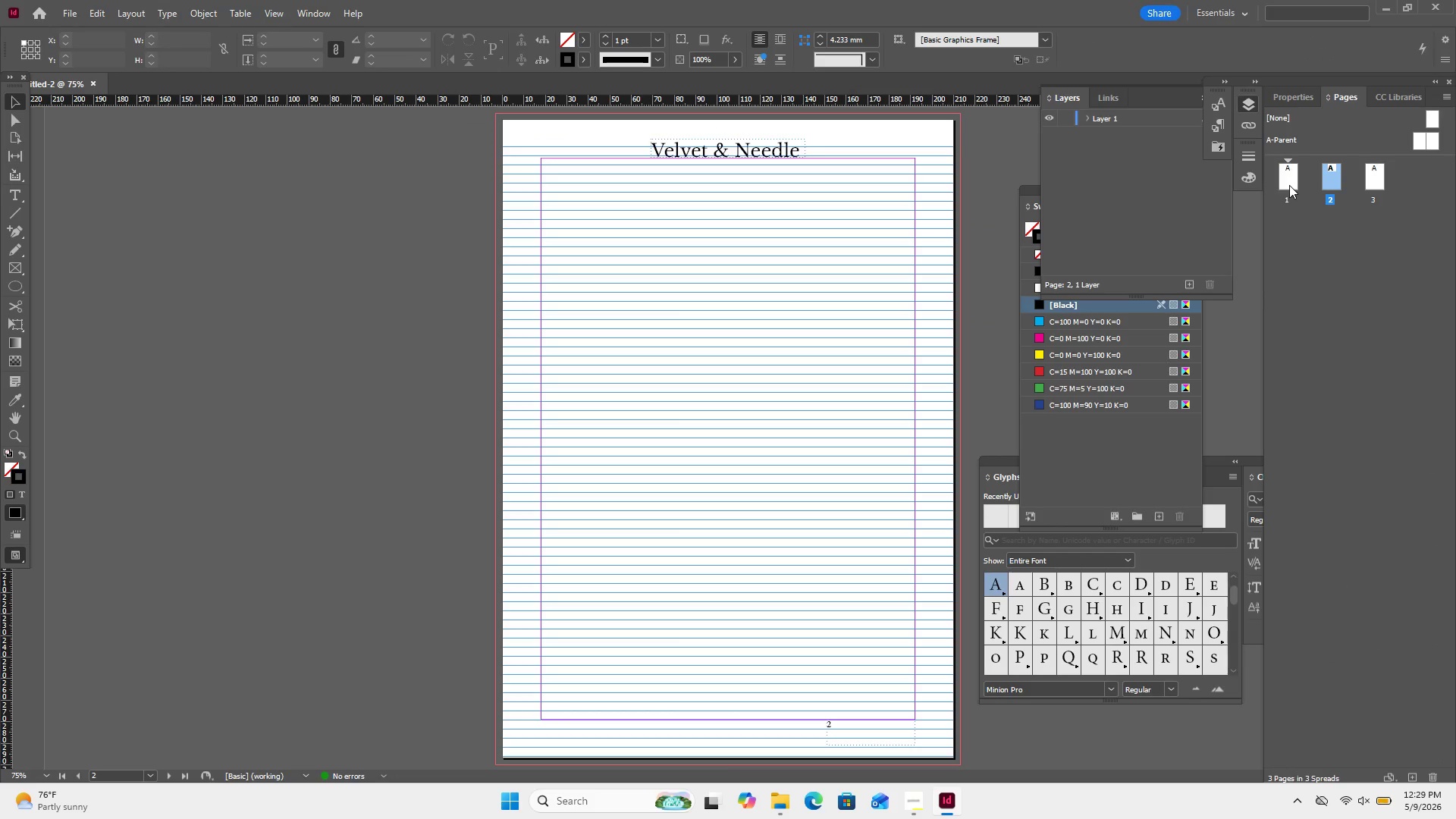 
double_click([1289, 185])
 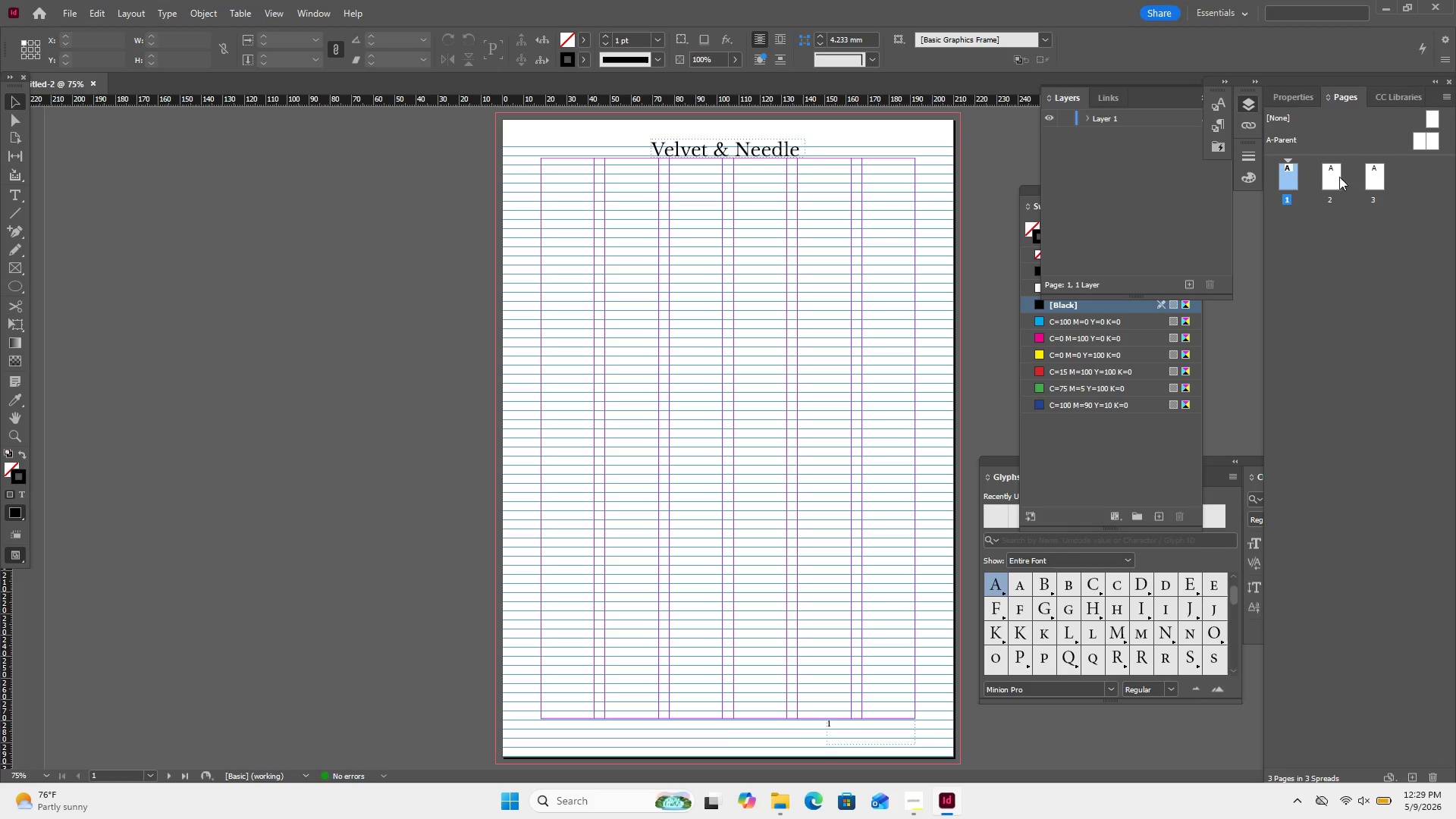 
double_click([1338, 177])
 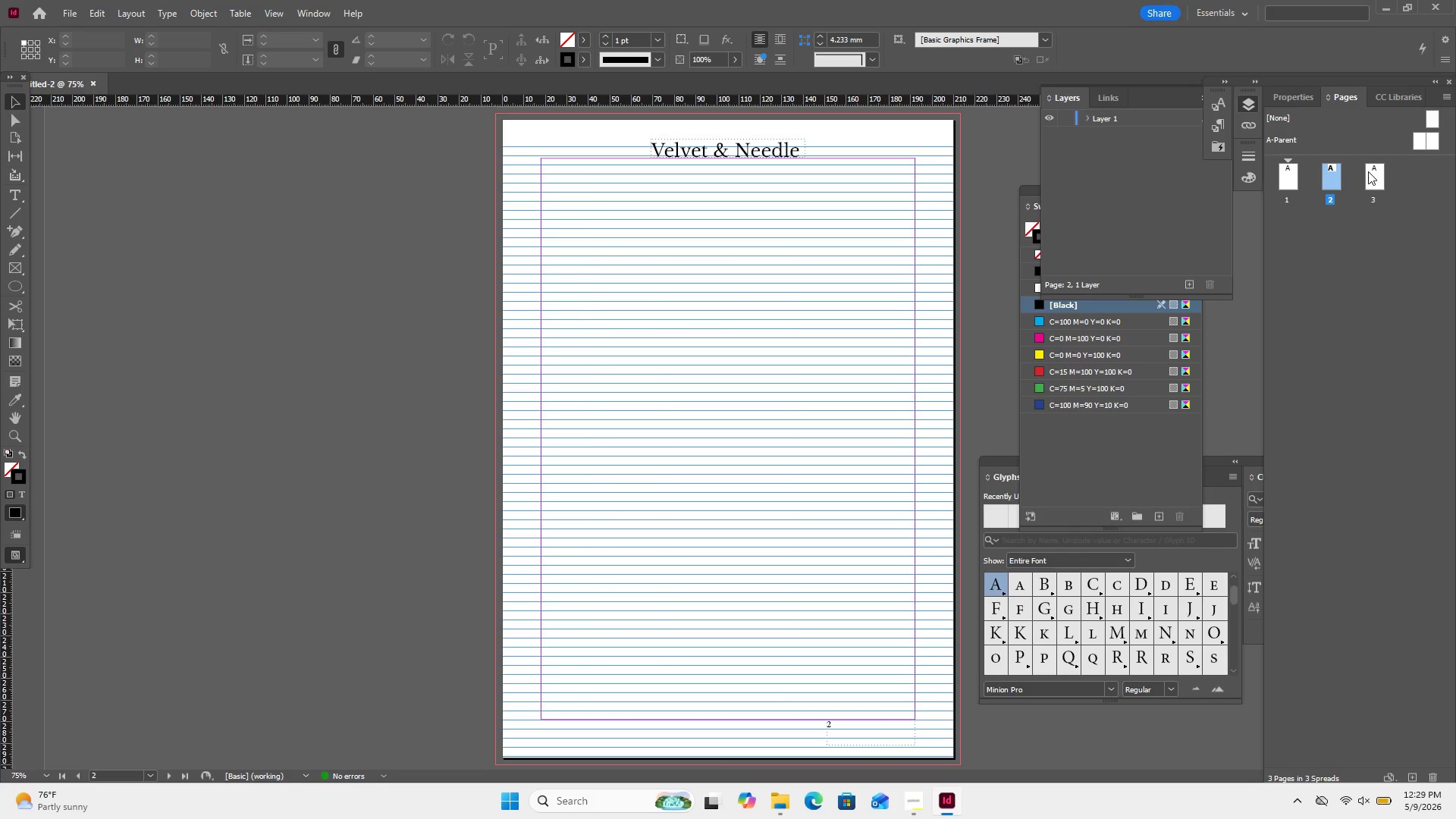 
double_click([1368, 171])
 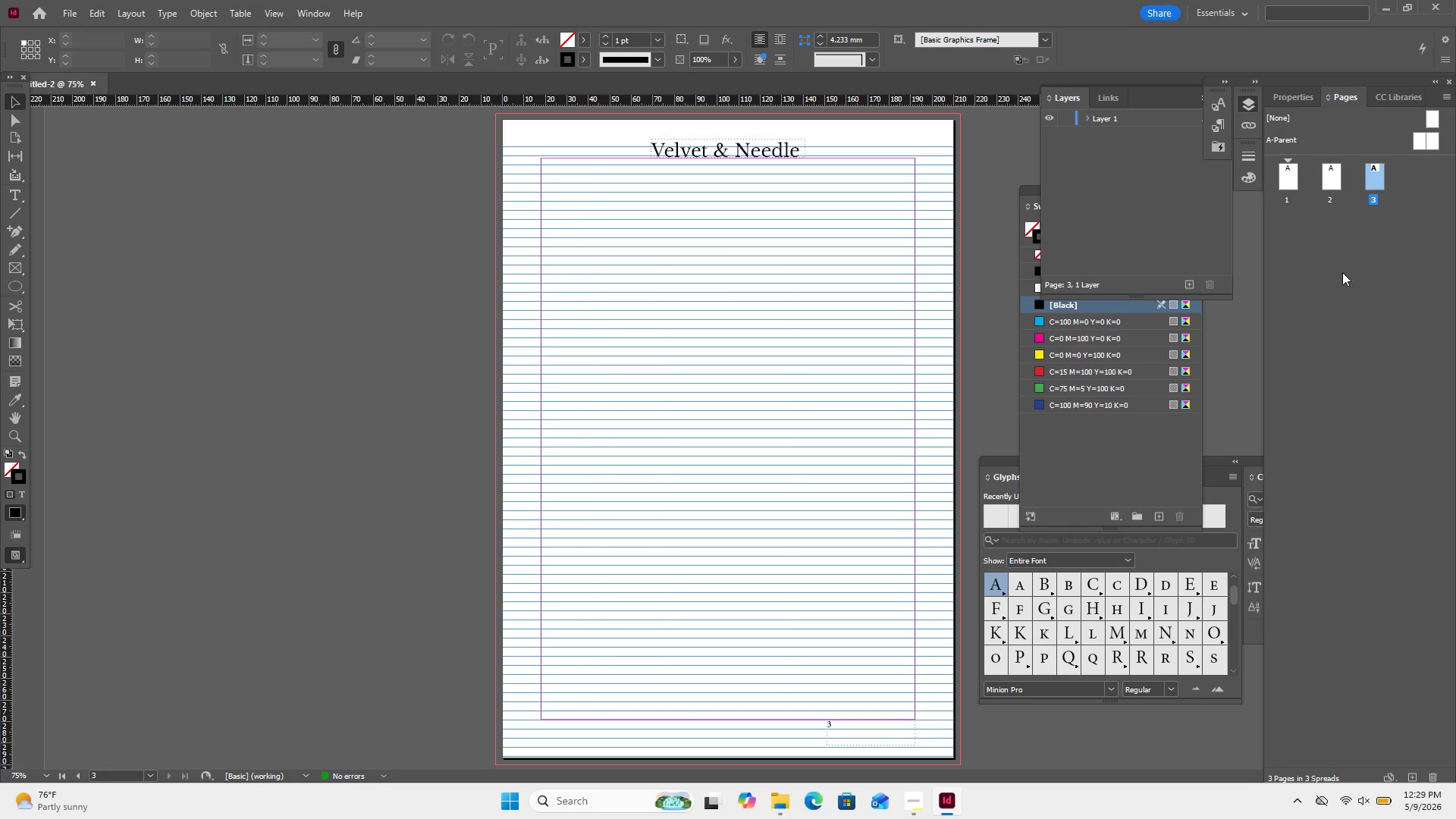 
left_click([1292, 186])
 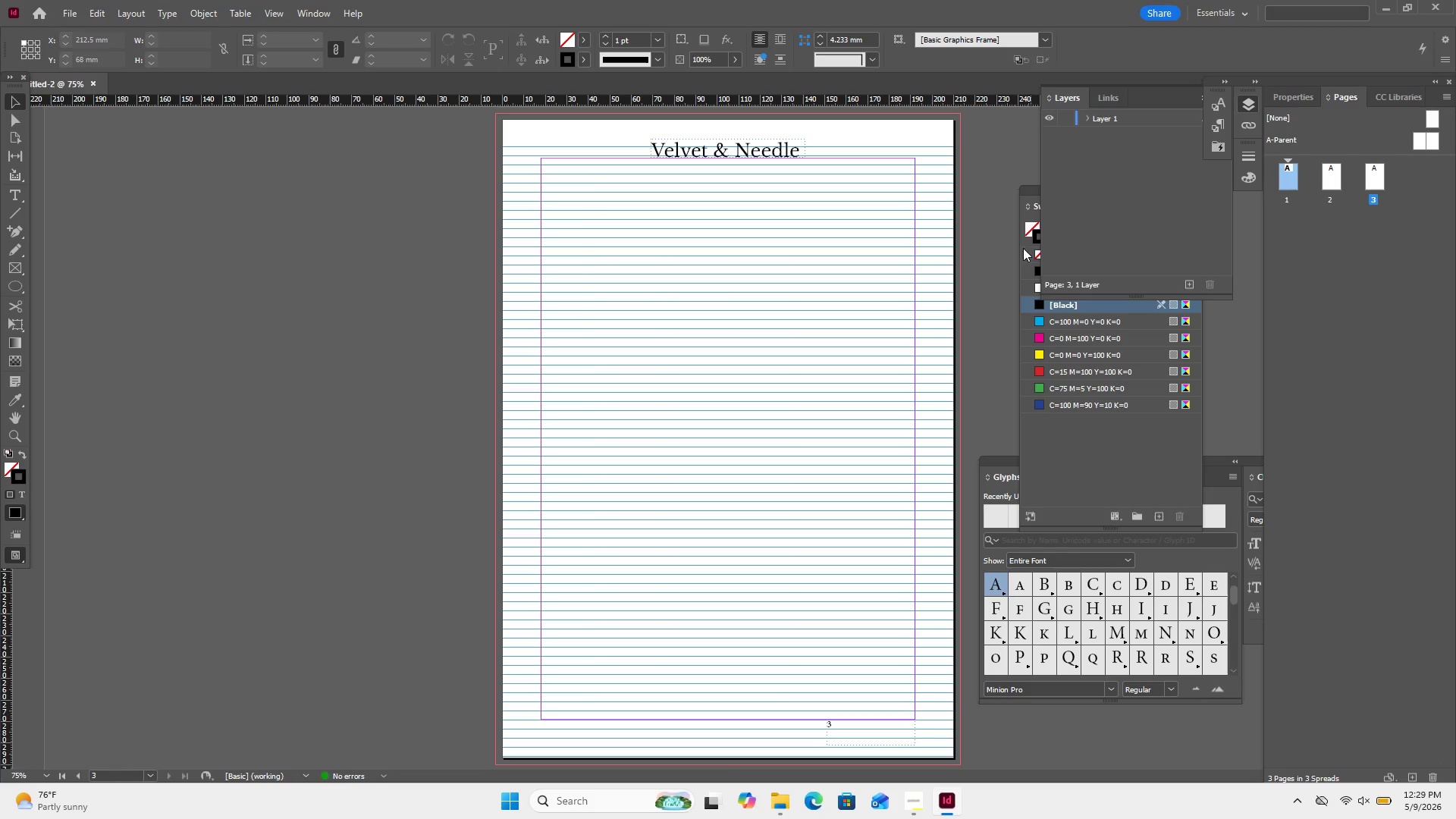 
left_click([990, 261])
 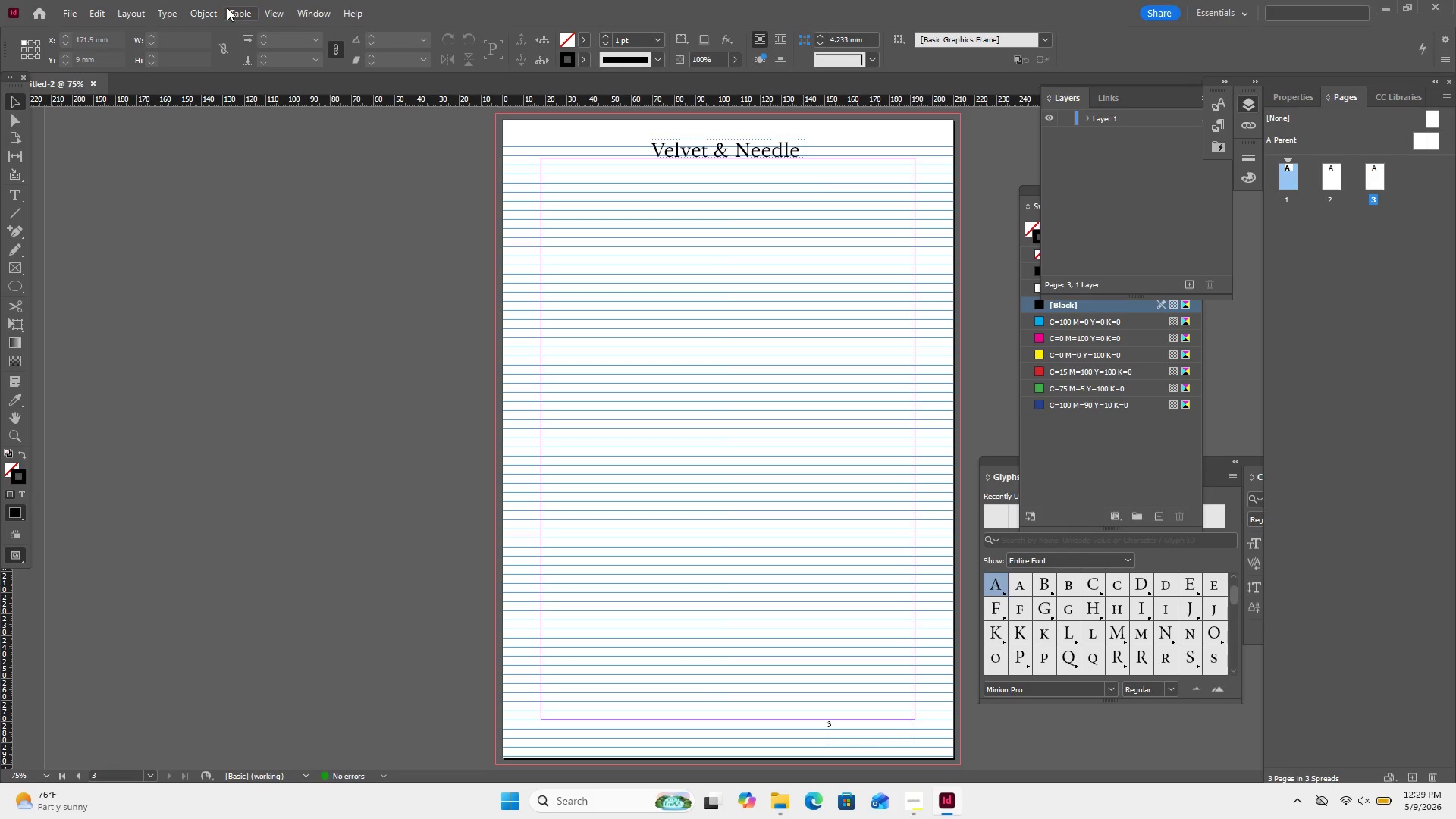 
wait(13.62)
 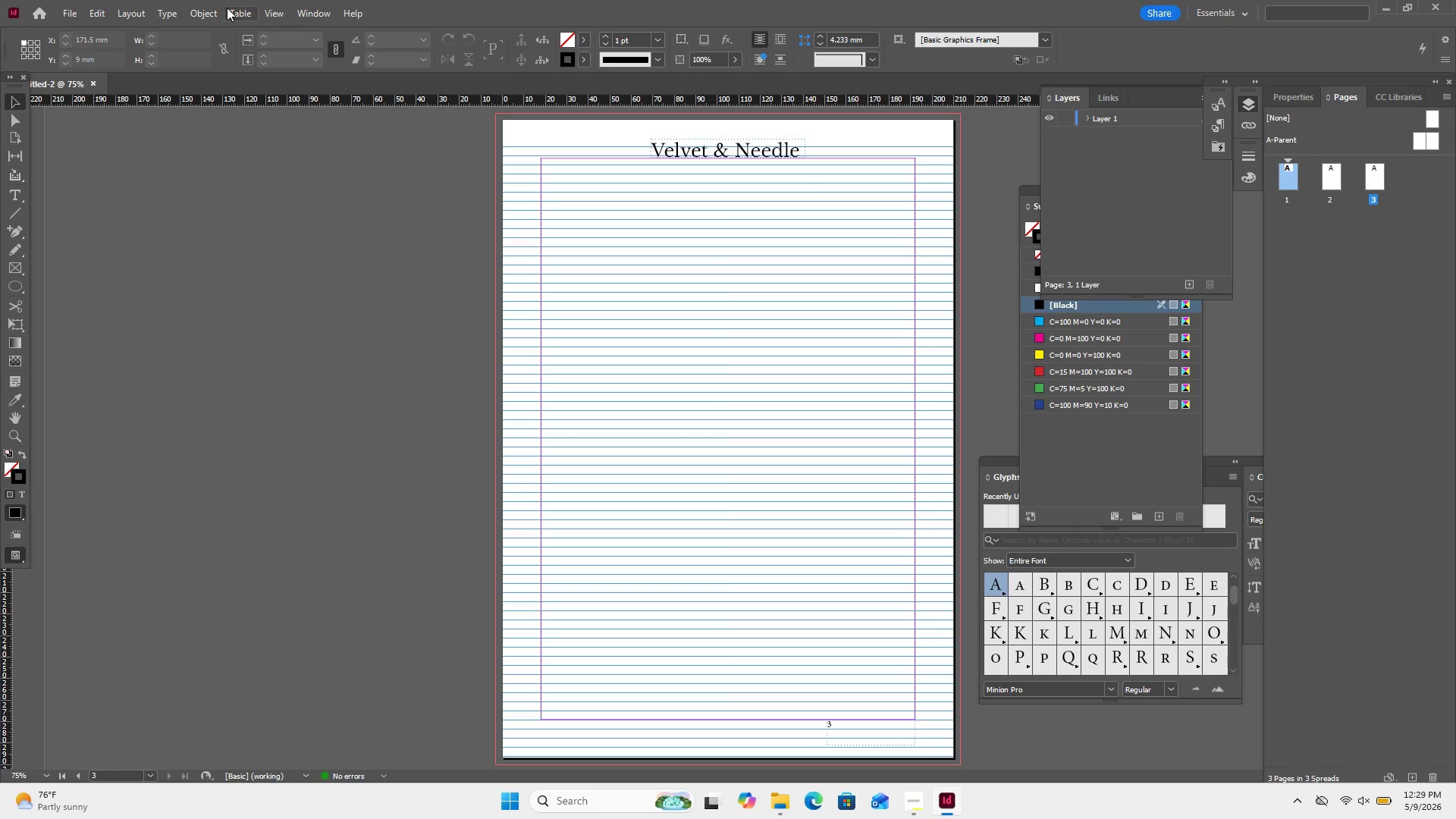 
left_click([320, 5])
 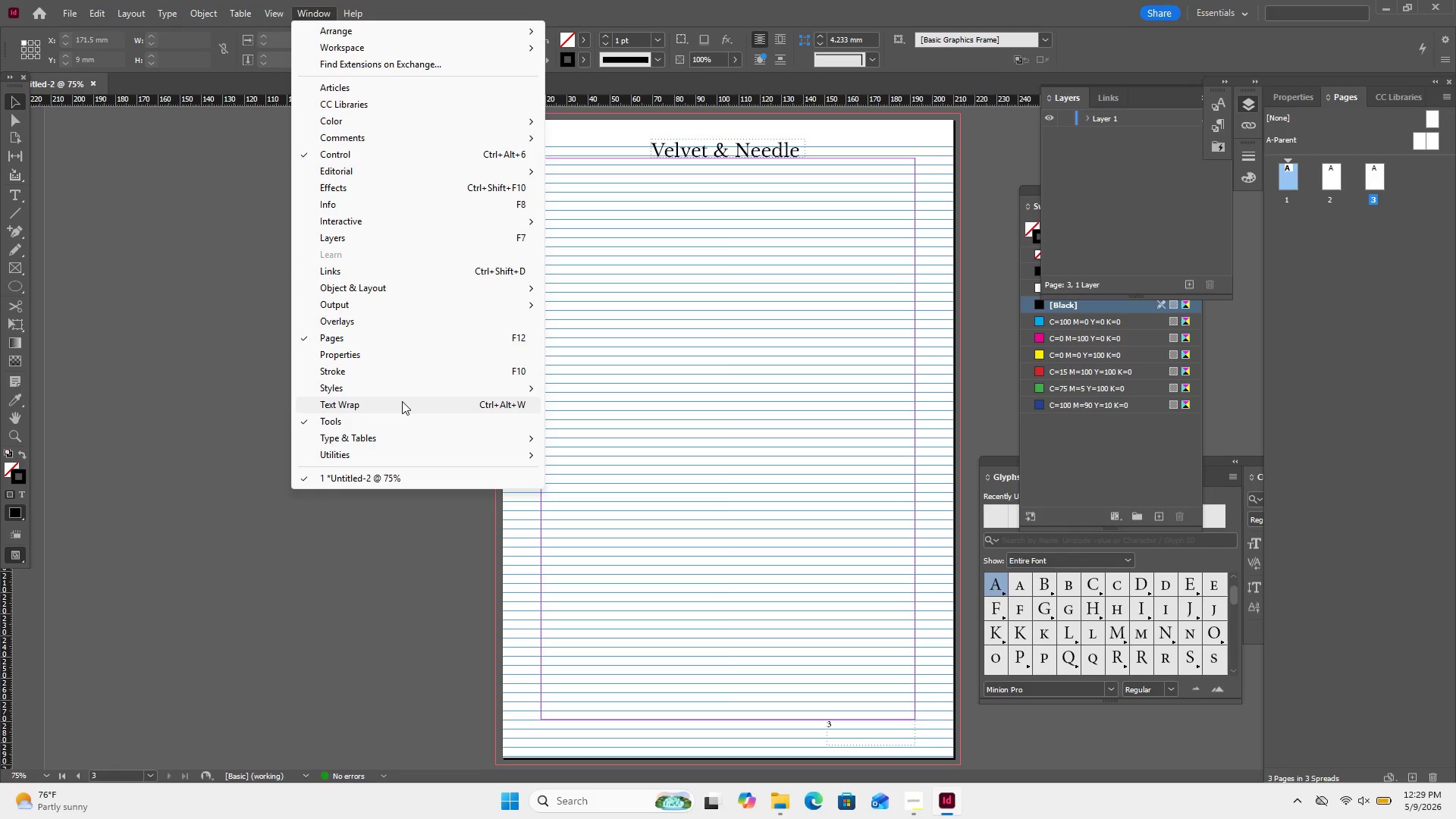 
left_click([402, 388])
 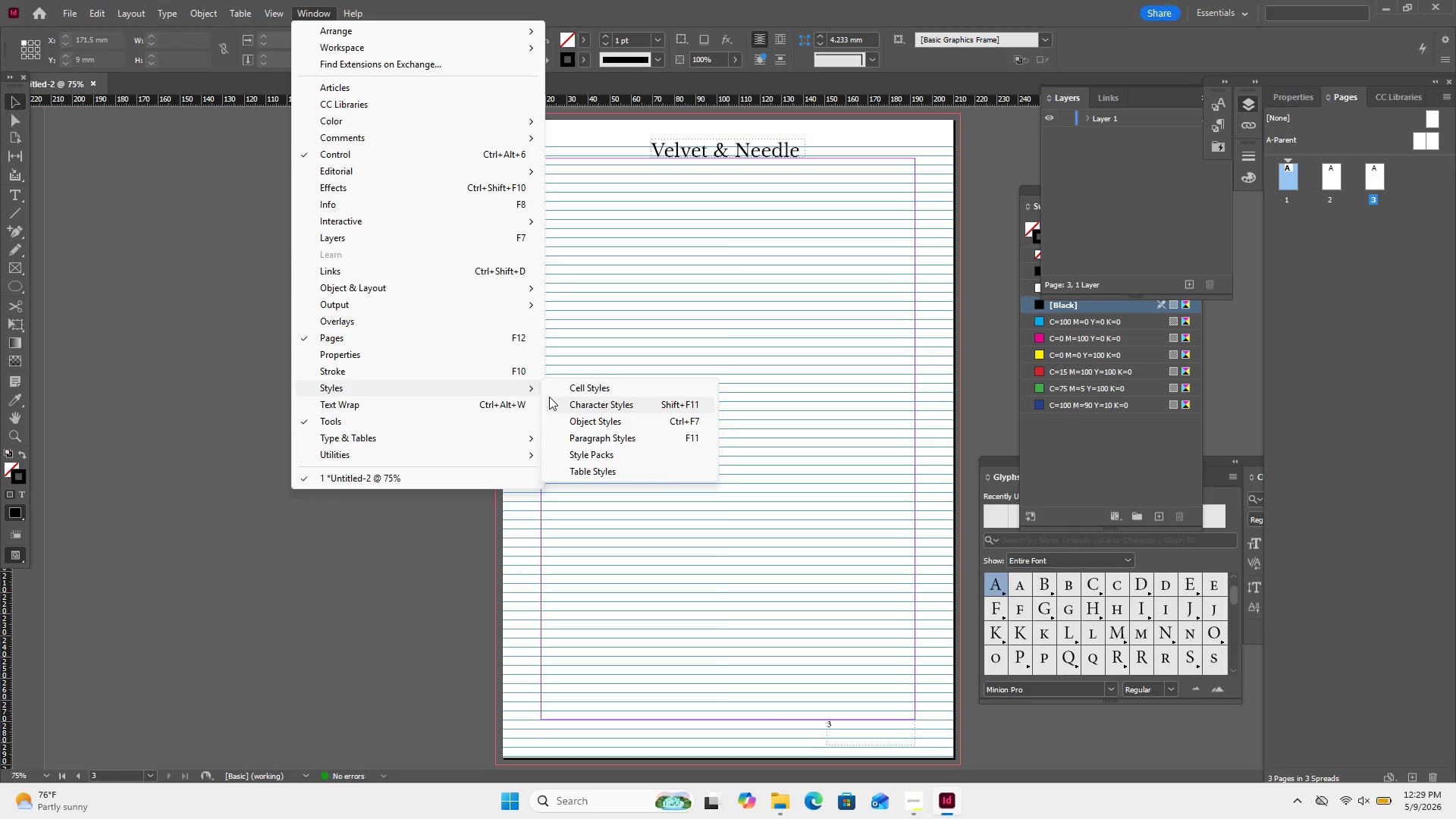 
left_click([563, 437])
 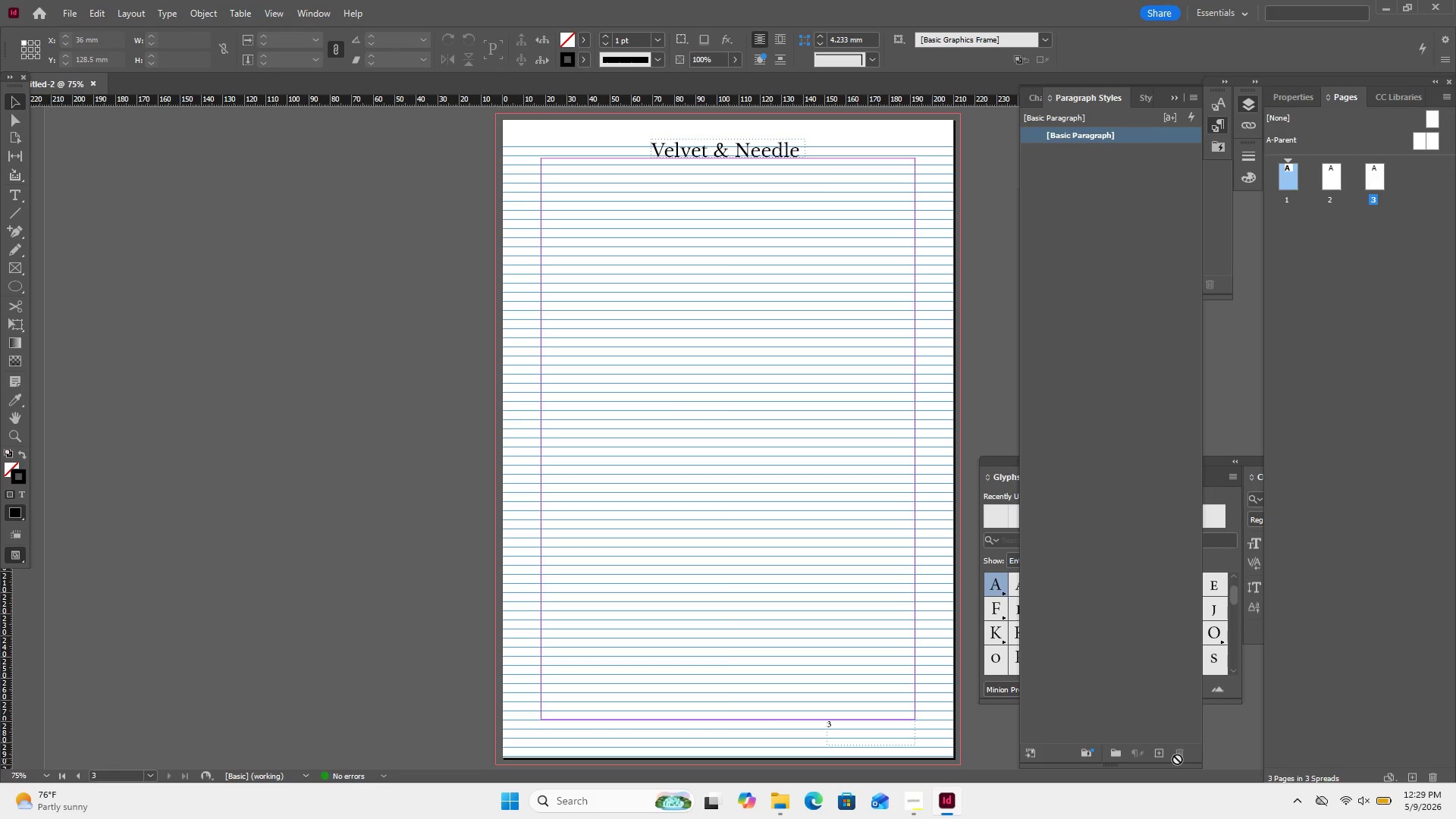 
left_click([1161, 754])
 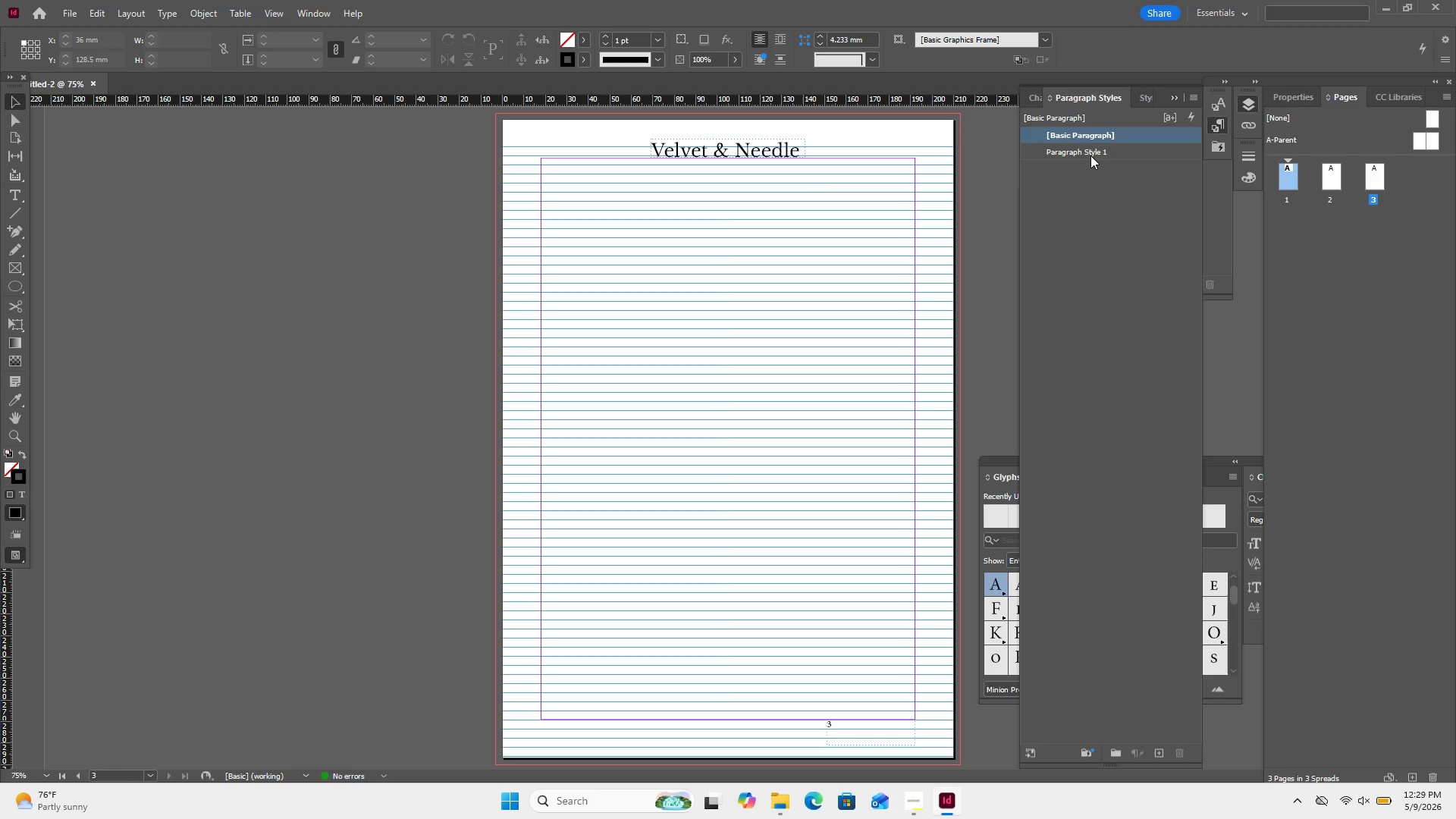 
double_click([1090, 155])
 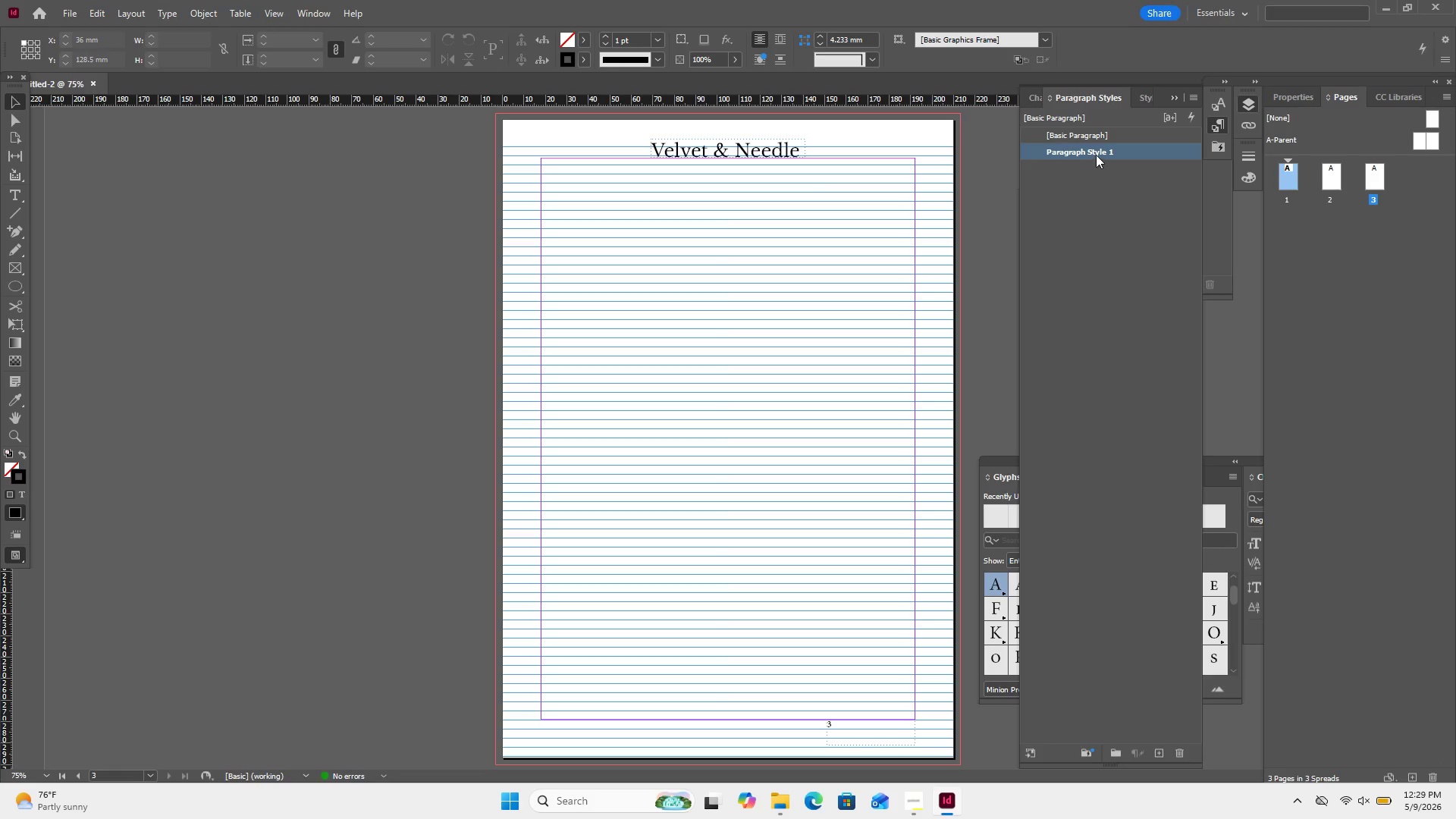 
double_click([1096, 155])
 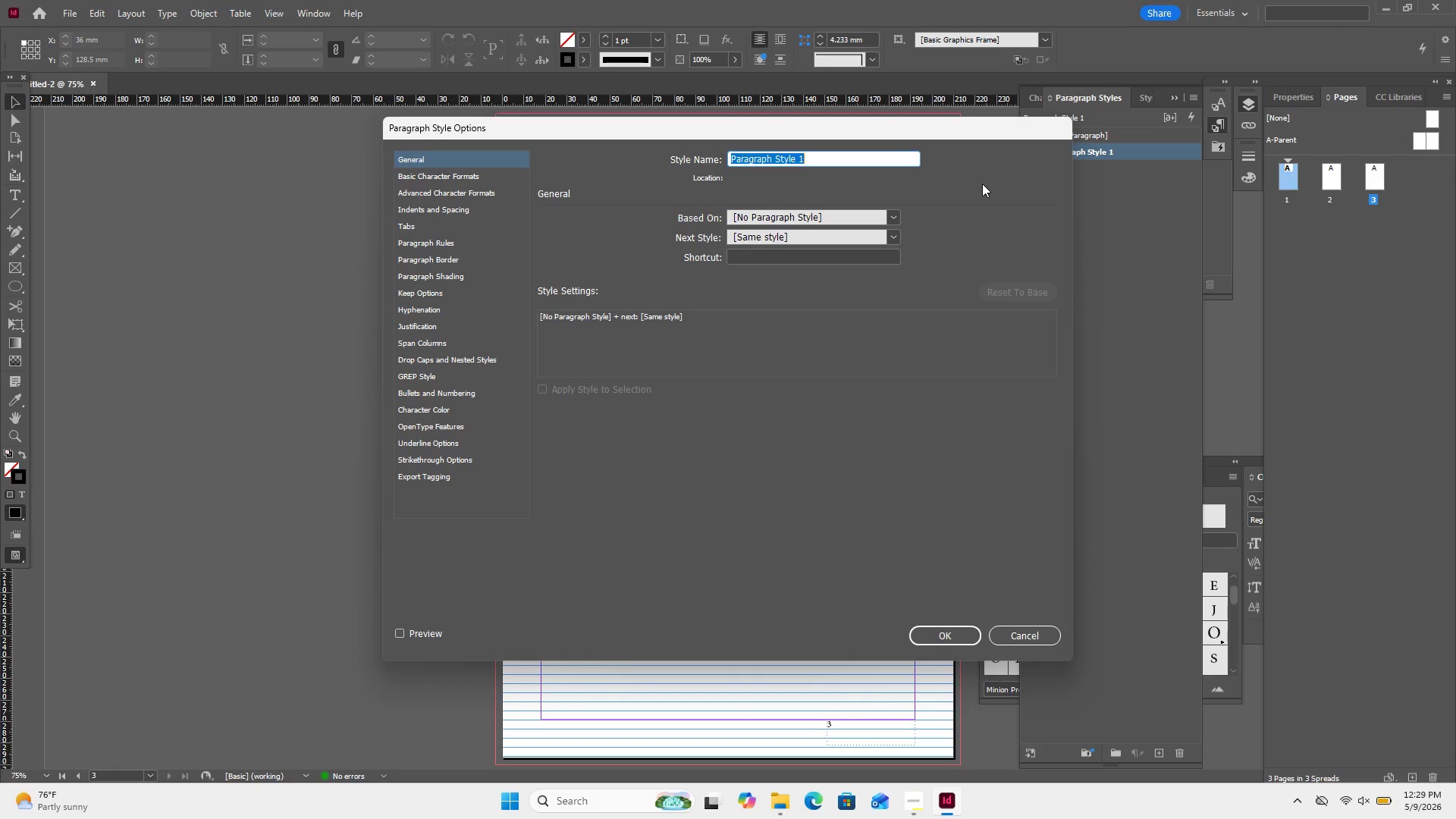 
key(Backspace)
type(h1)
 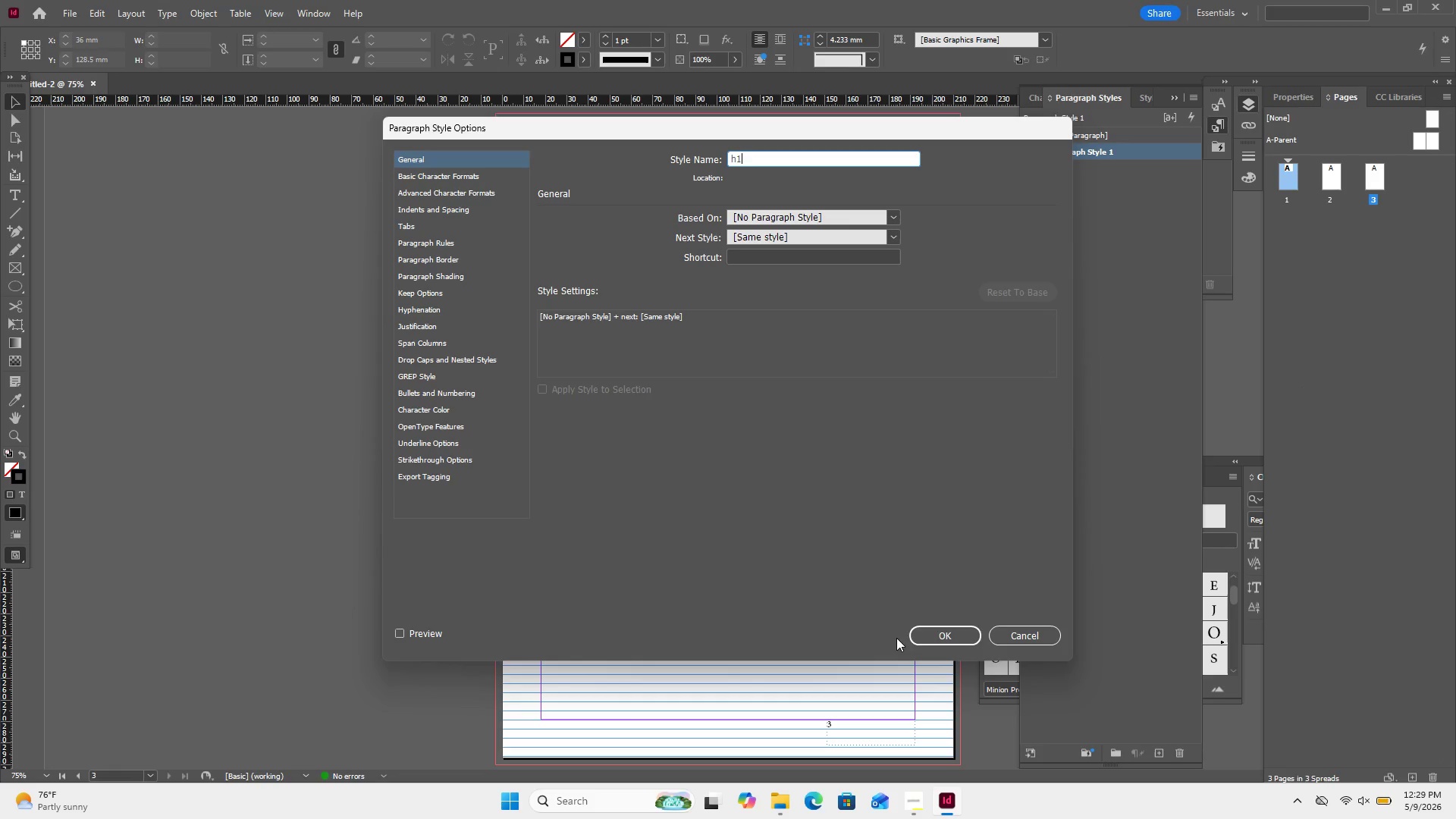 
left_click([917, 641])
 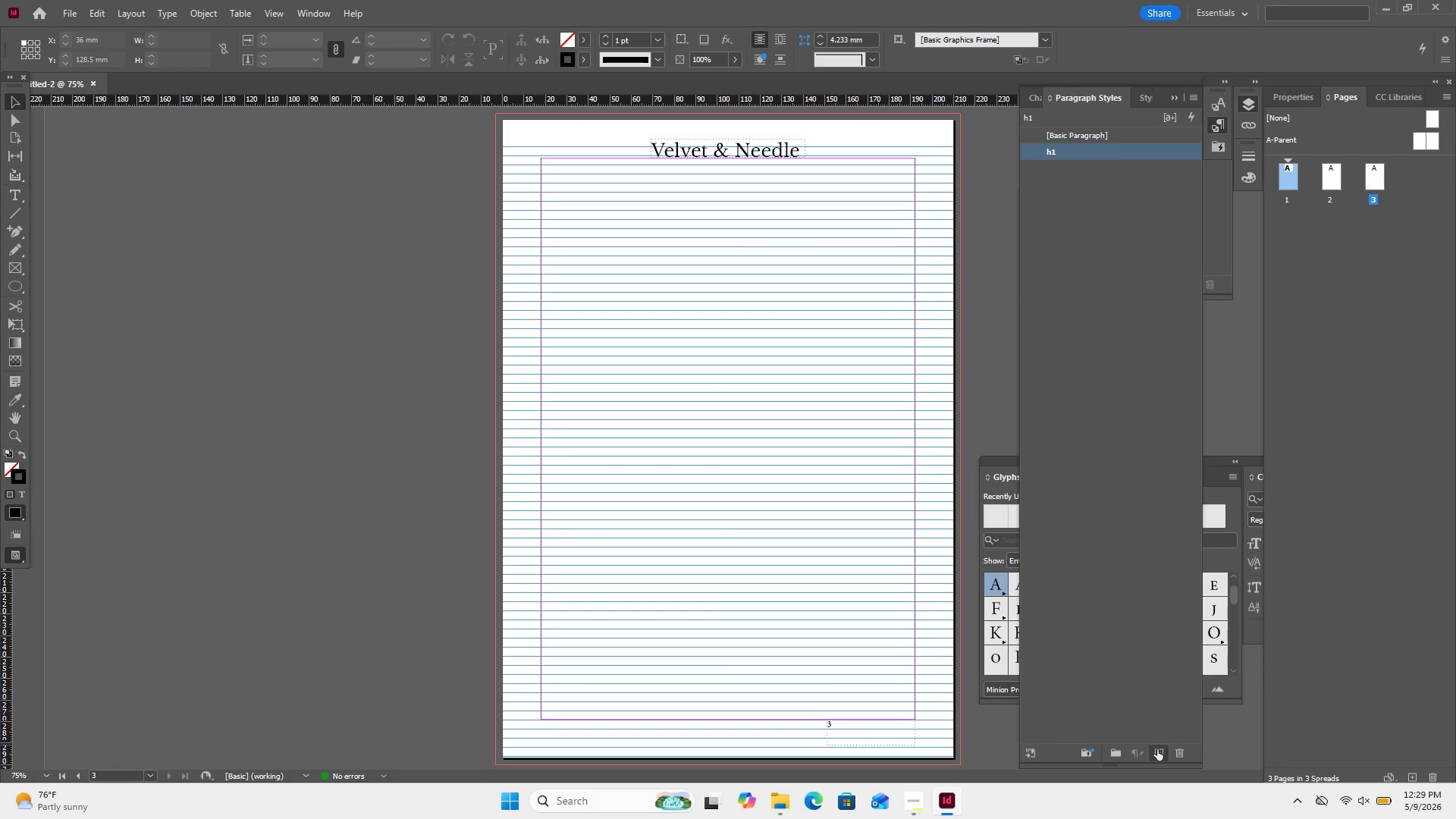 
left_click([1156, 752])
 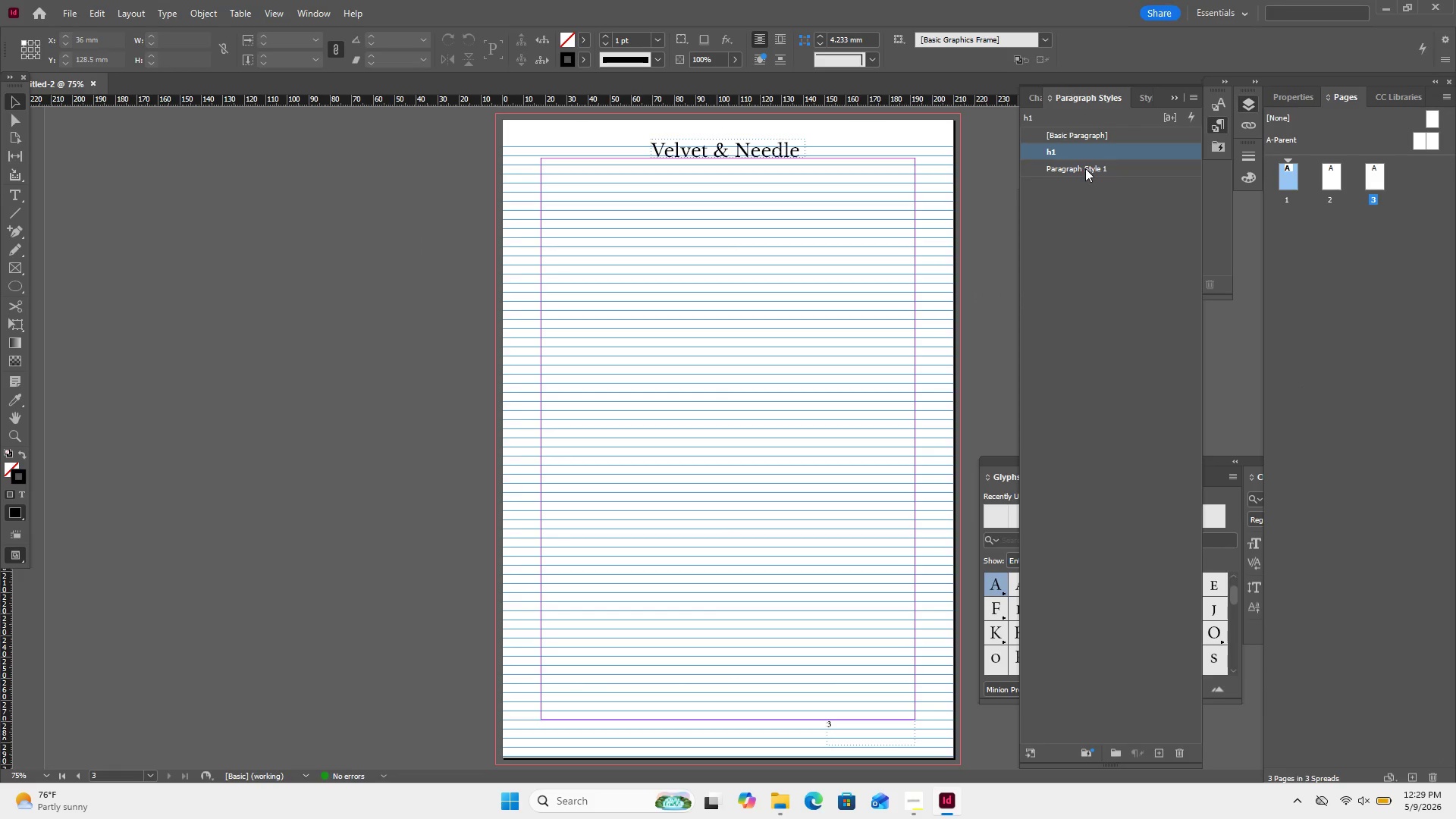 
double_click([1085, 168])
 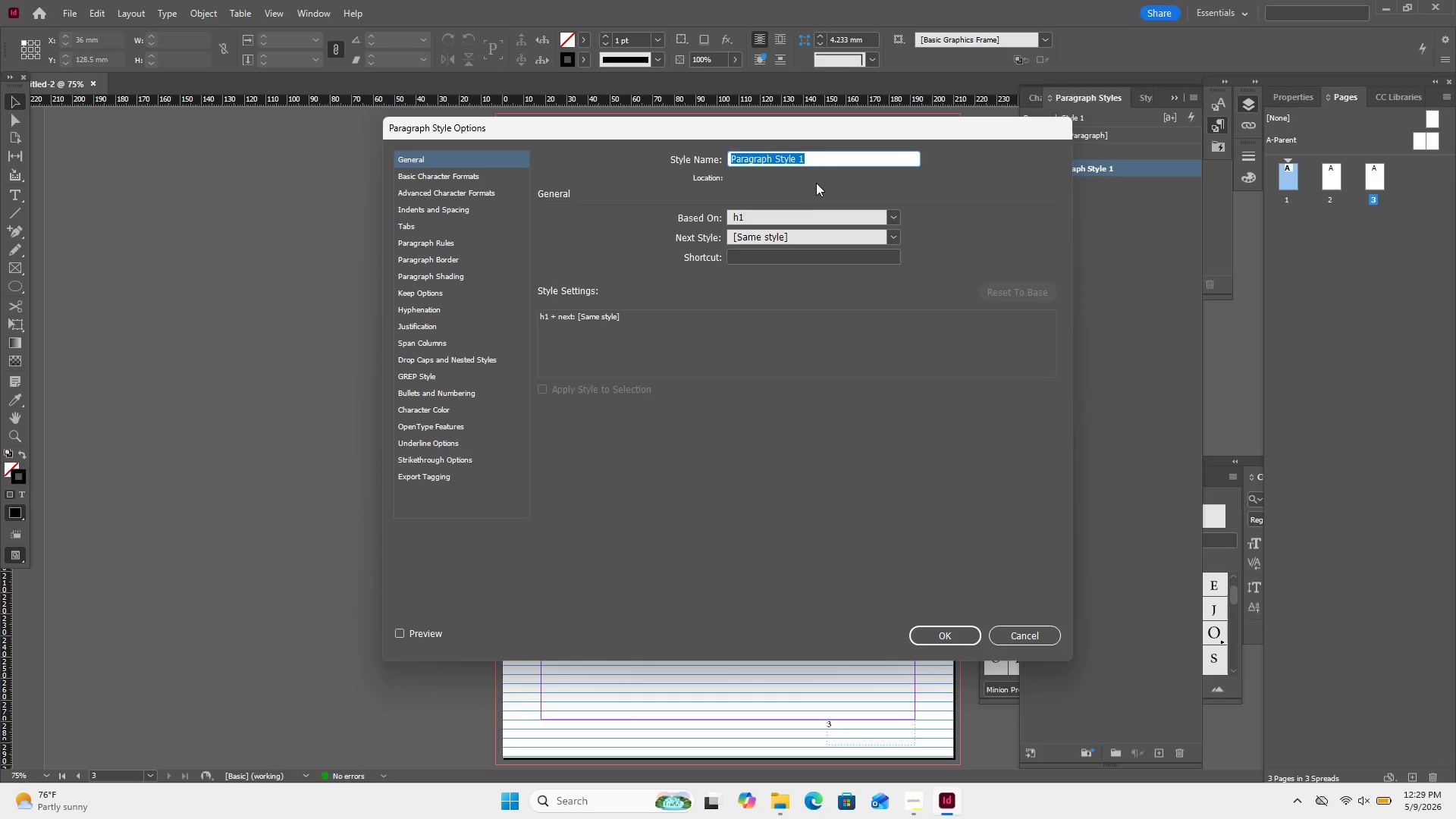 
key(Backspace)
 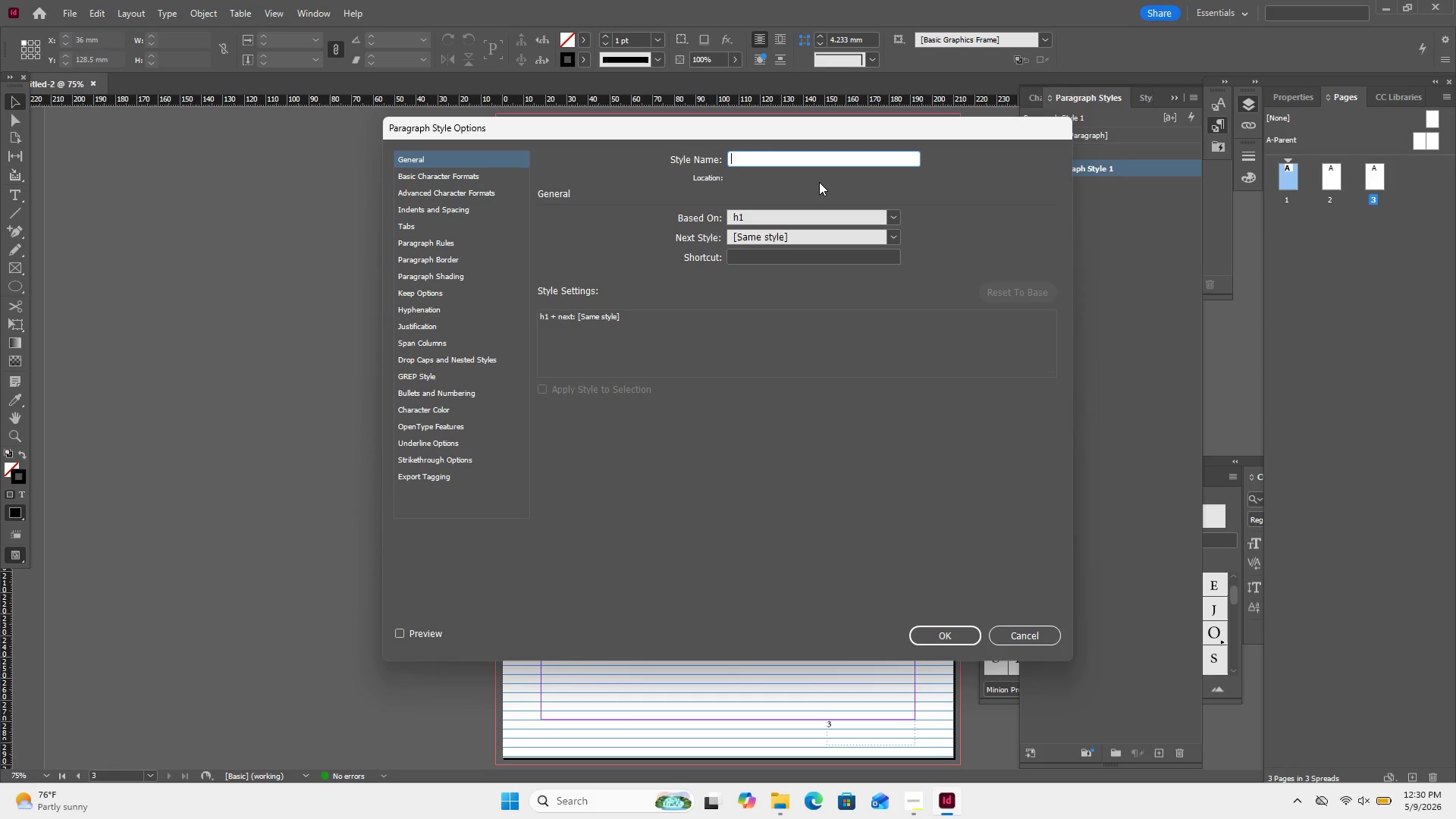 
type(section title)
 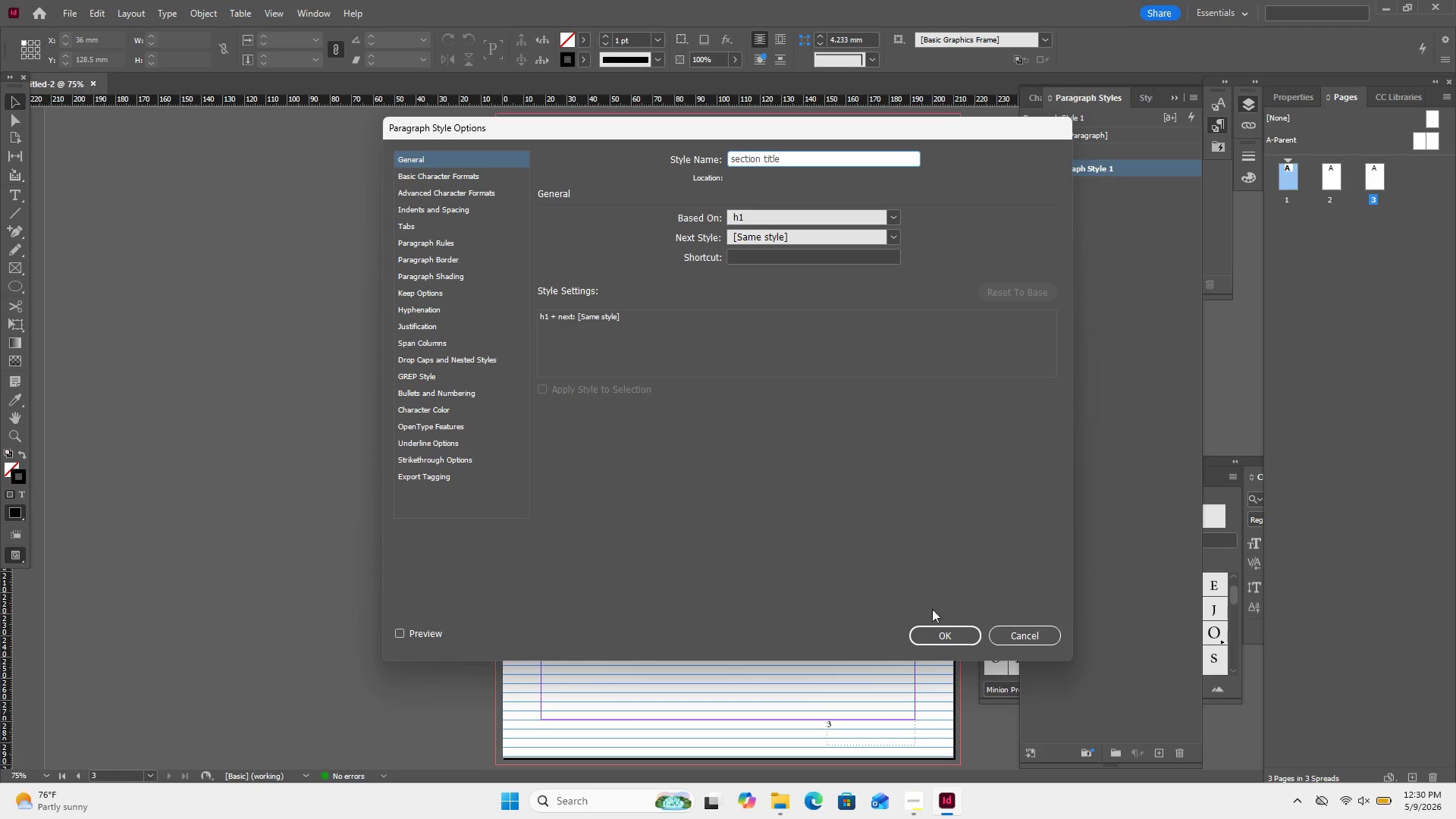 
left_click([944, 633])
 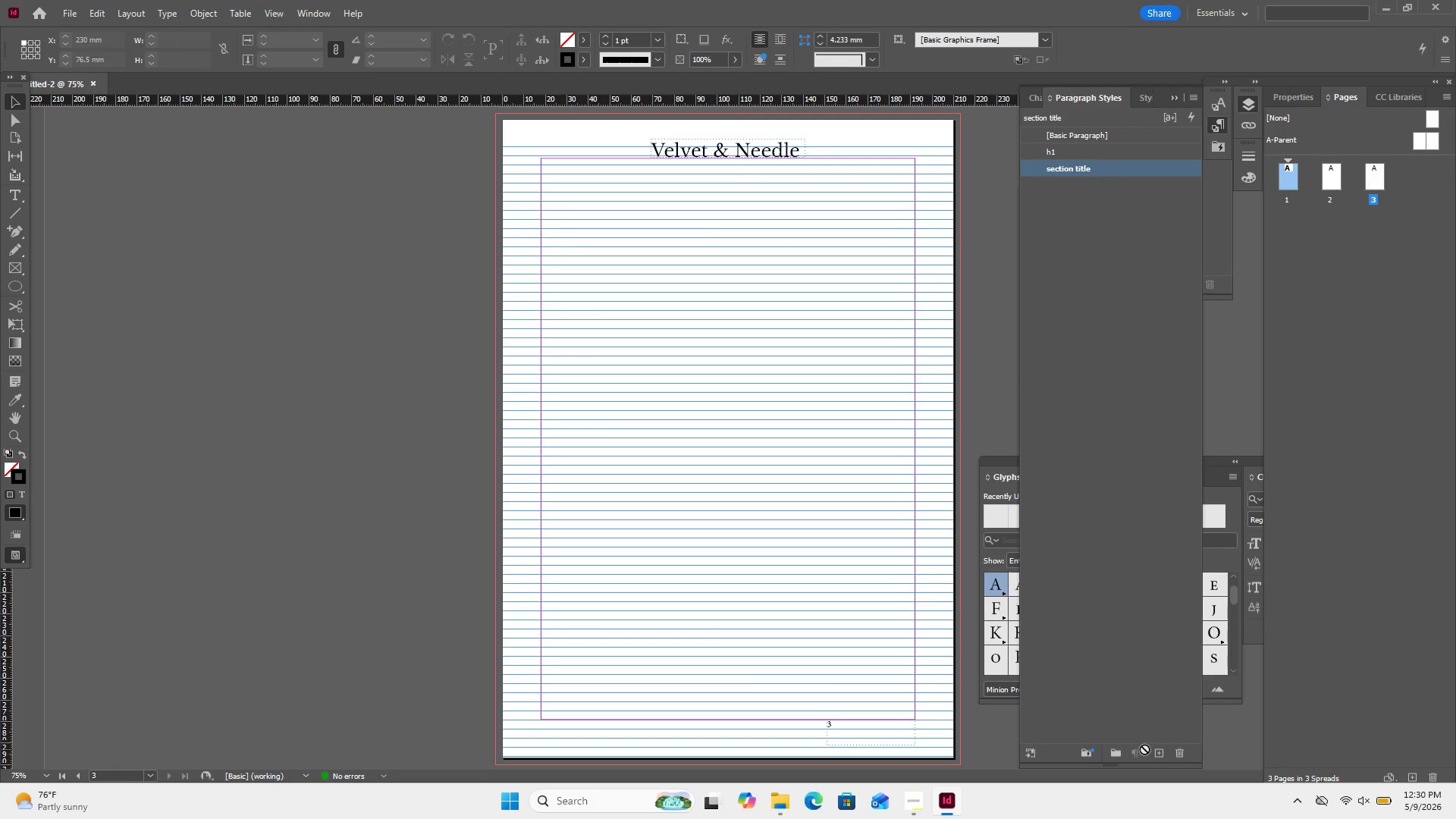 
left_click([1163, 755])
 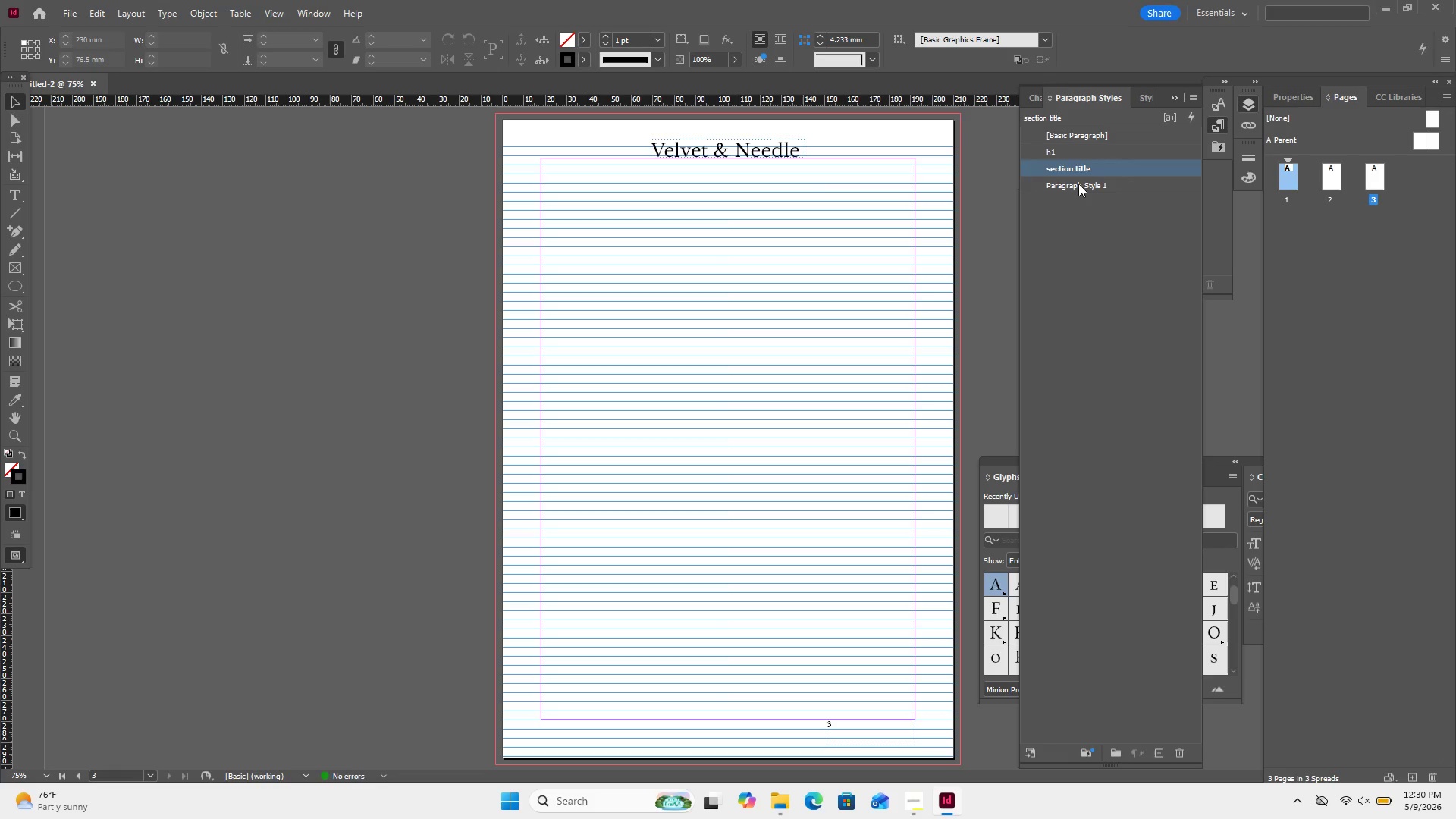 
double_click([1078, 184])
 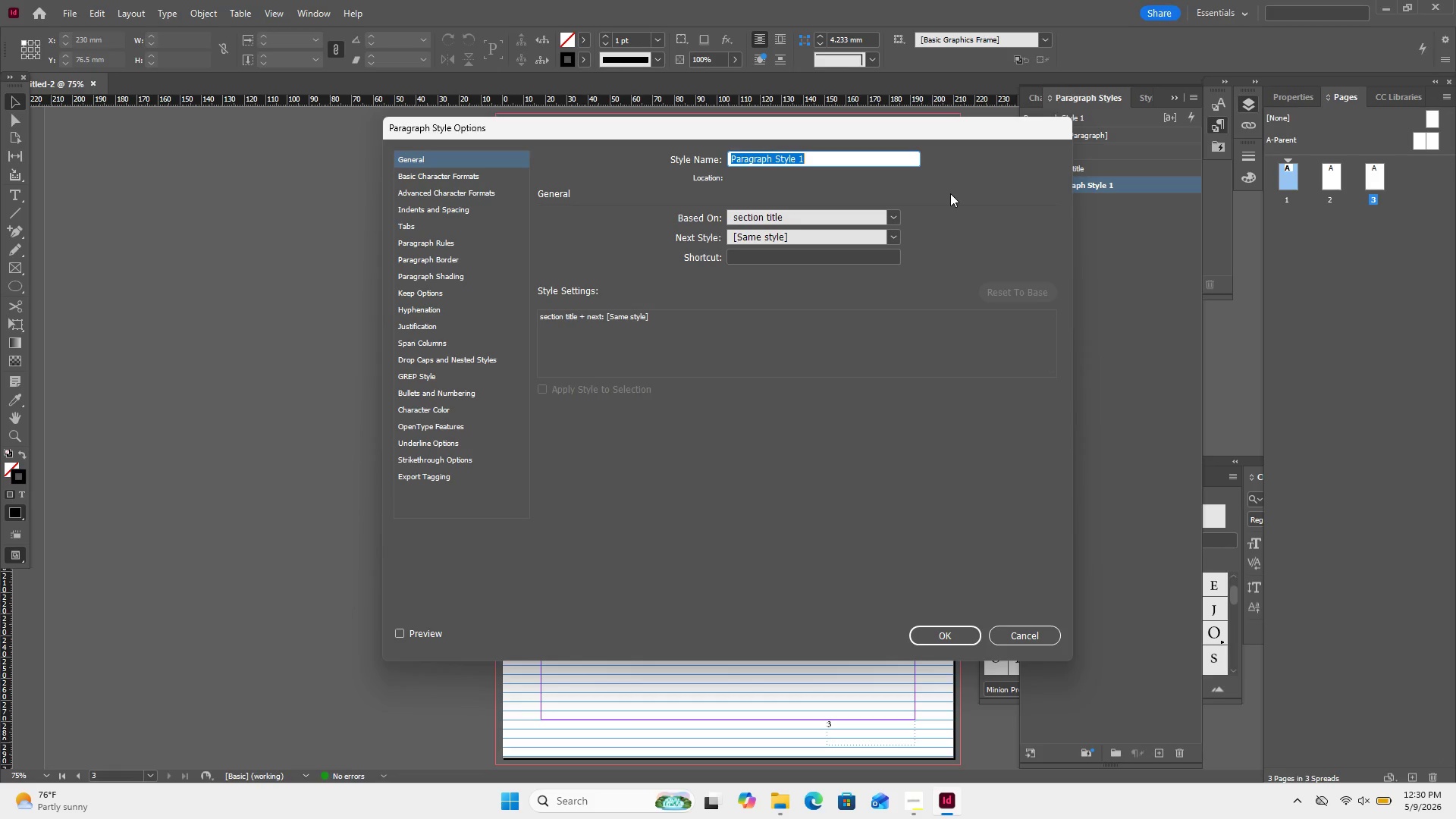 
key(Backspace)
type(body)
 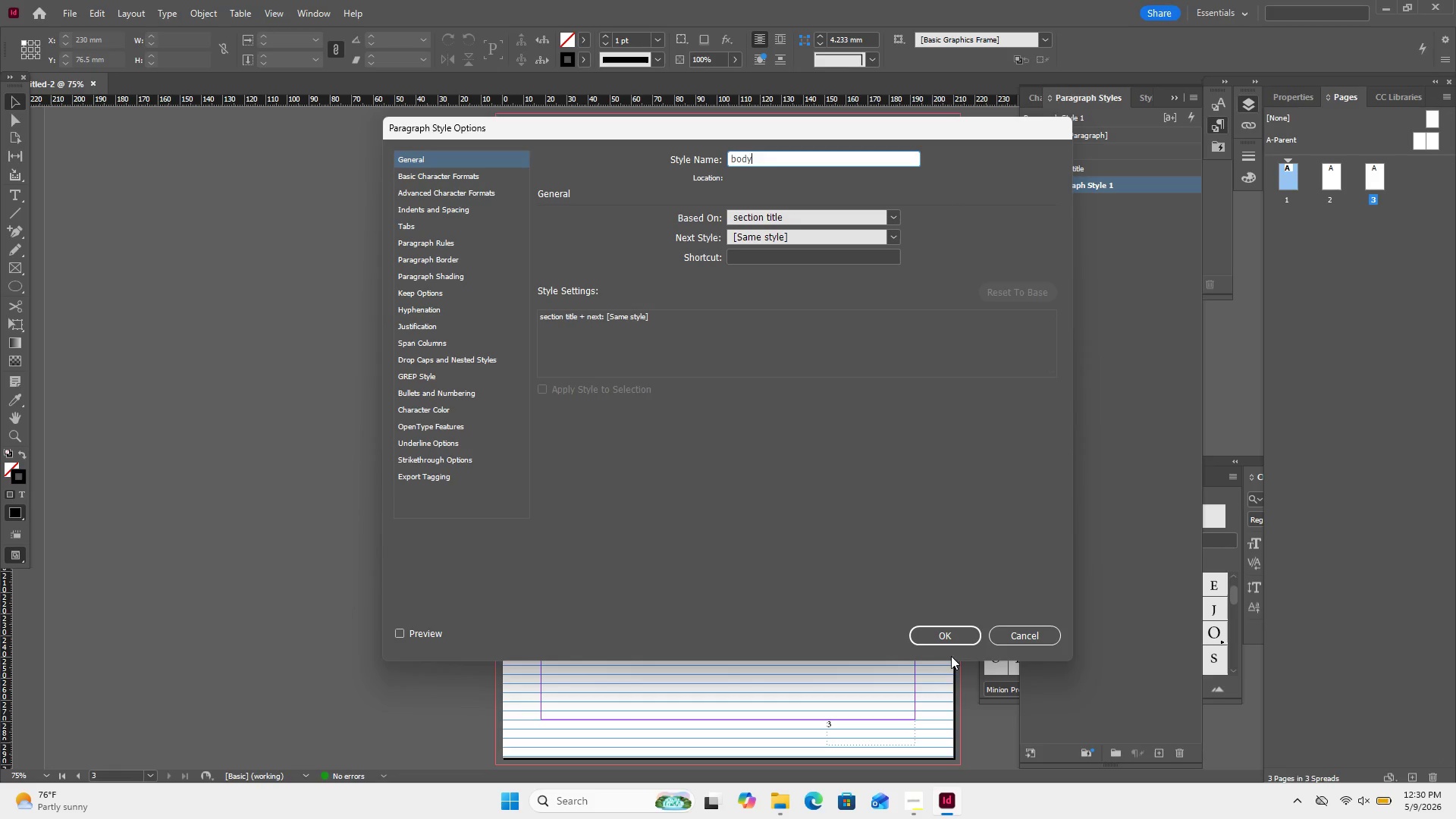 
left_click([956, 639])
 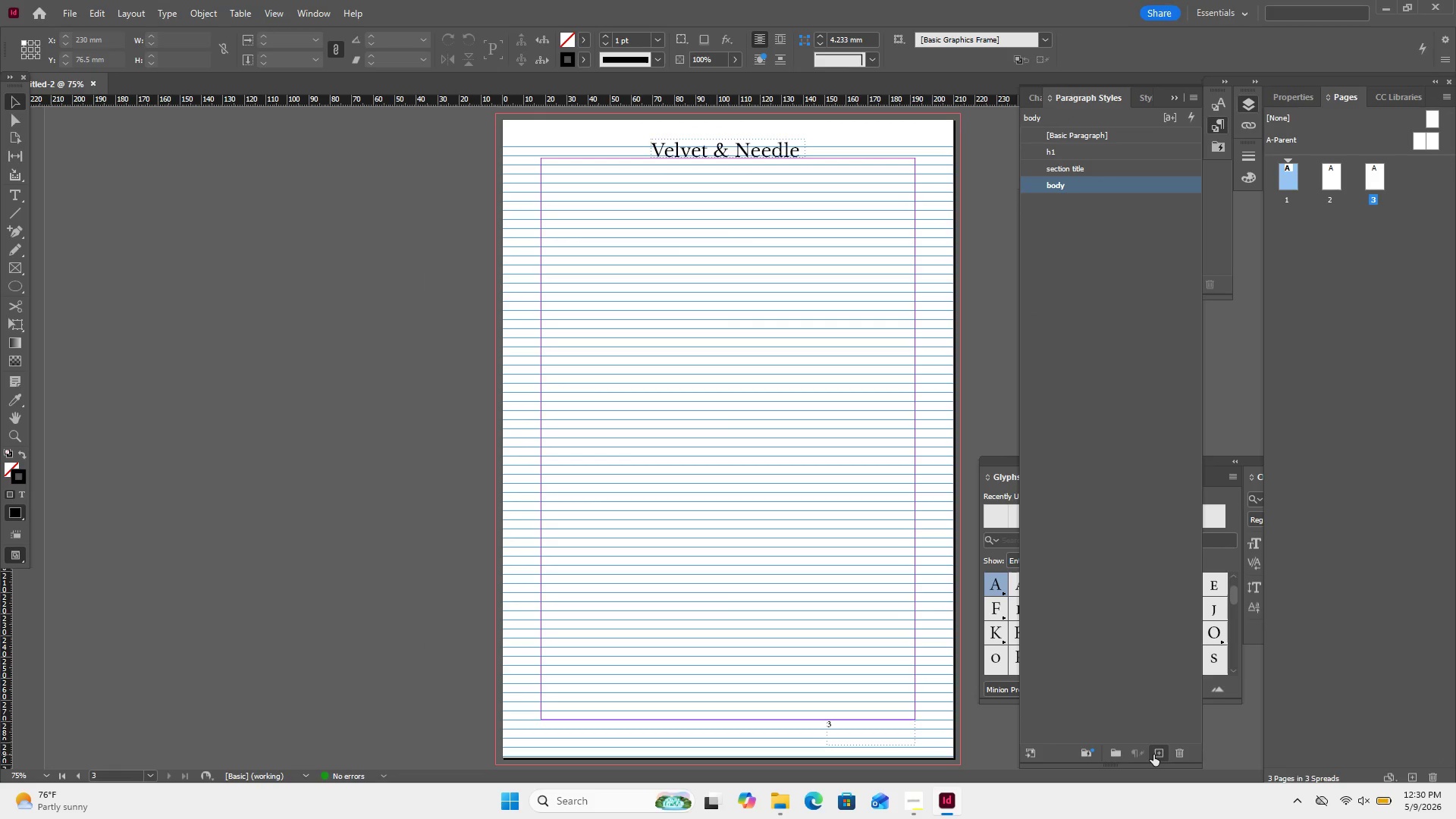 
left_click([1159, 753])
 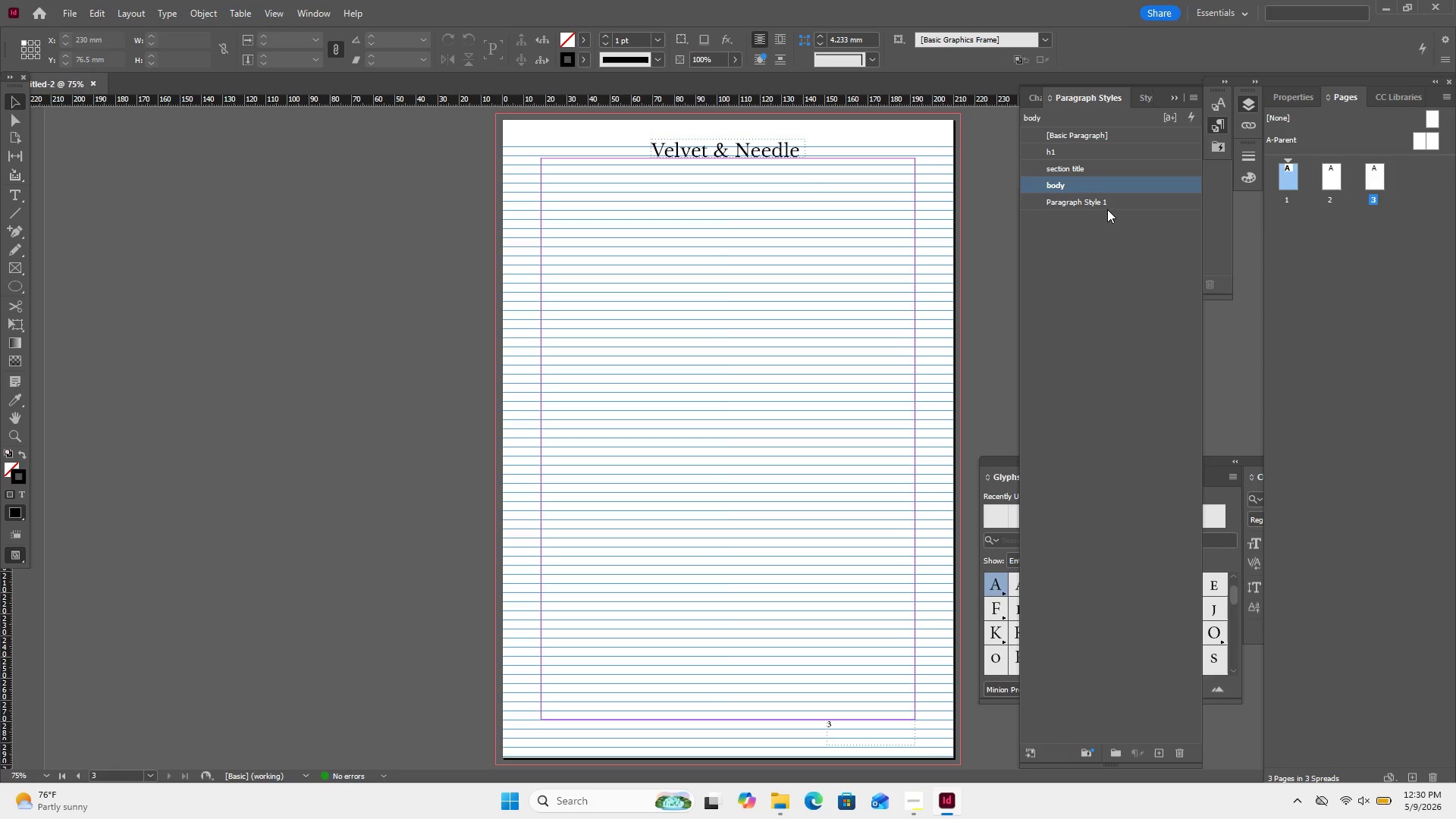 
double_click([1101, 198])
 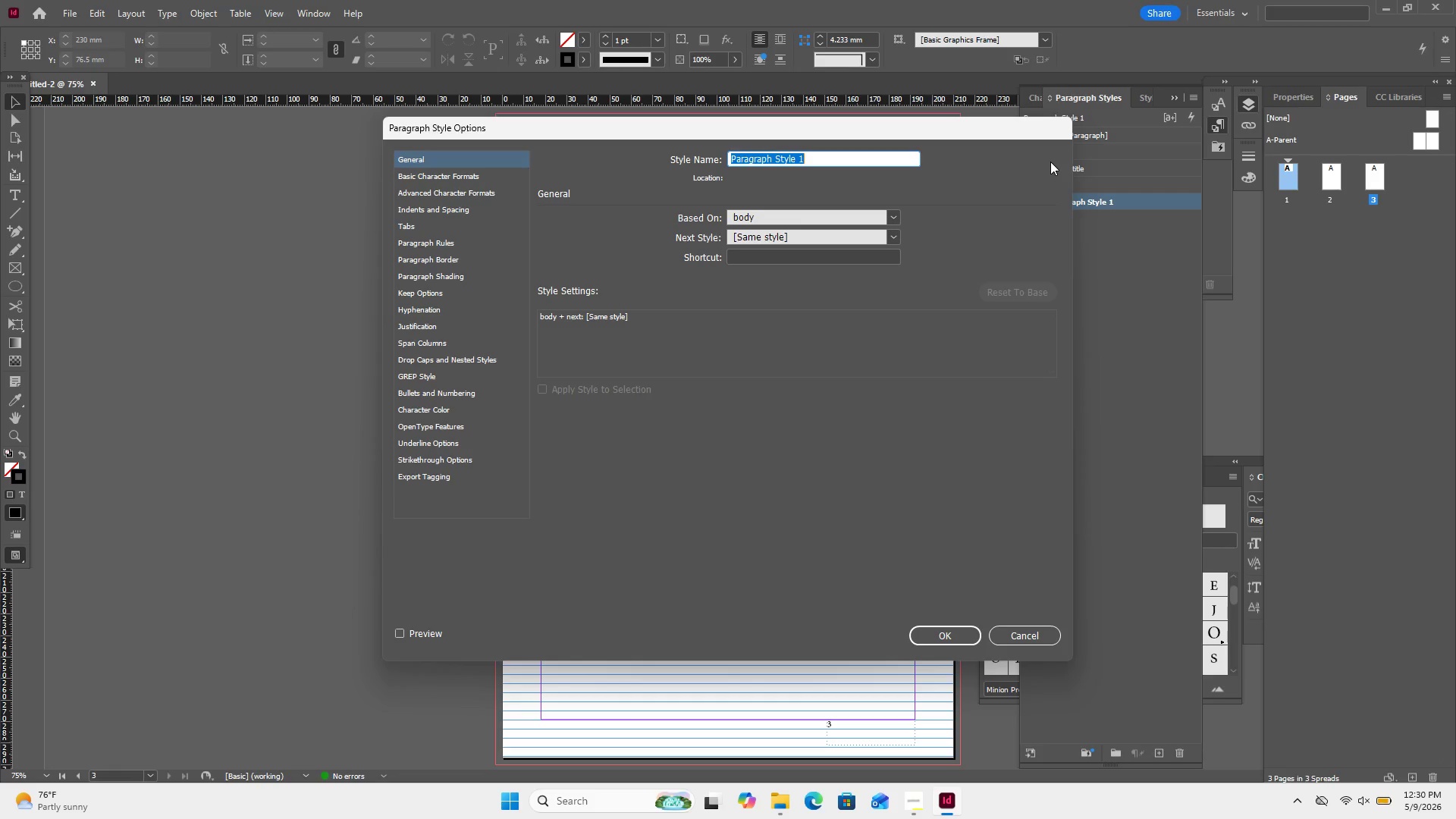 
wait(6.19)
 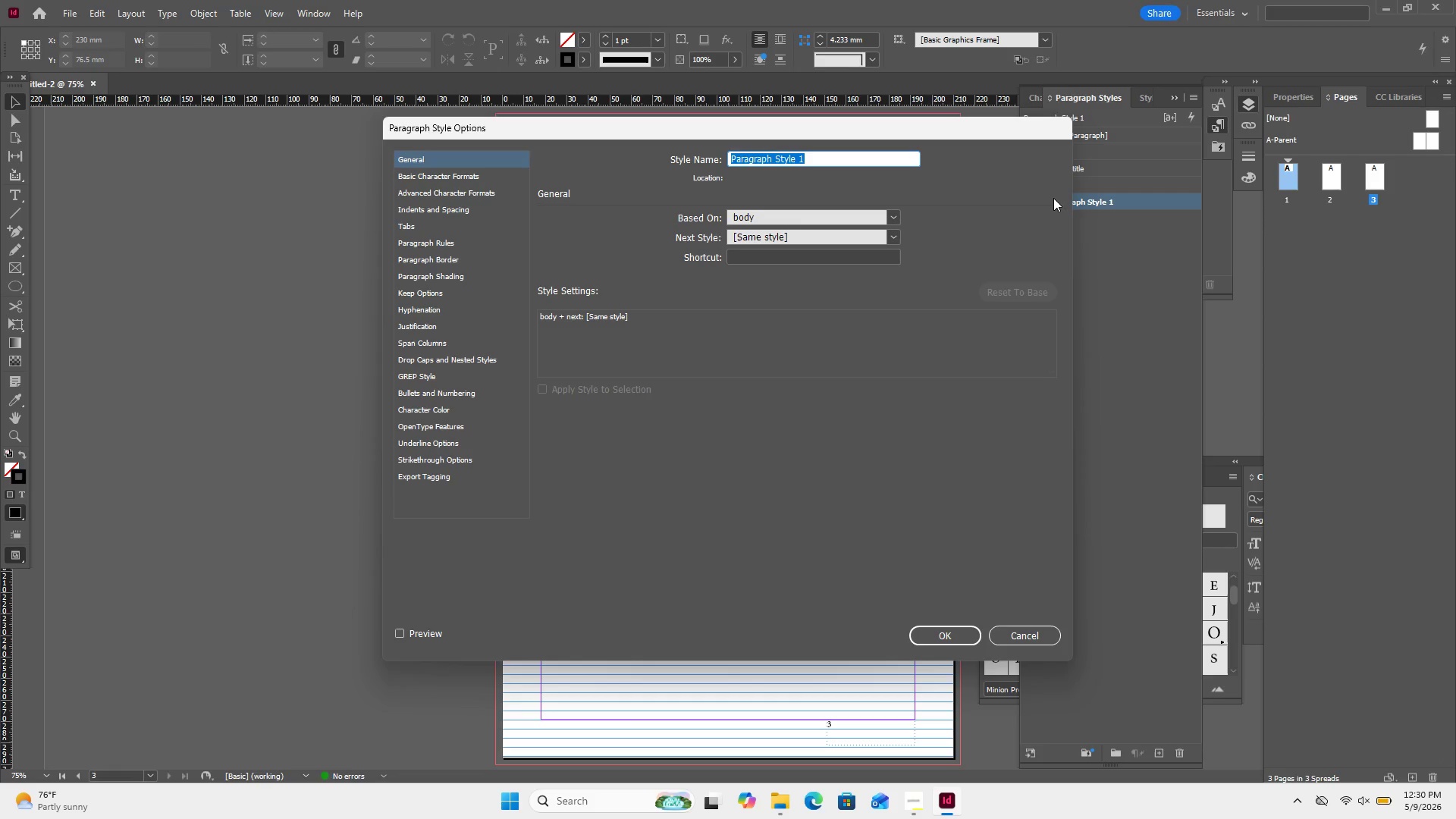 
key(Backspace)
type(tav)
key(Backspace)
type(ble)
 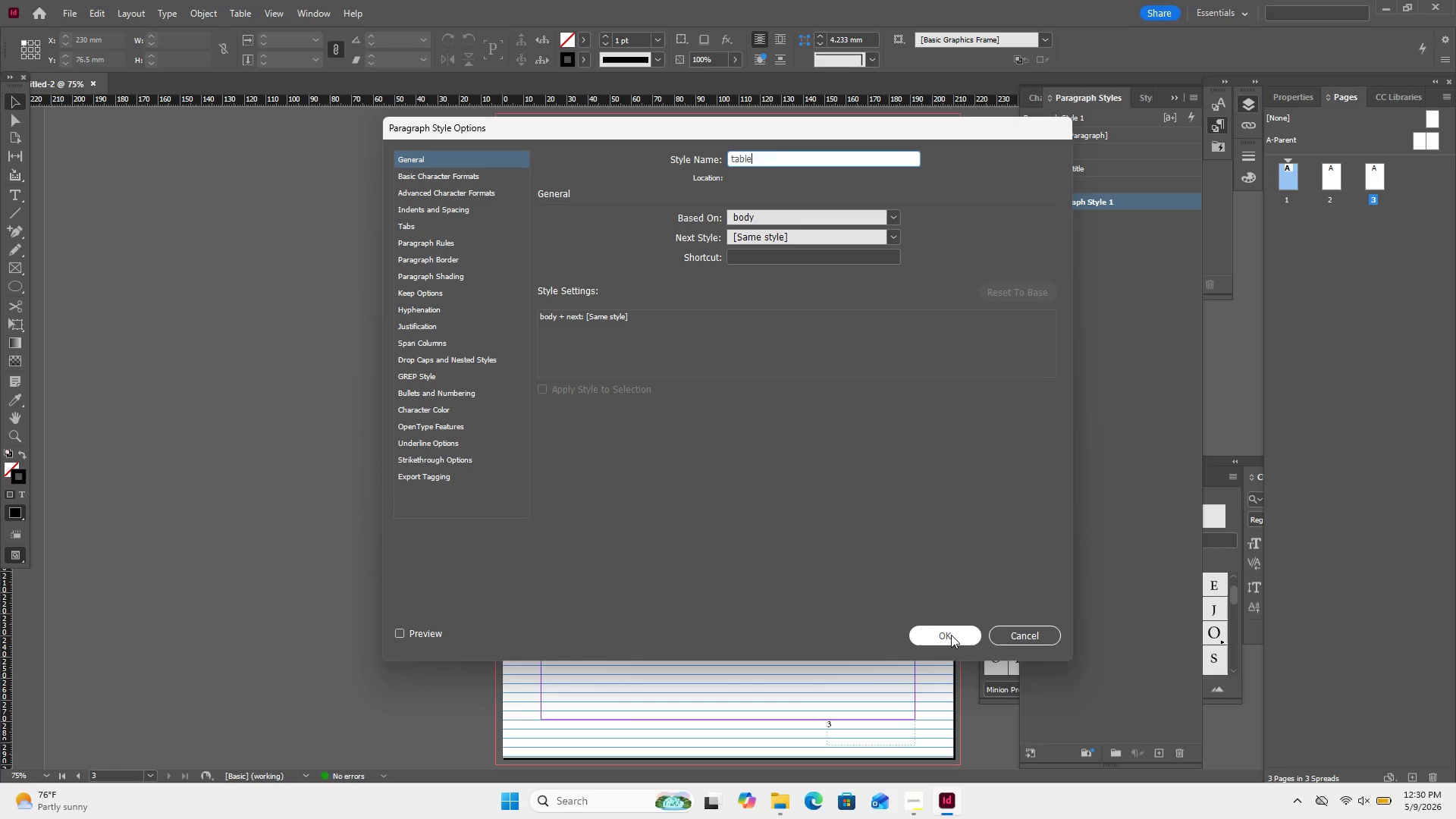 
left_click([951, 635])
 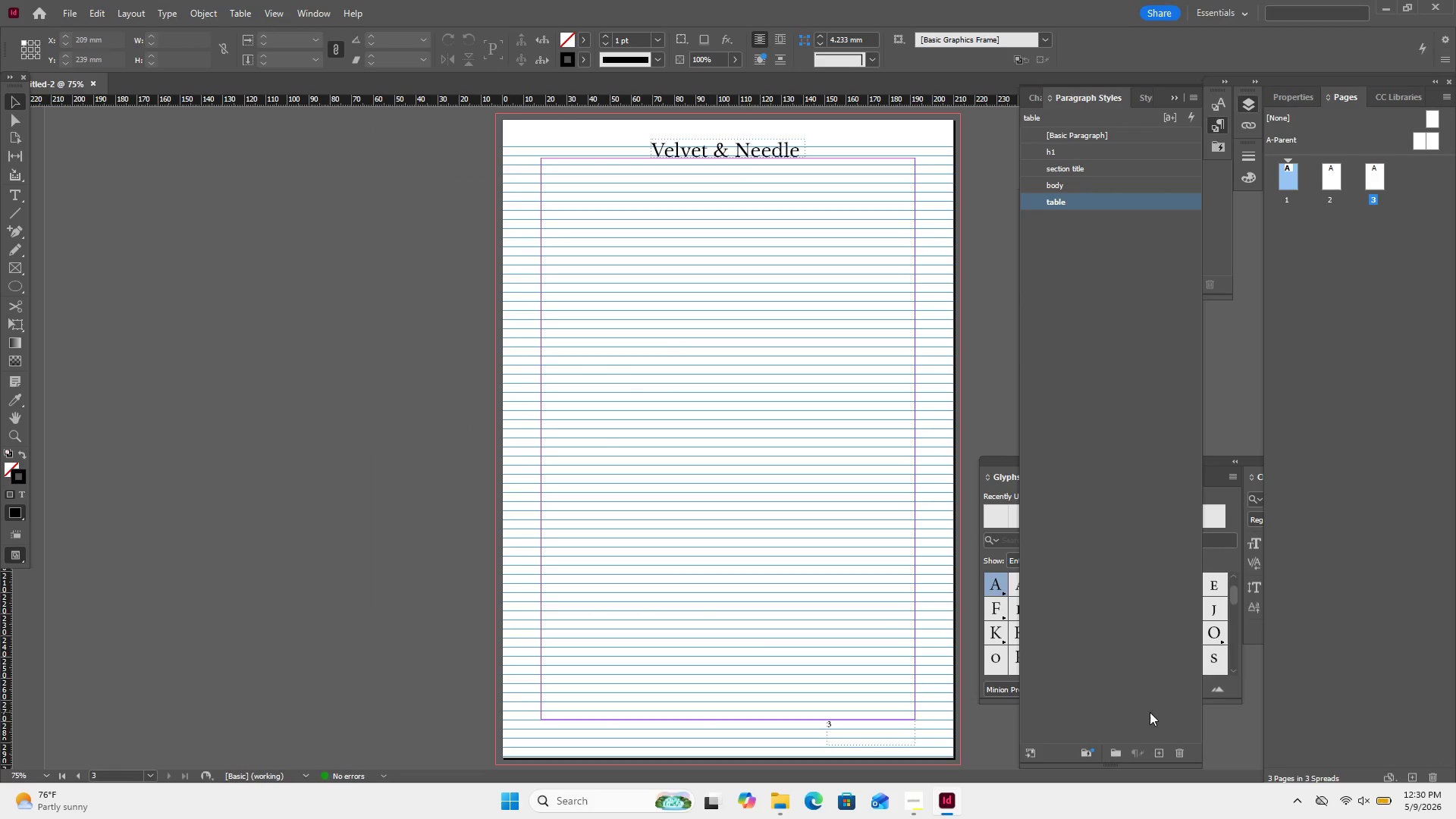 
left_click([1158, 749])
 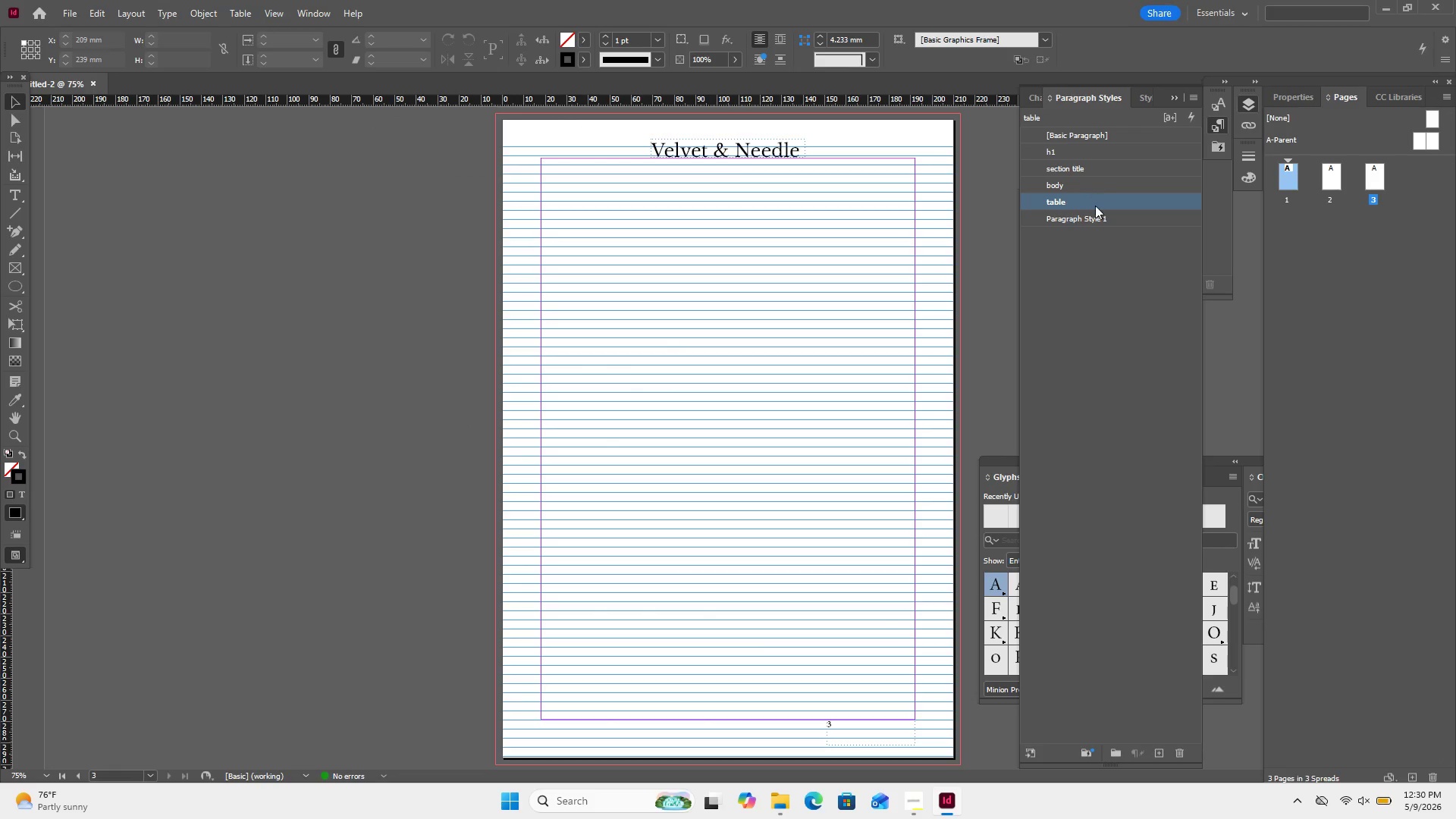 
double_click([1095, 212])
 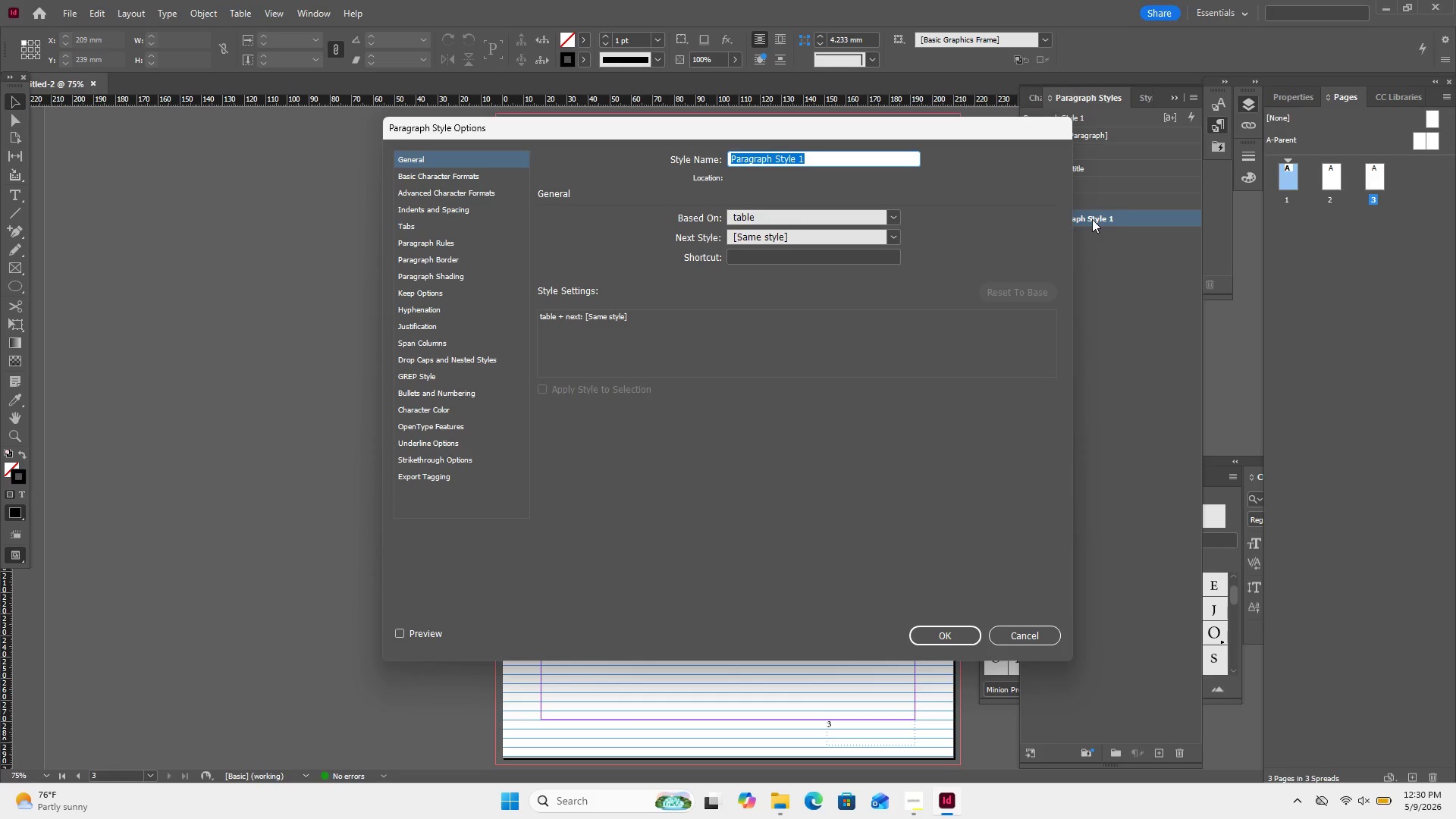 
wait(6.25)
 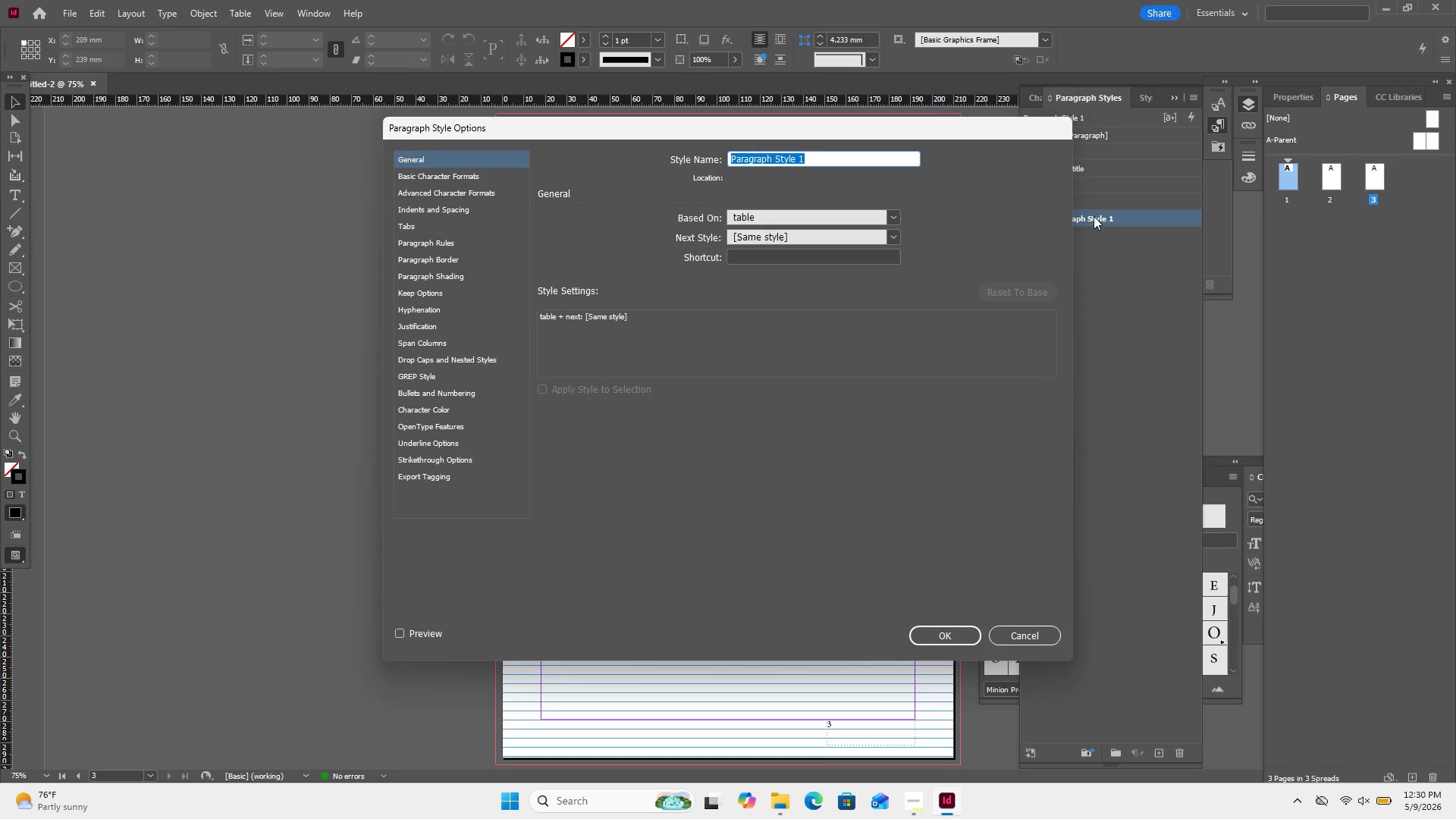 
key(Backspace)
type(table bo)
 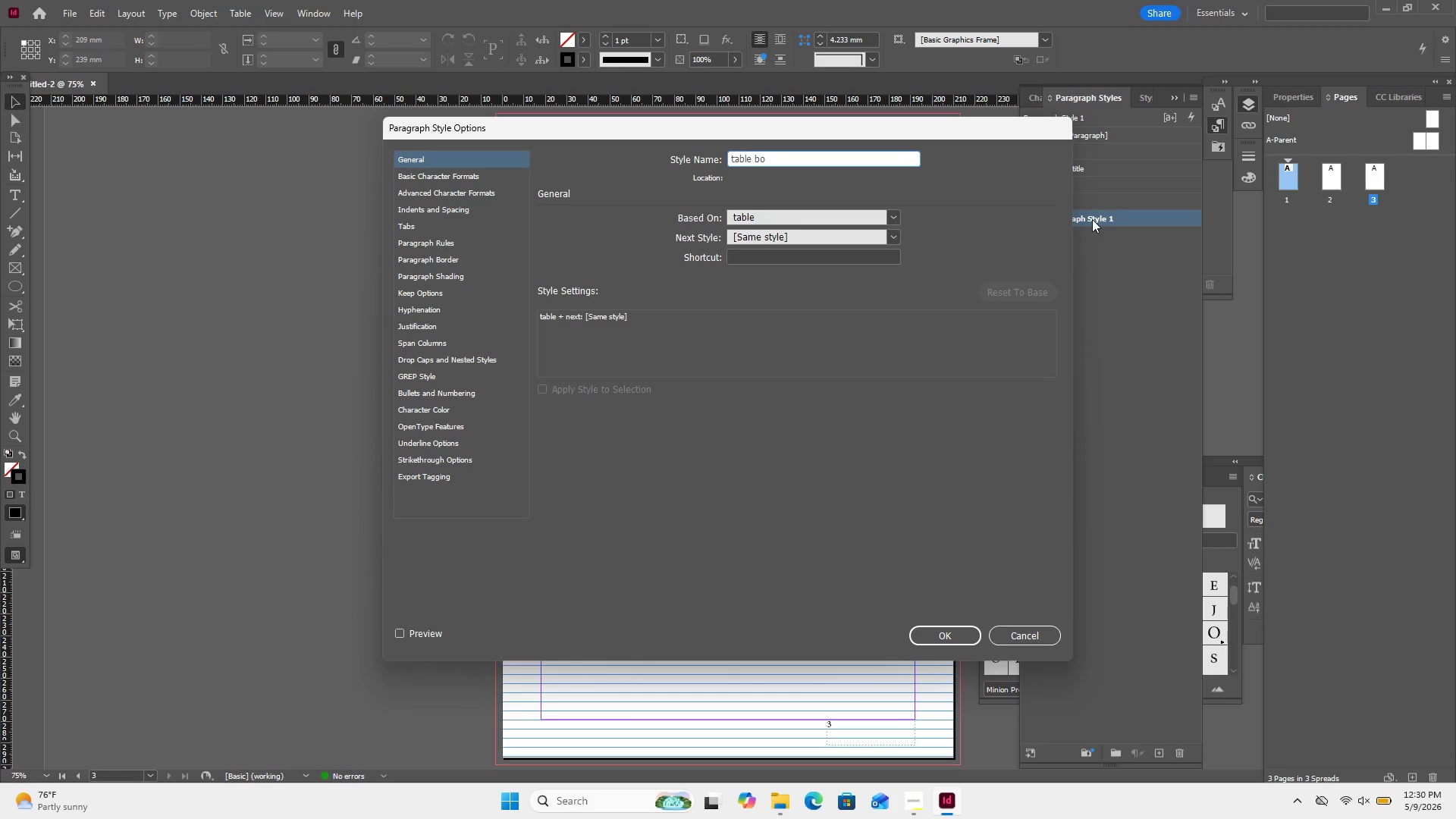 
type(dy)
 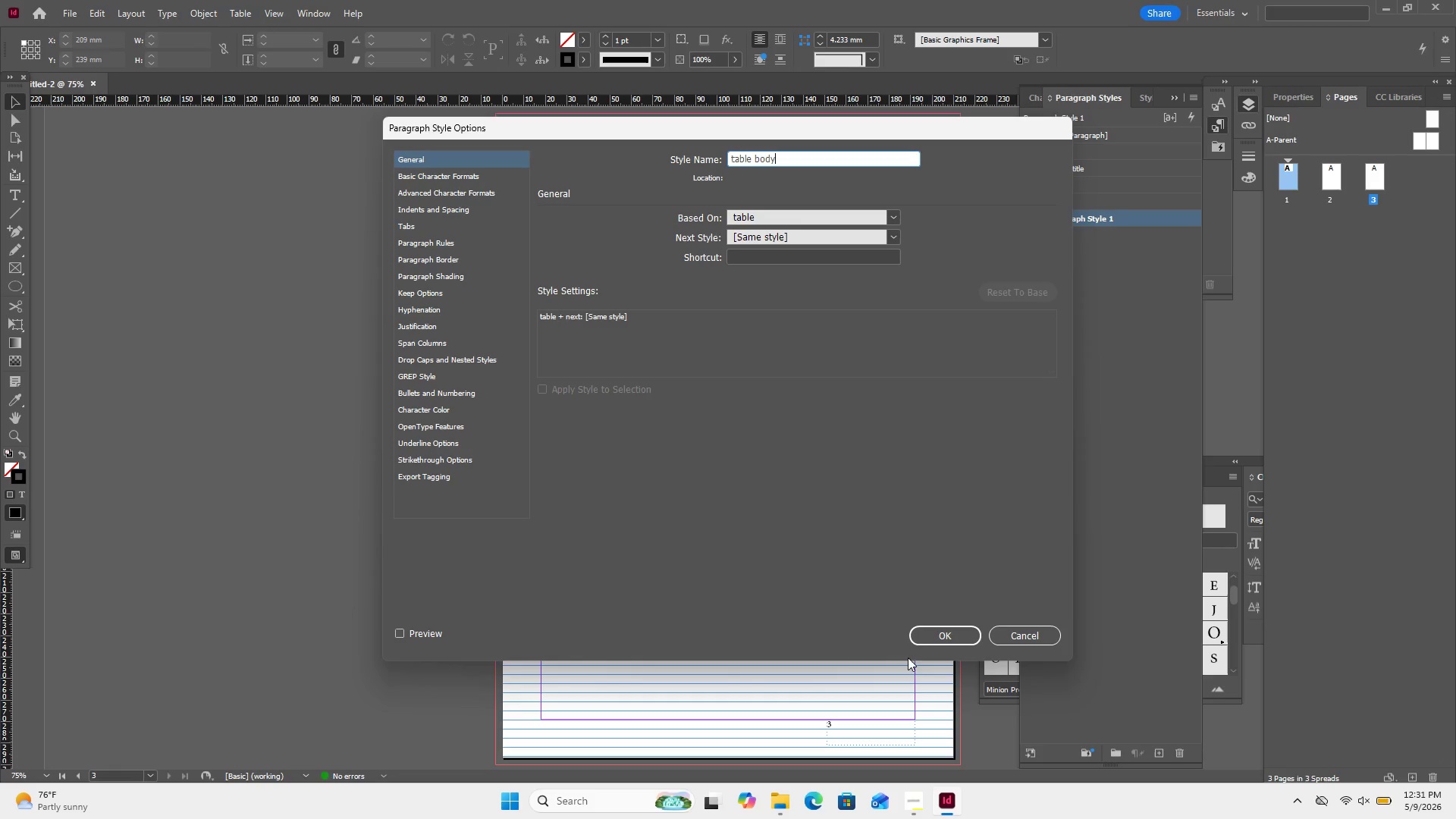 
left_click([932, 637])
 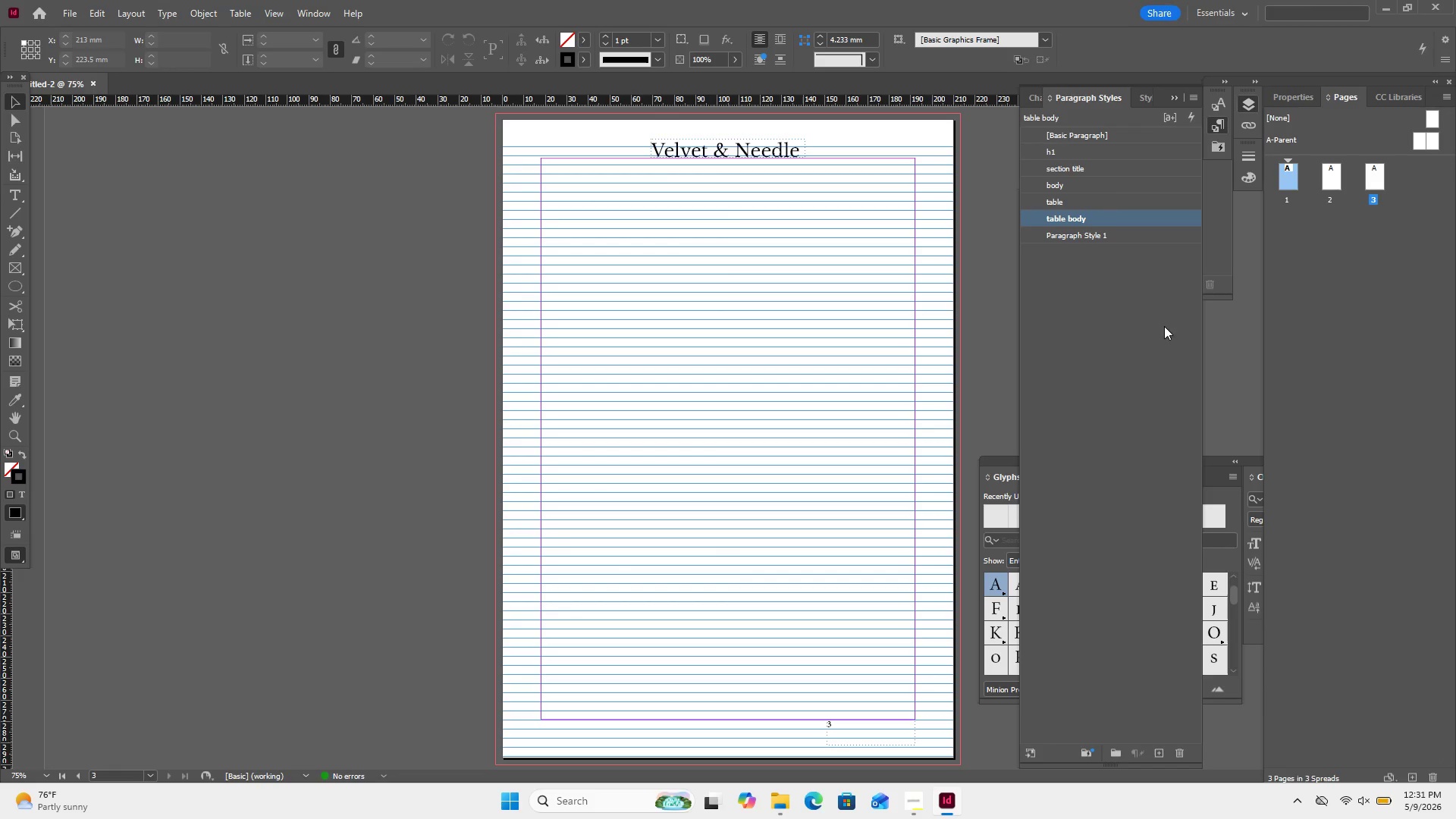 
wait(6.14)
 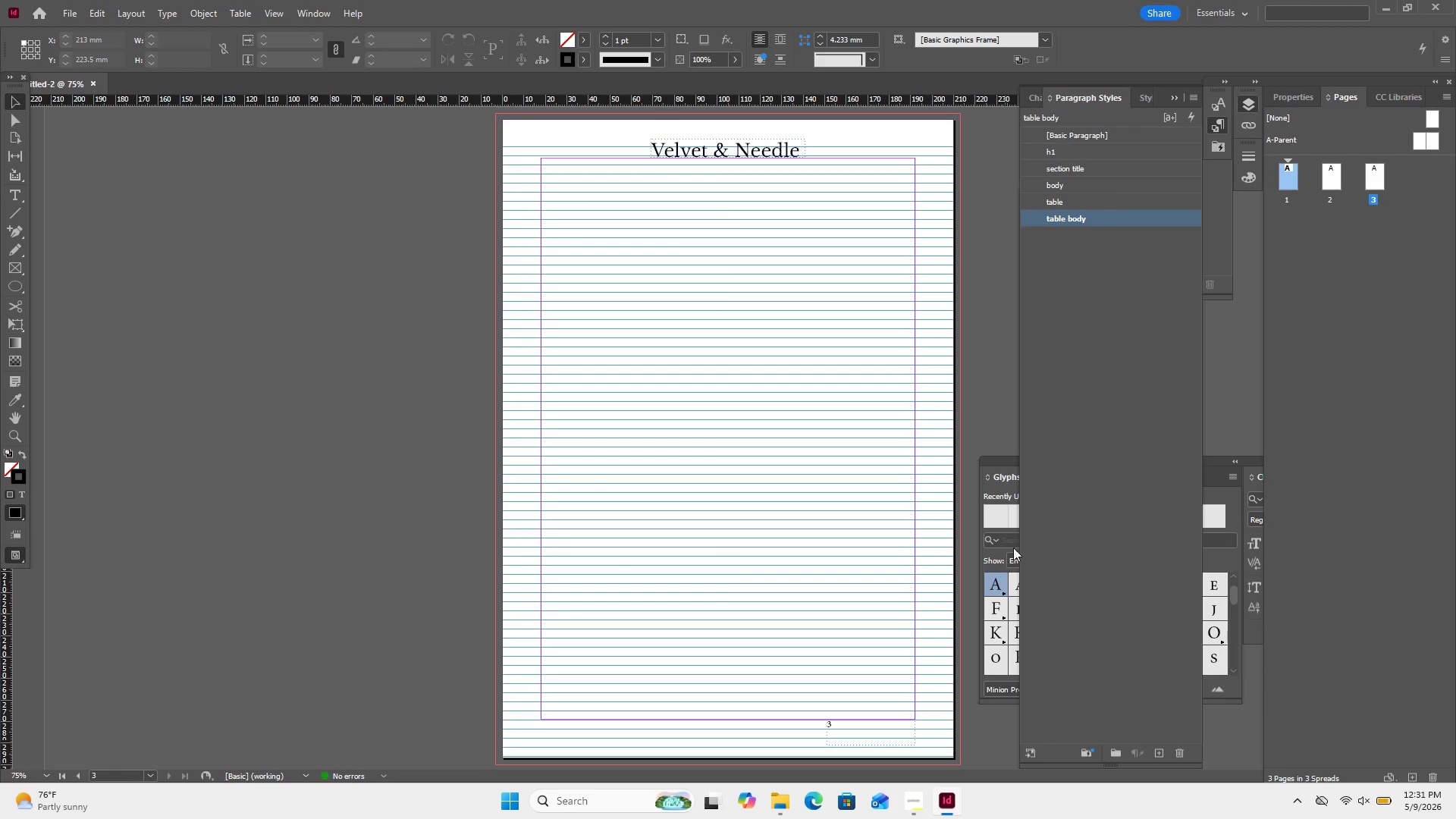 
double_click([1061, 235])
 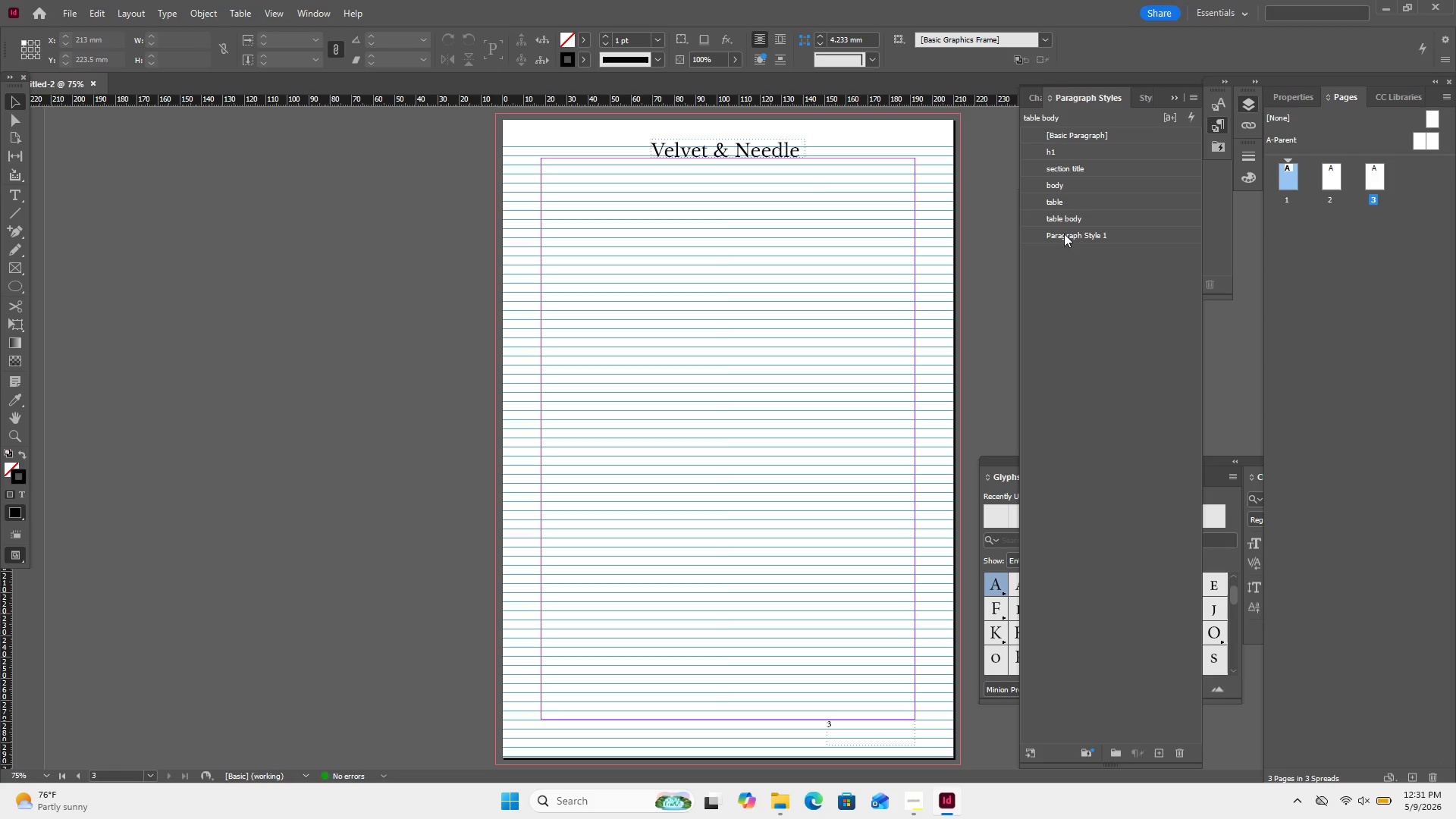 
double_click([1064, 234])
 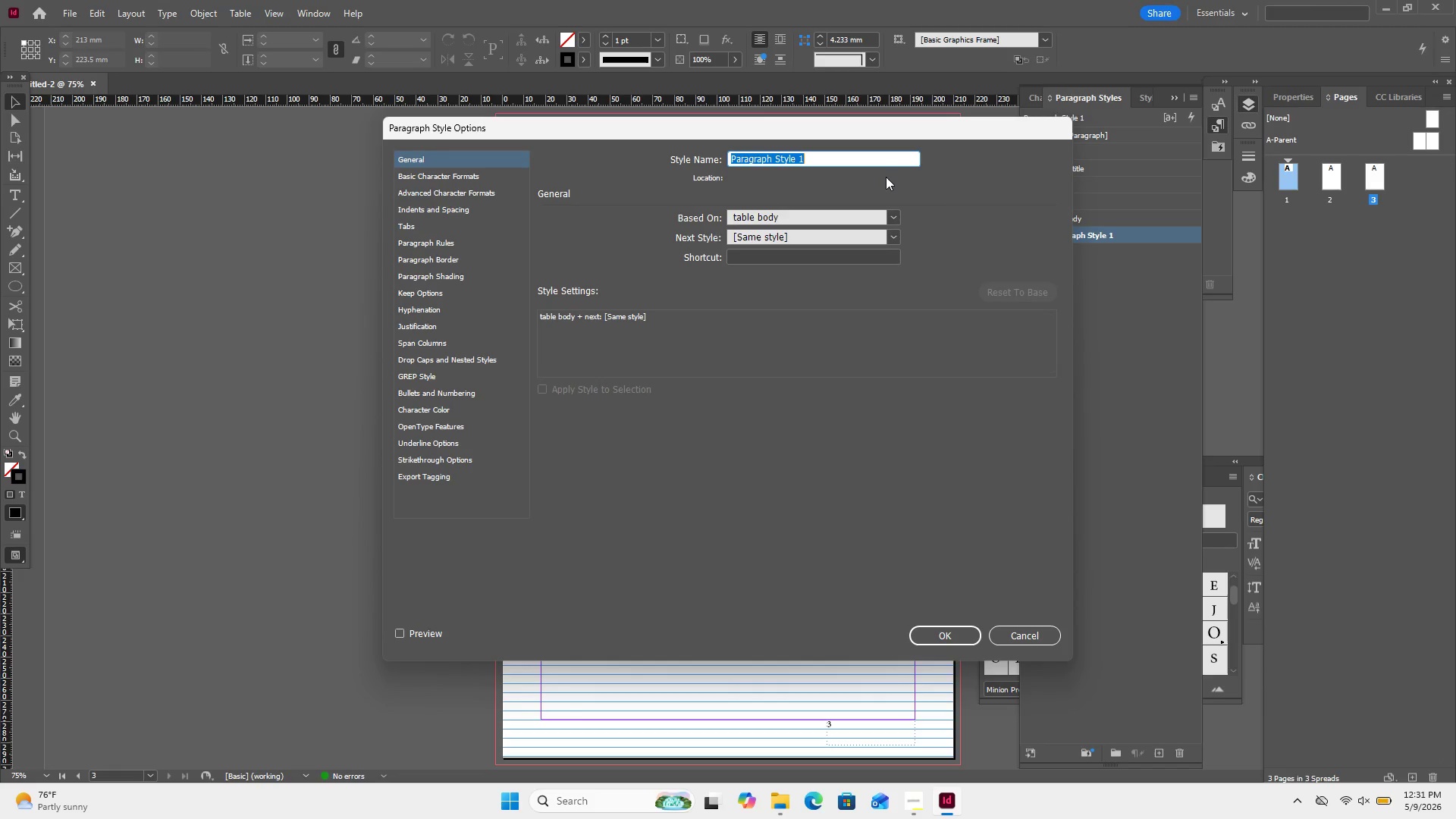 
wait(5.83)
 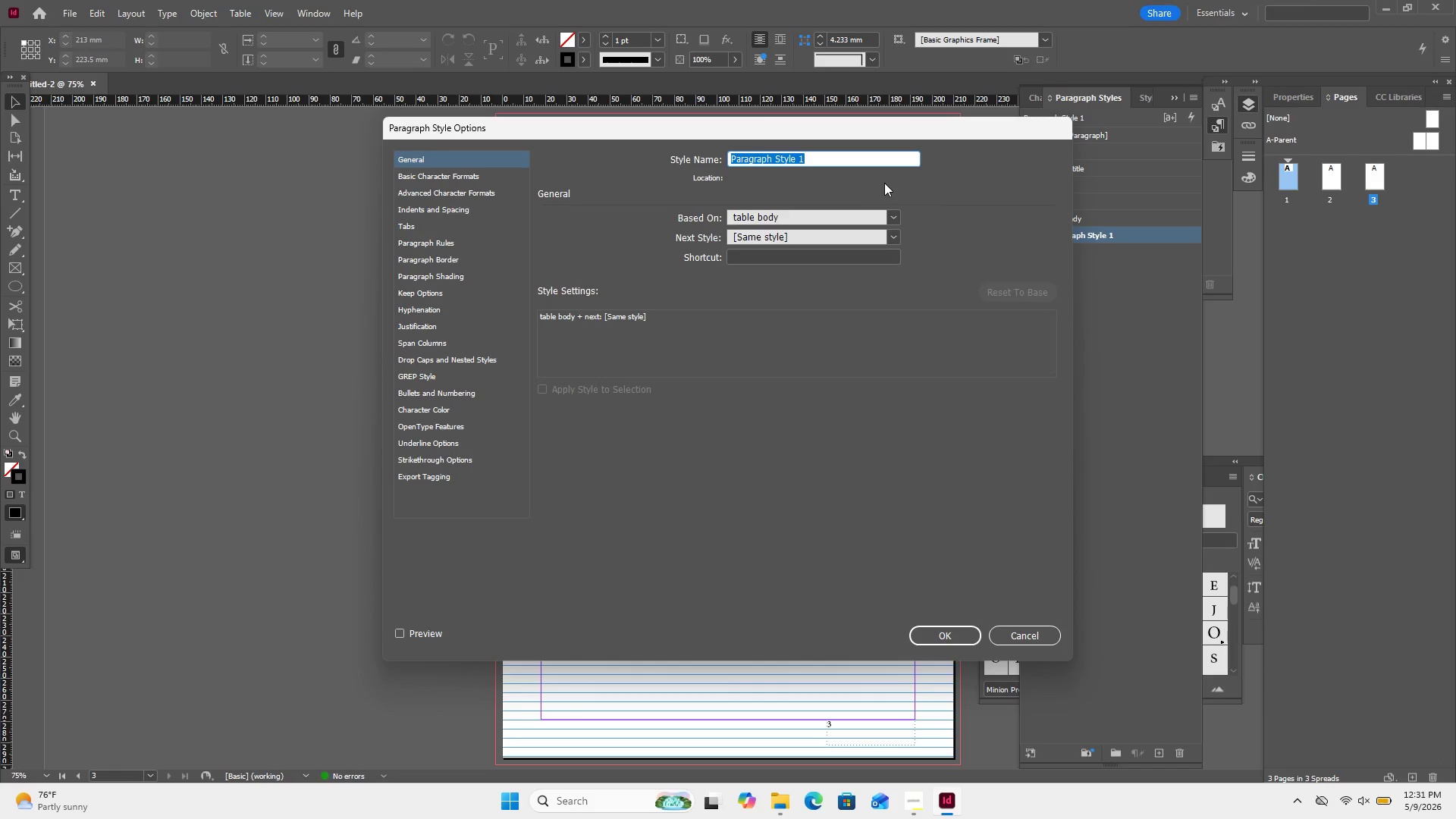 
type([Delete]sm)
 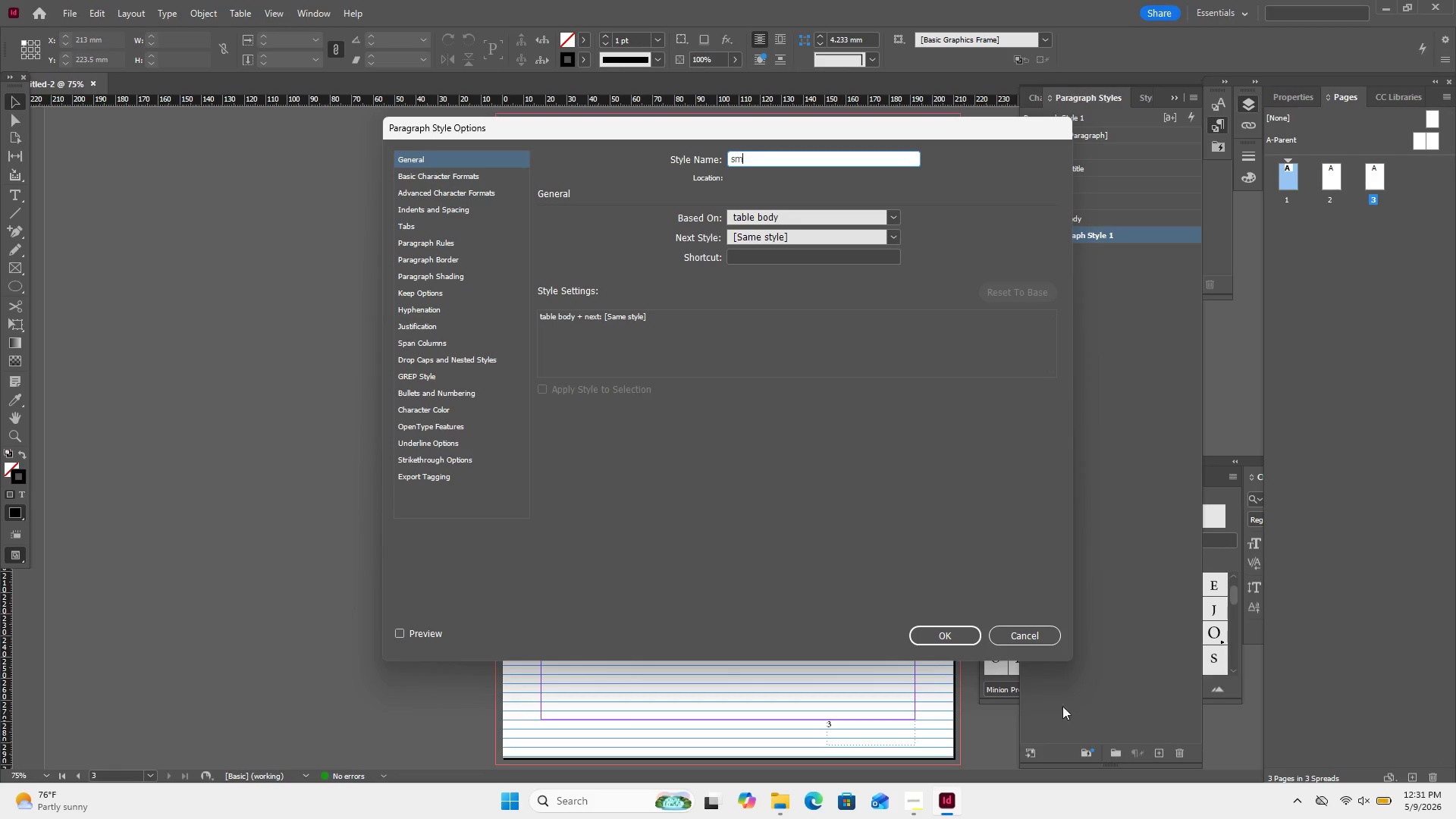 
left_click([939, 637])
 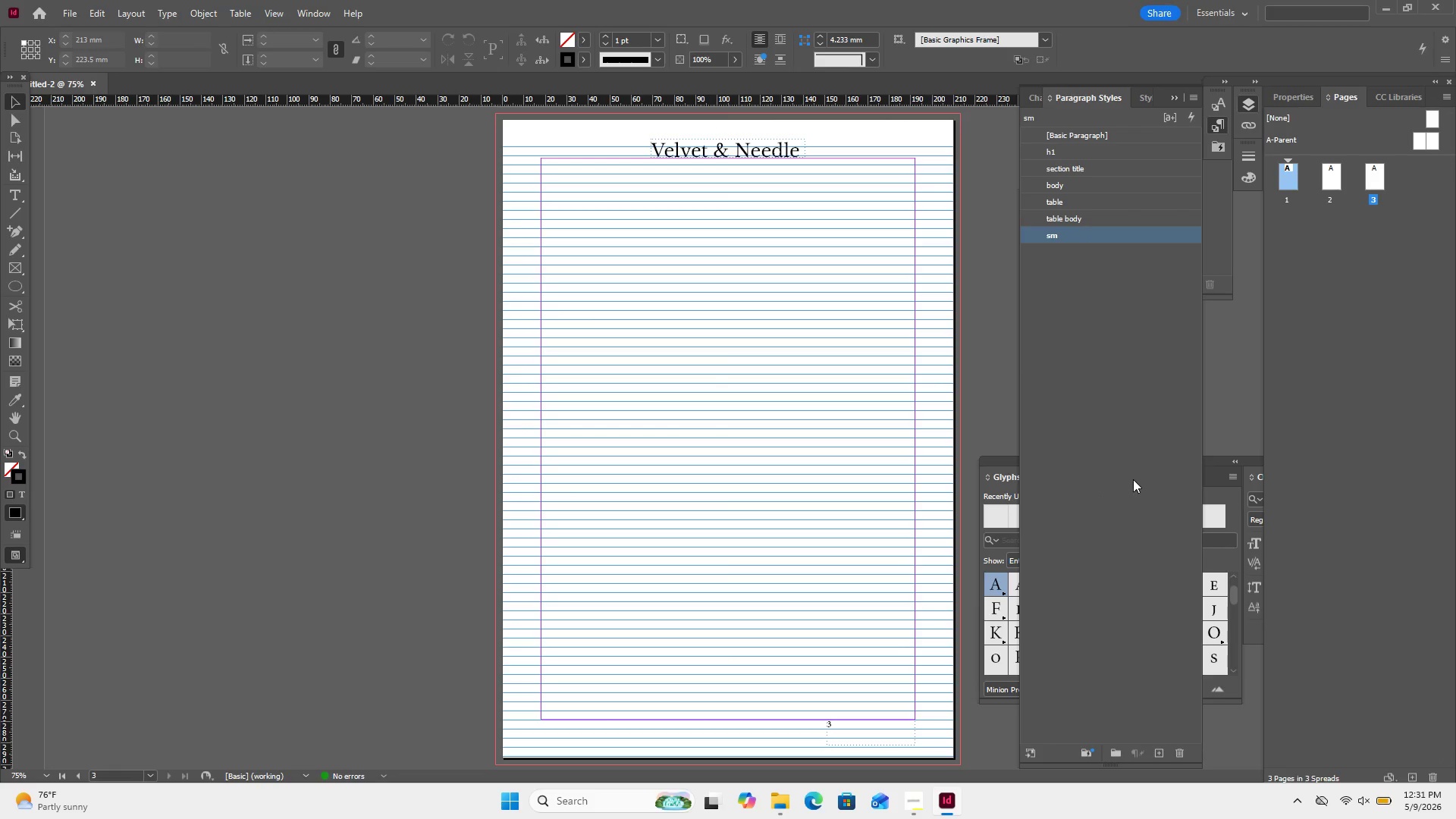 
left_click([1128, 481])
 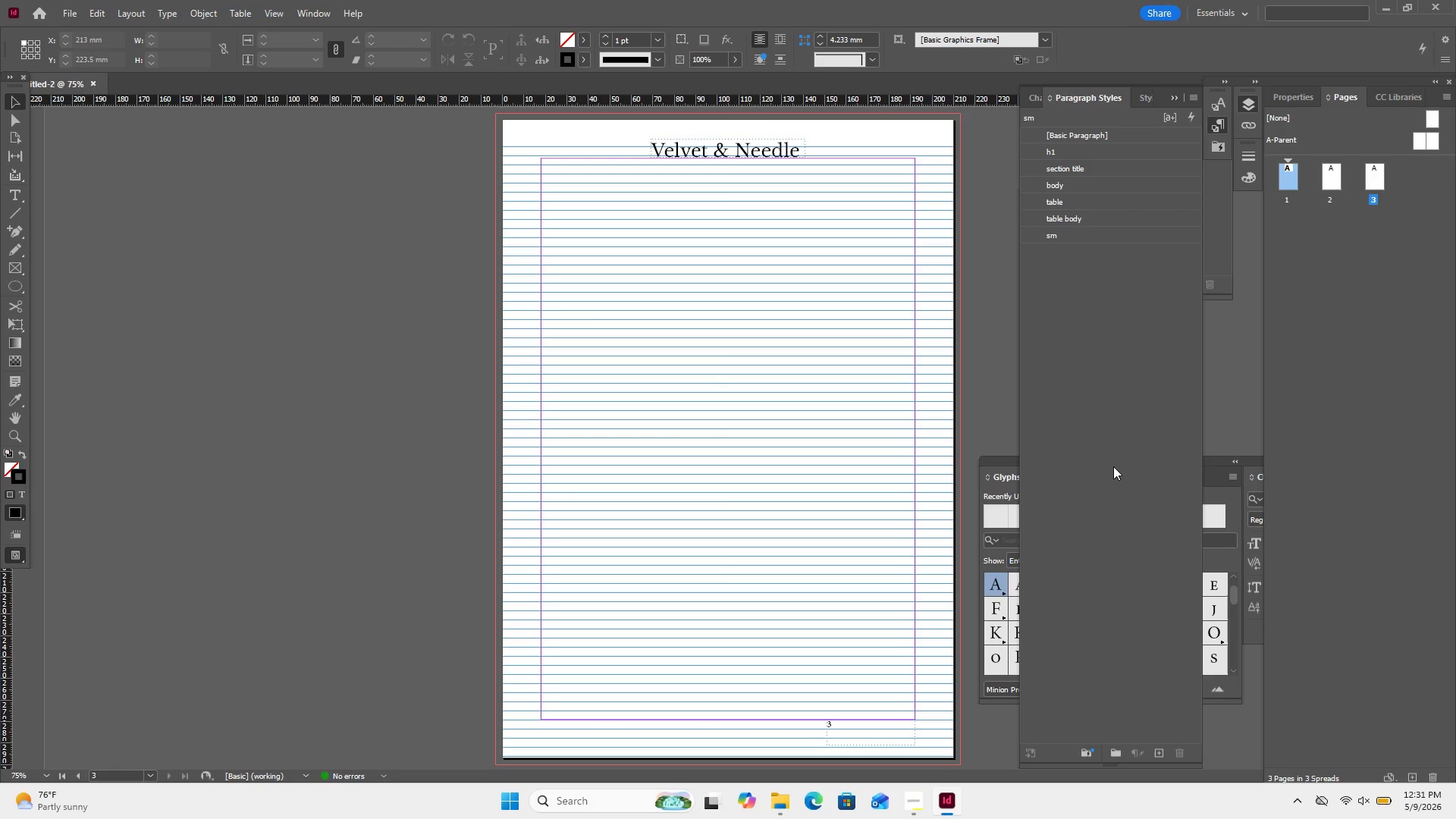 
wait(11.27)
 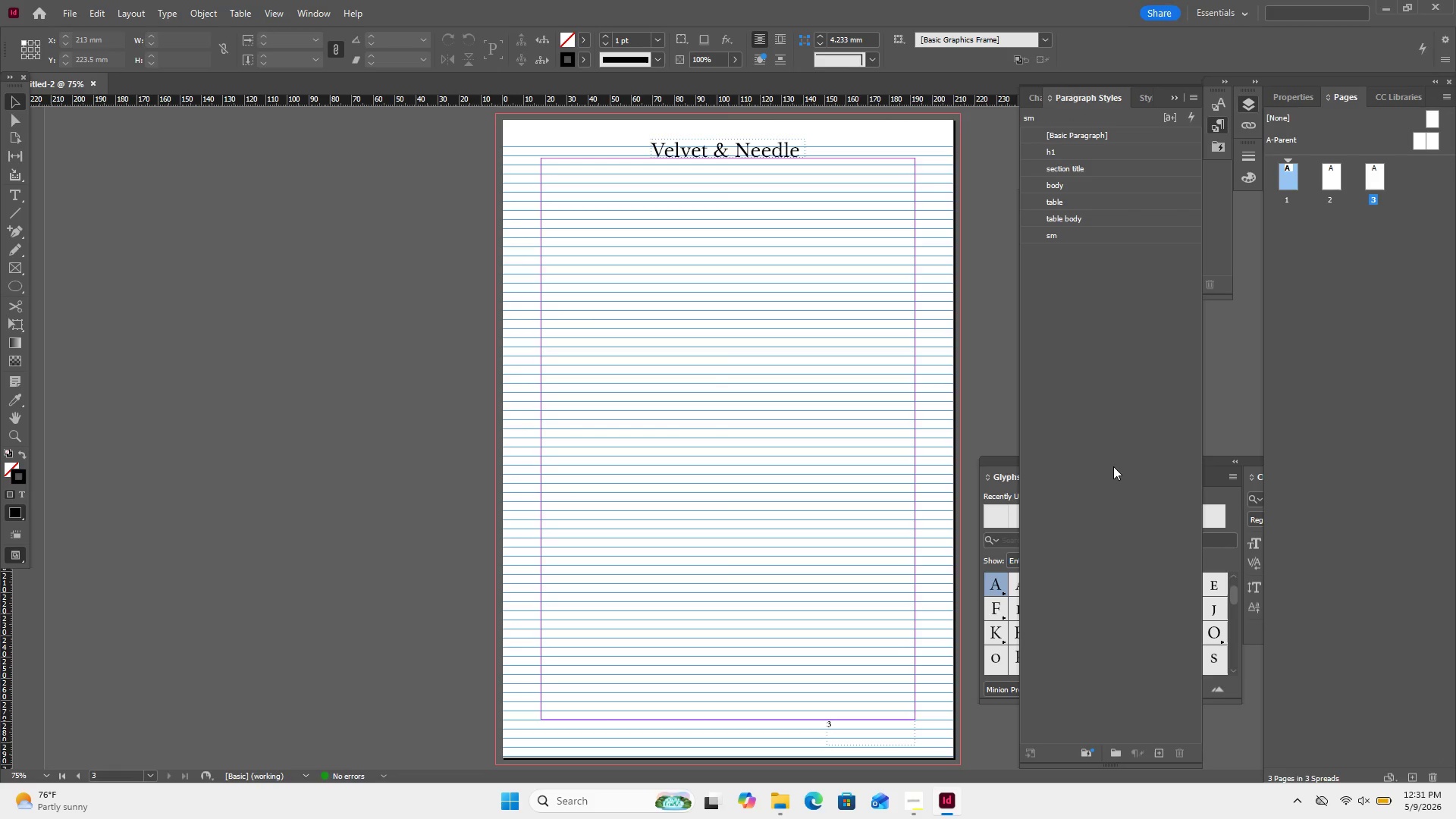 
left_click_drag(start_coordinate=[1255, 478], to_coordinate=[1041, 388])
 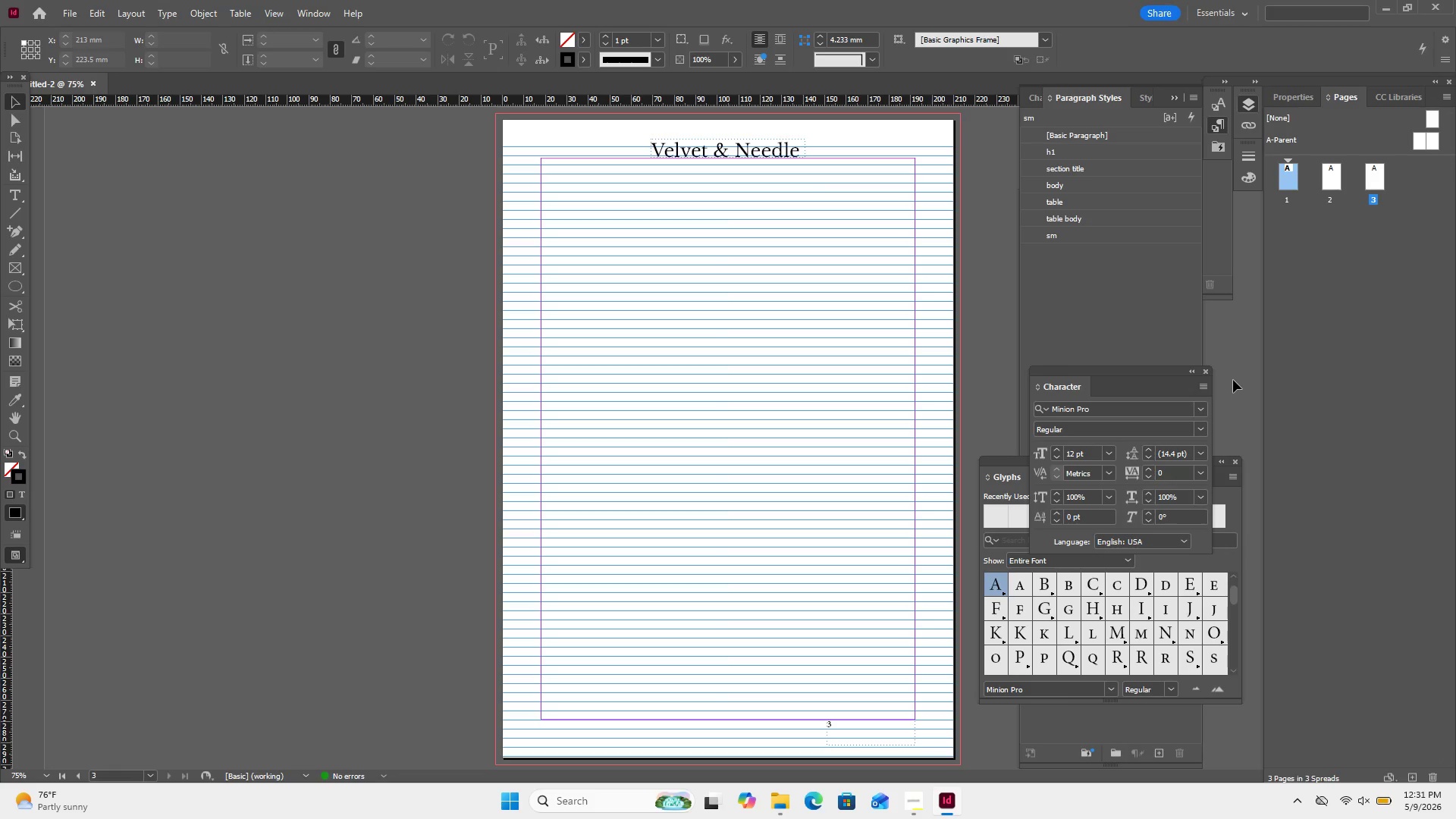 
left_click([1203, 376])
 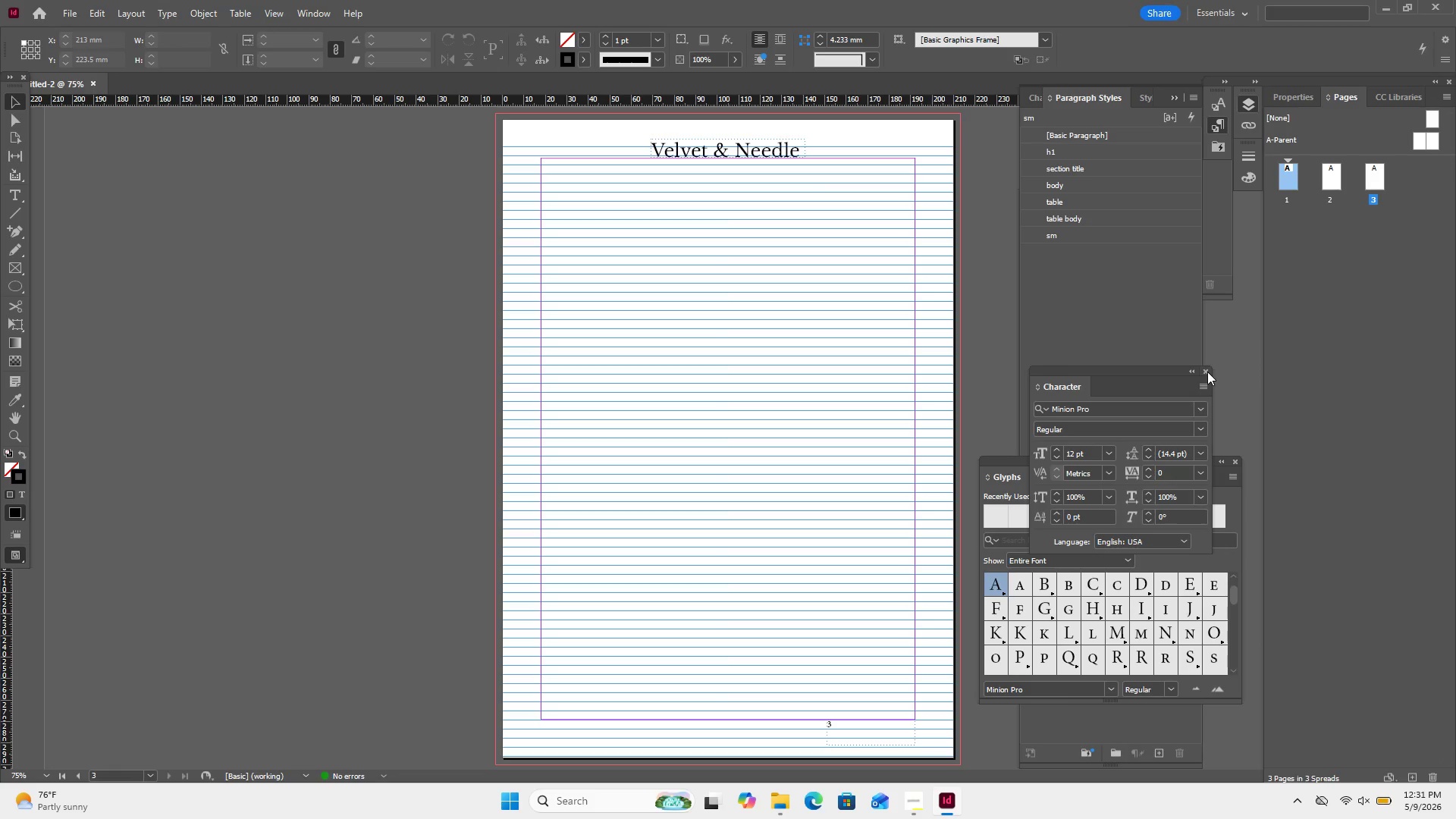 
left_click([1207, 371])
 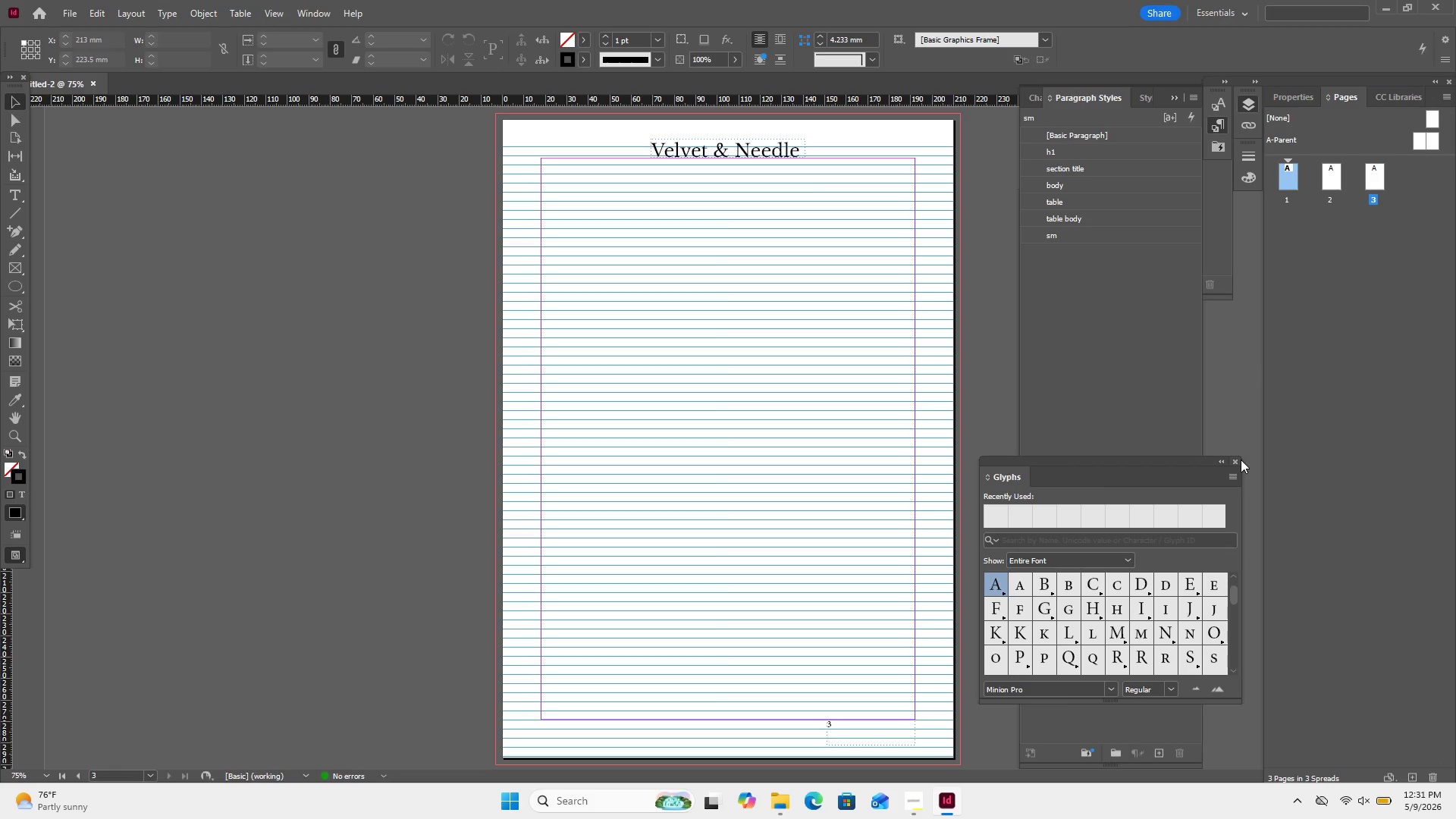 
left_click_drag(start_coordinate=[1241, 460], to_coordinate=[1236, 460])
 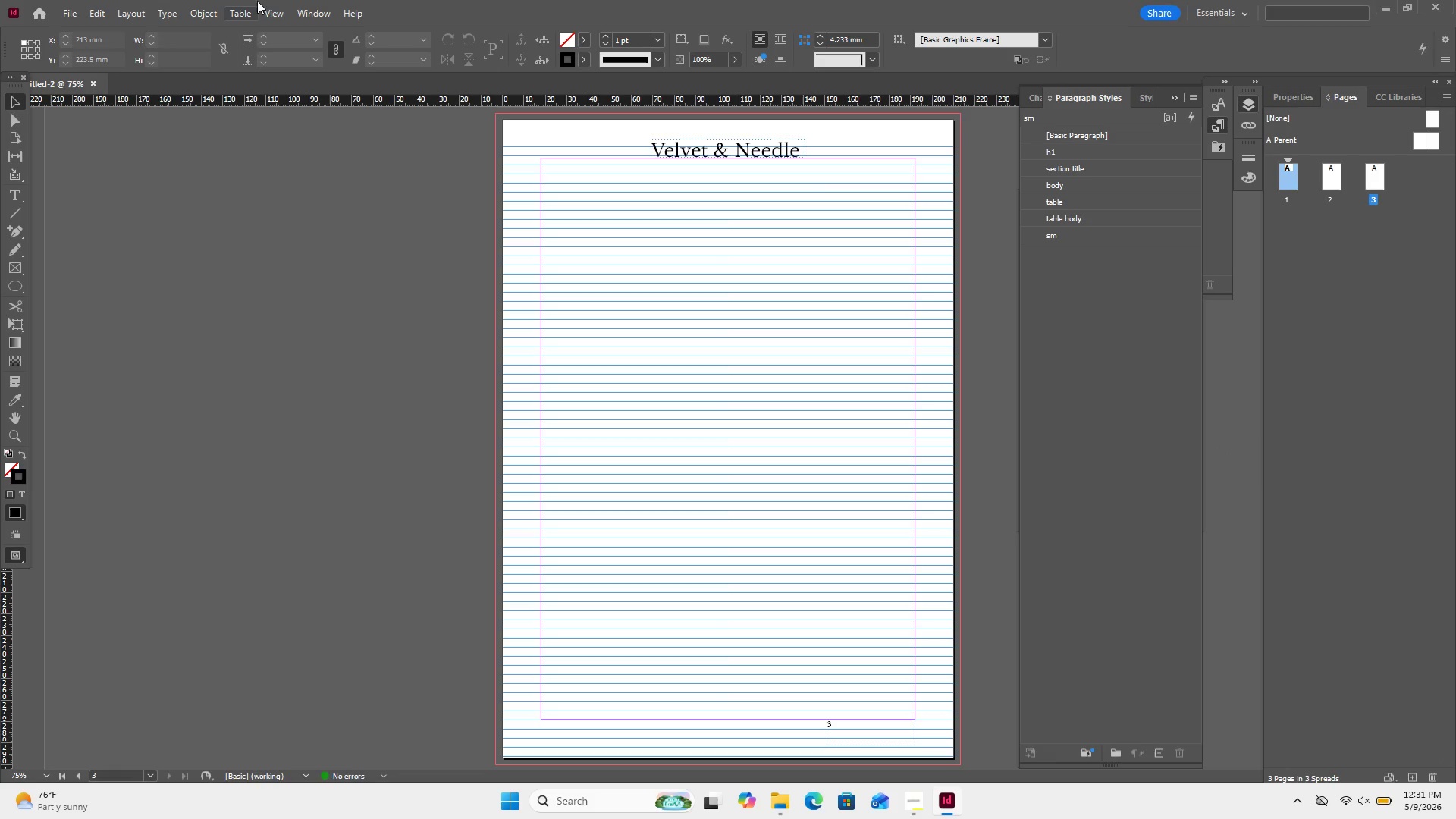 
left_click([303, 5])
 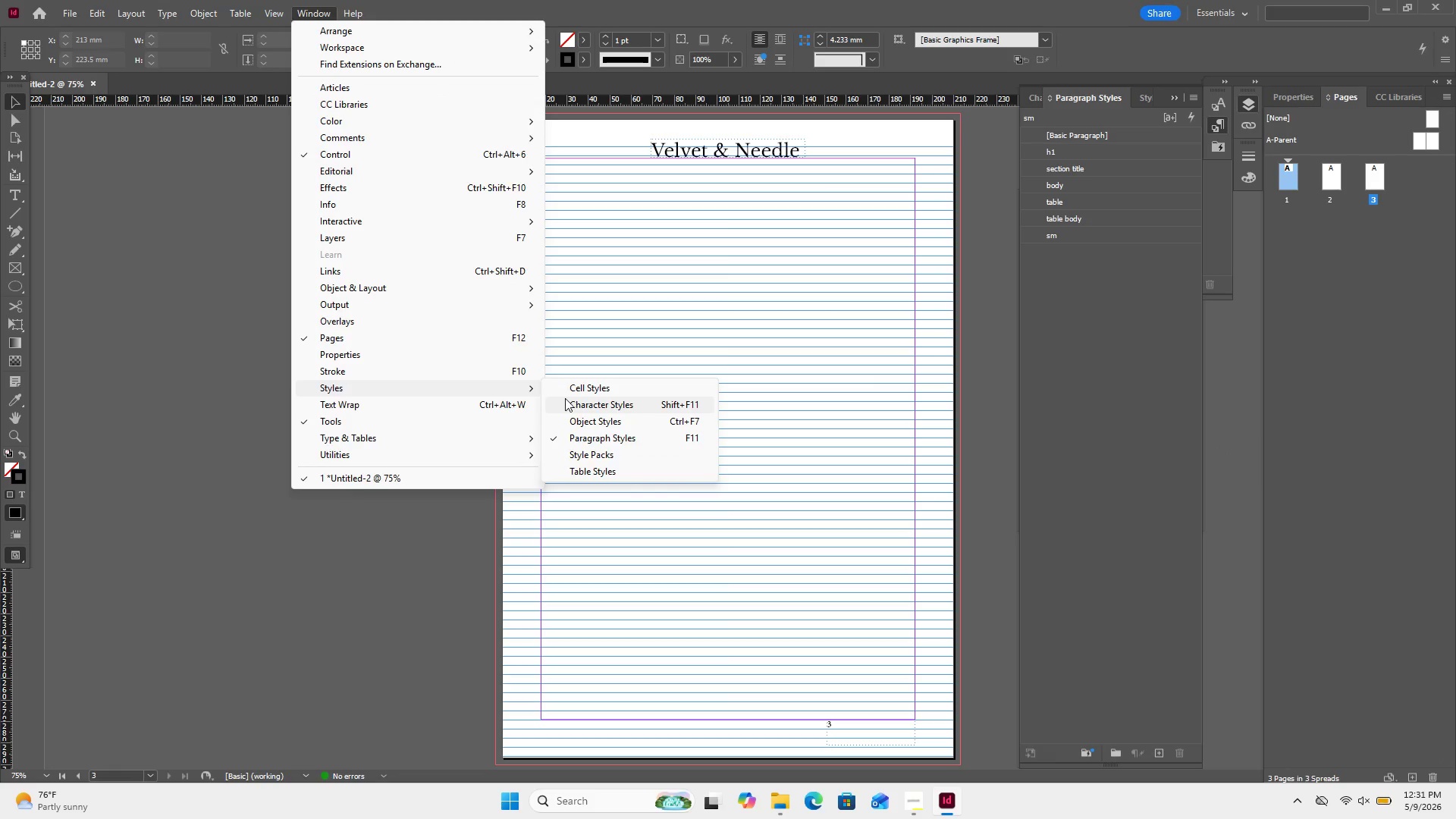 
left_click([573, 397])
 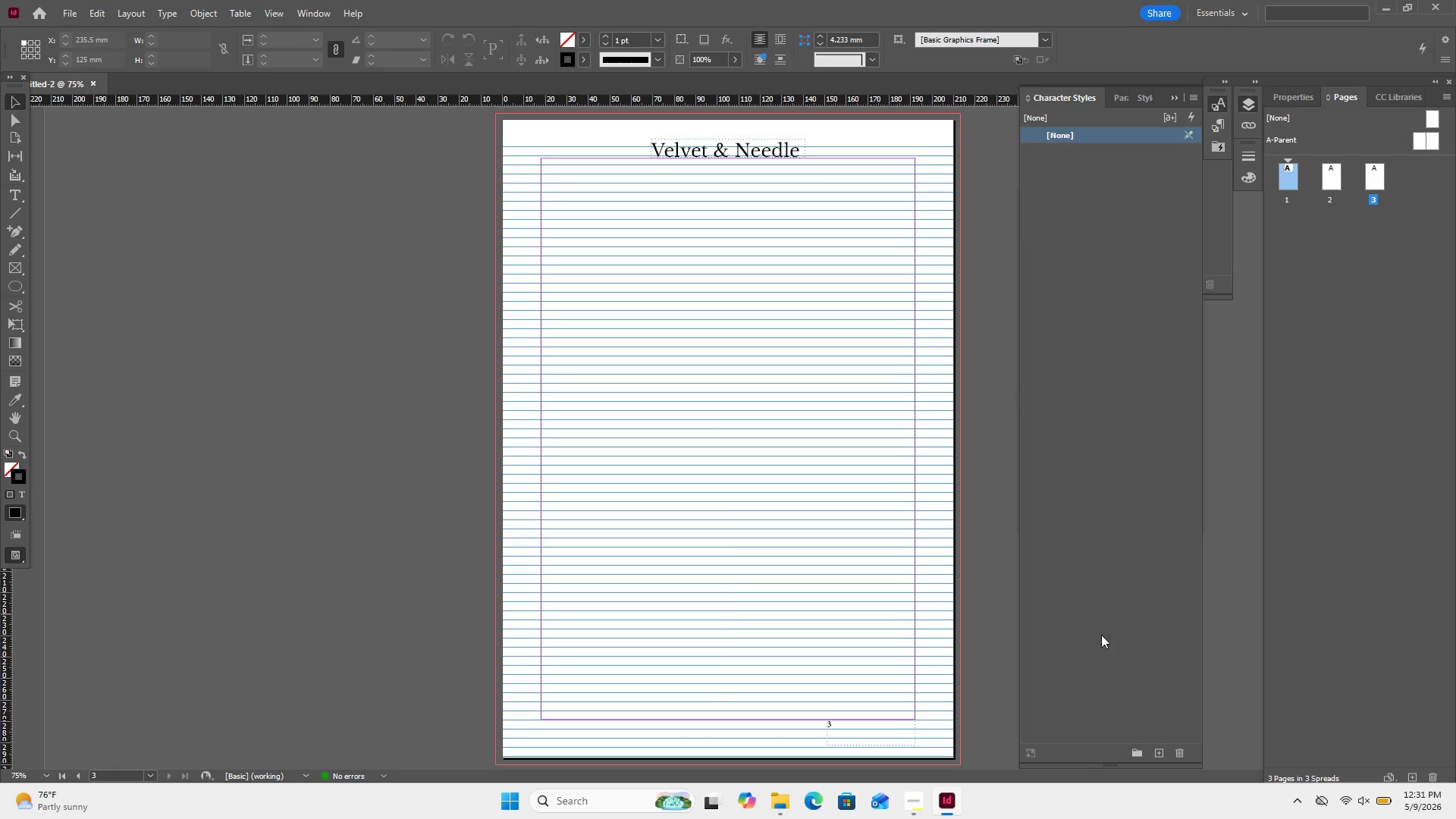 
left_click([1153, 752])
 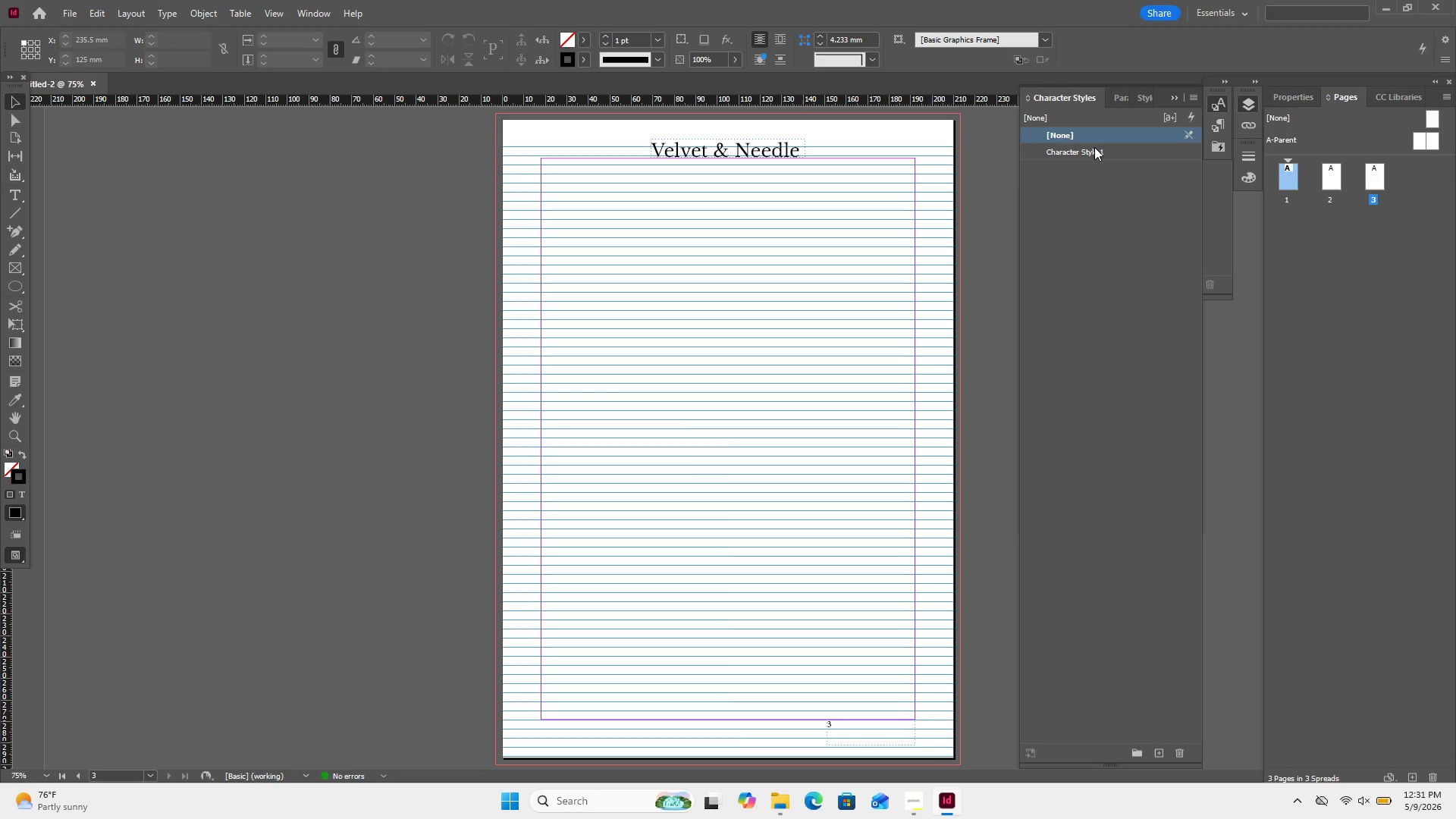 
double_click([1094, 147])
 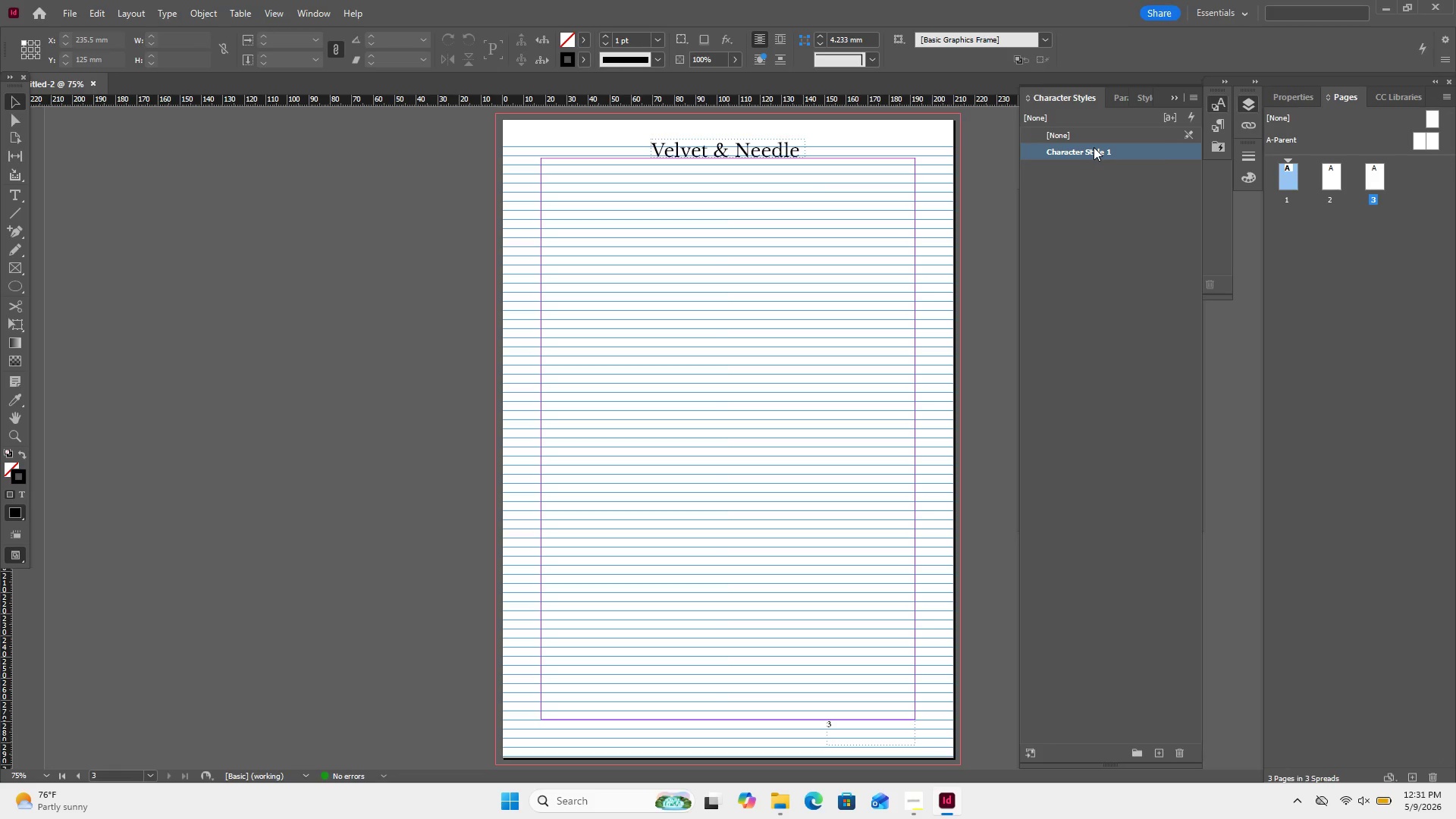 
double_click([1094, 147])
 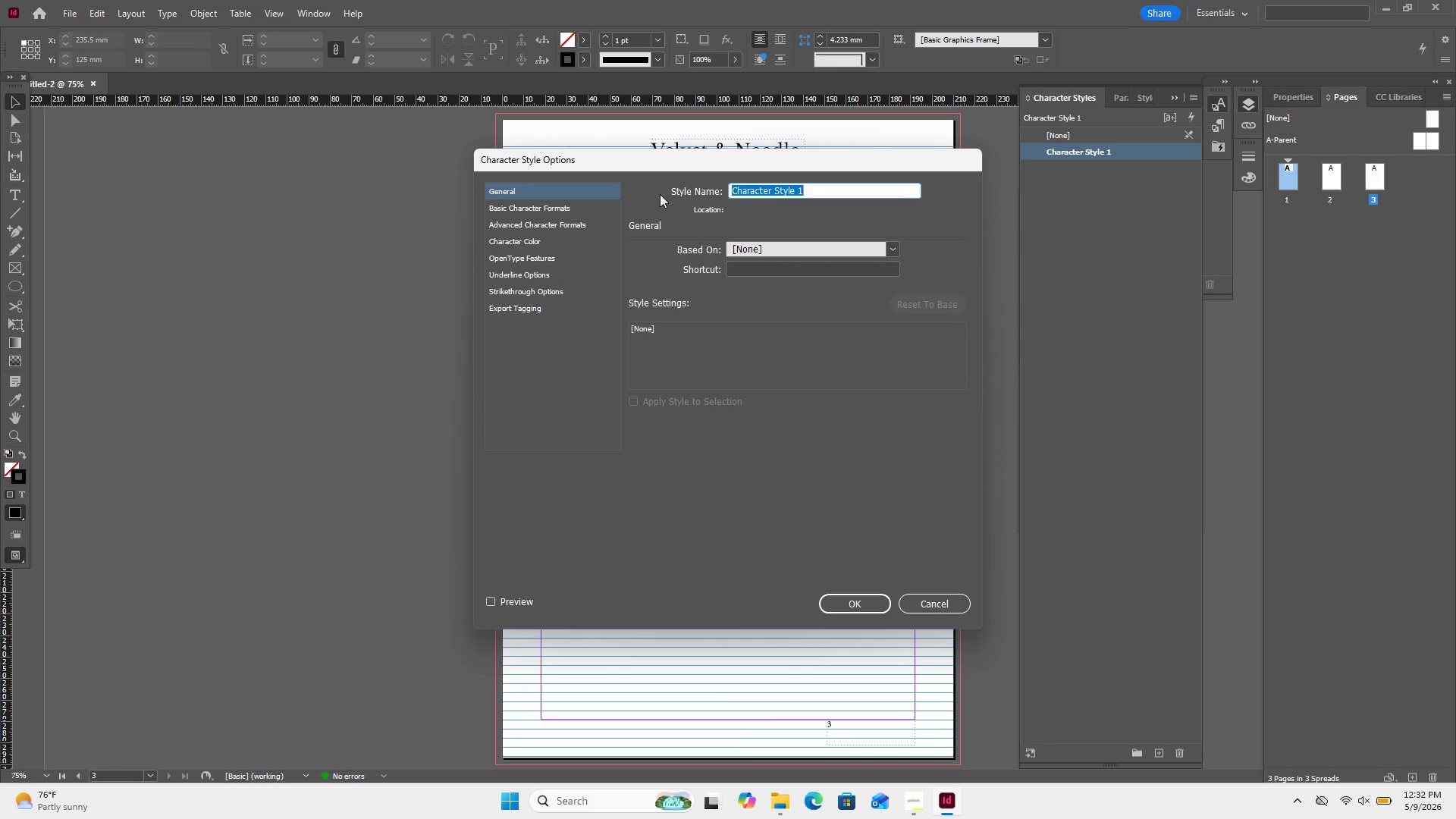 
wait(36.66)
 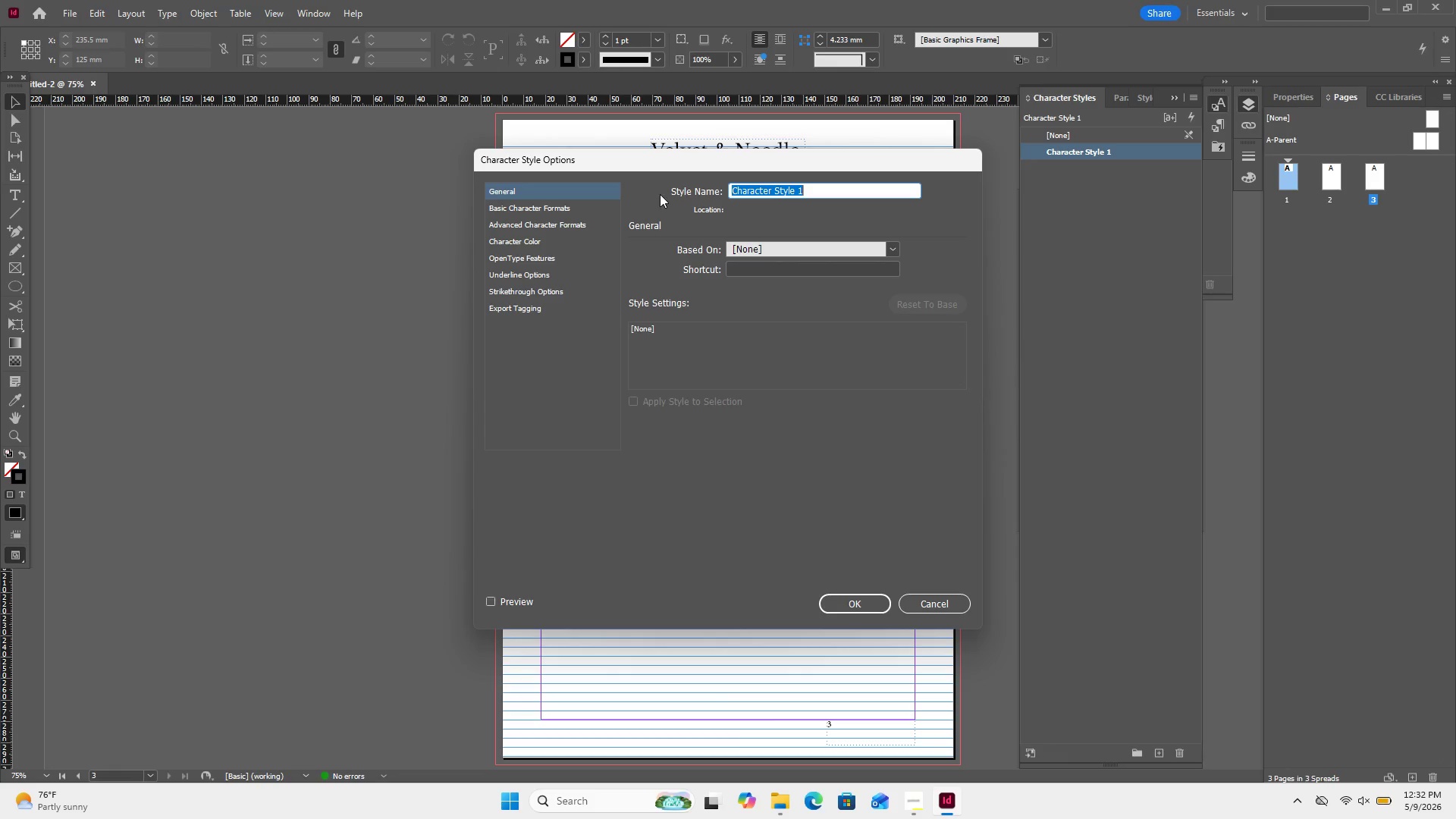 
key(A)
 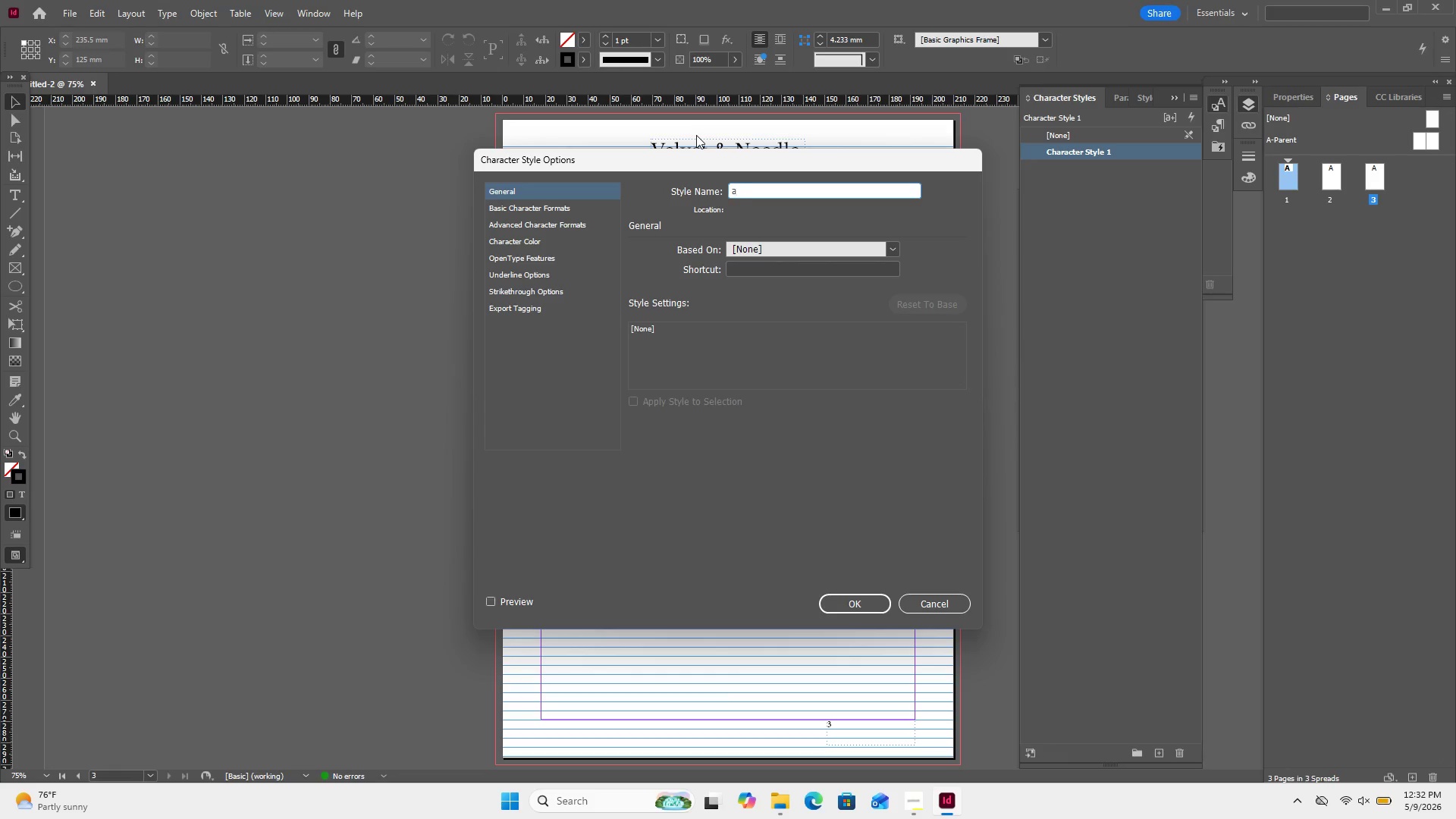 
key(Space)
 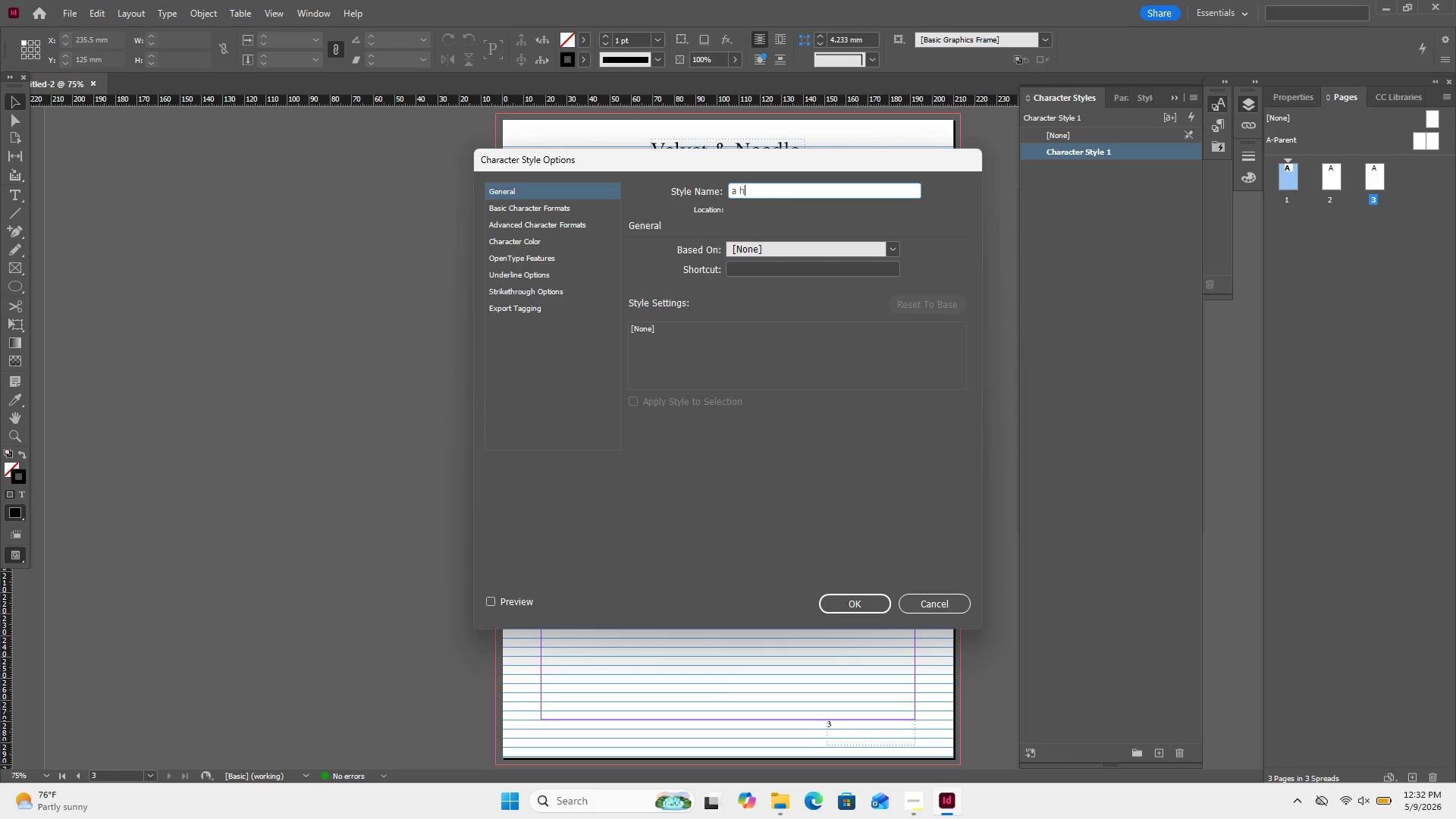 
key(H)
 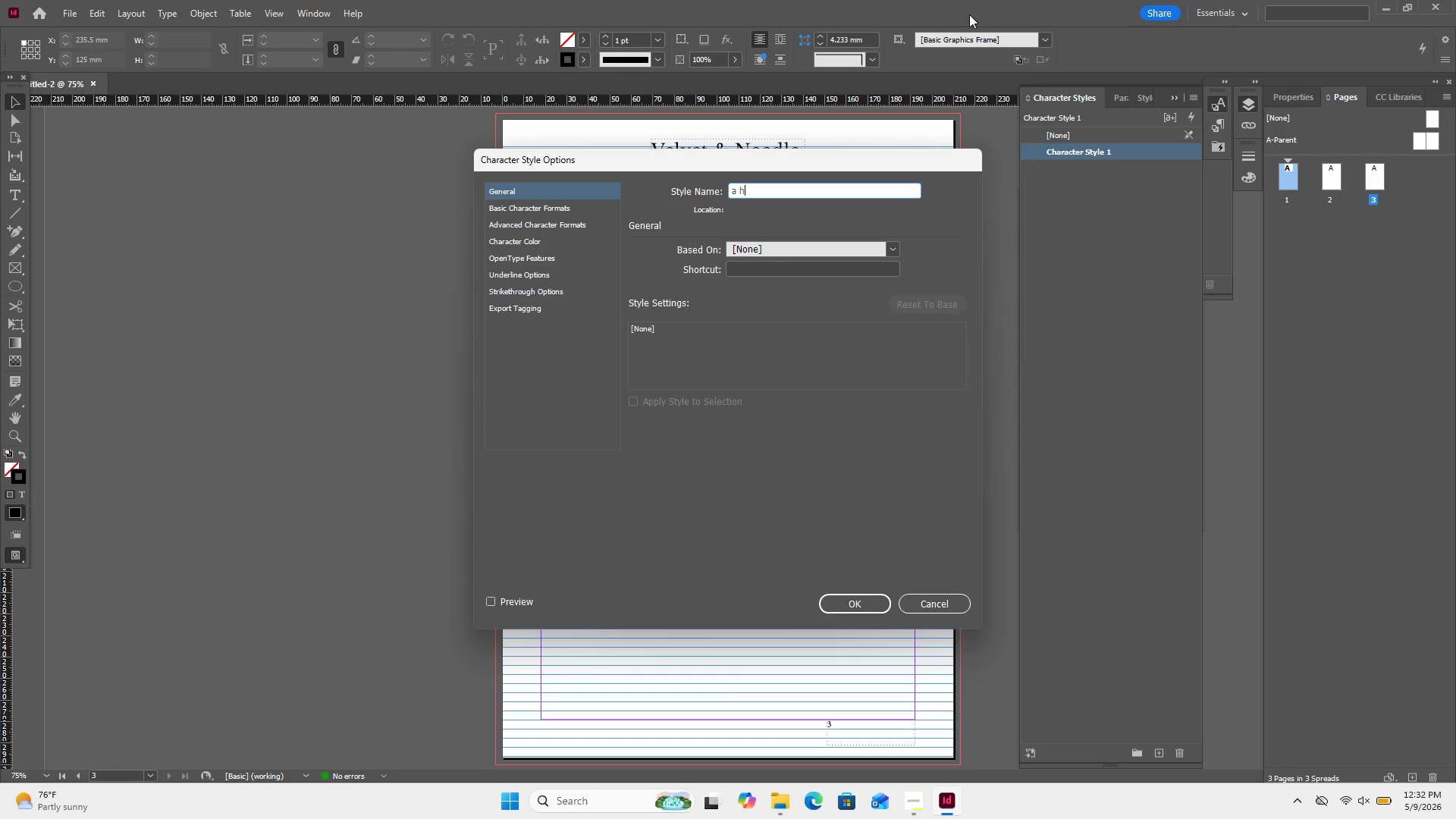 
wait(7.3)
 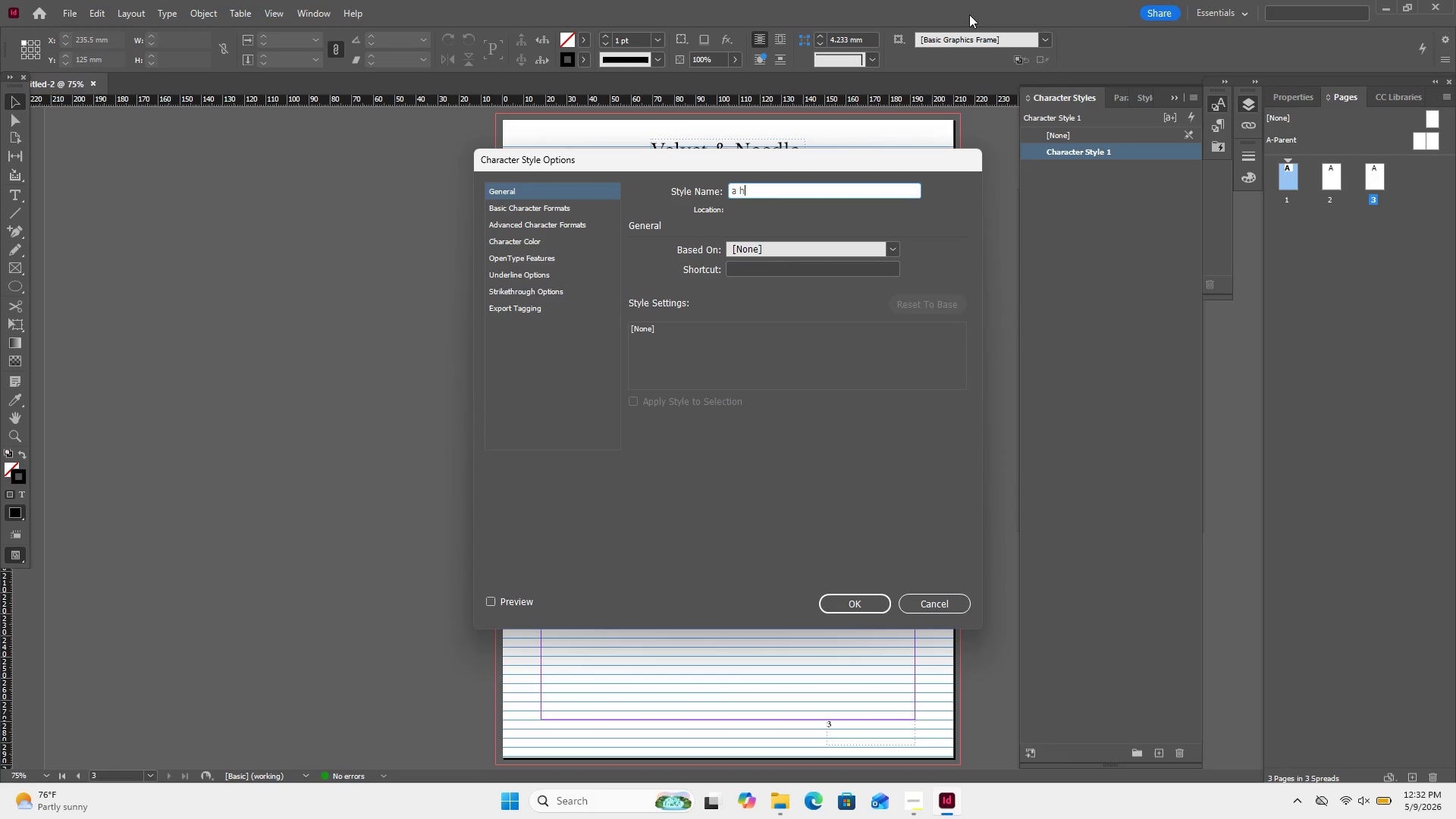 
left_click([548, 212])
 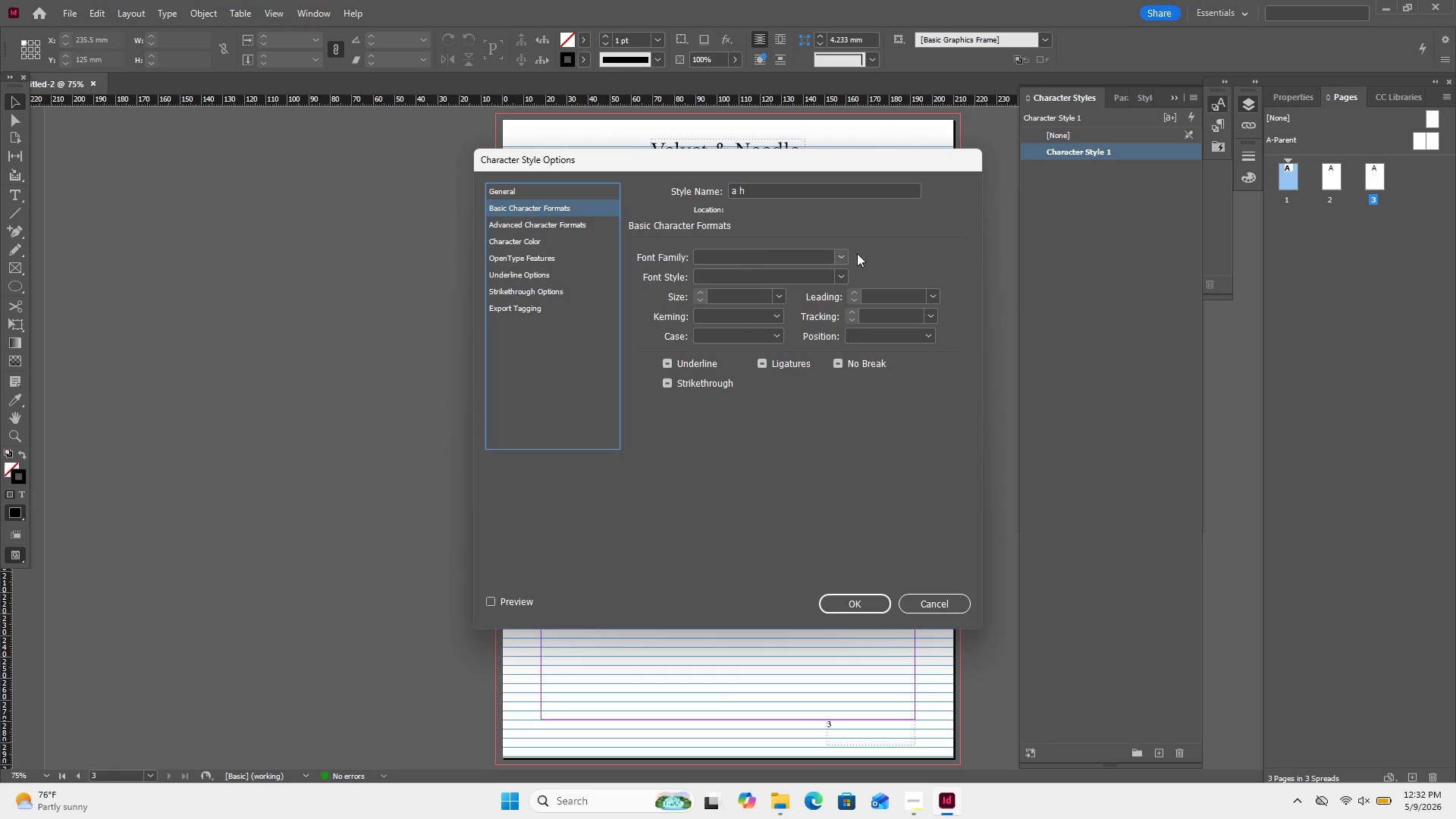 
wait(5.77)
 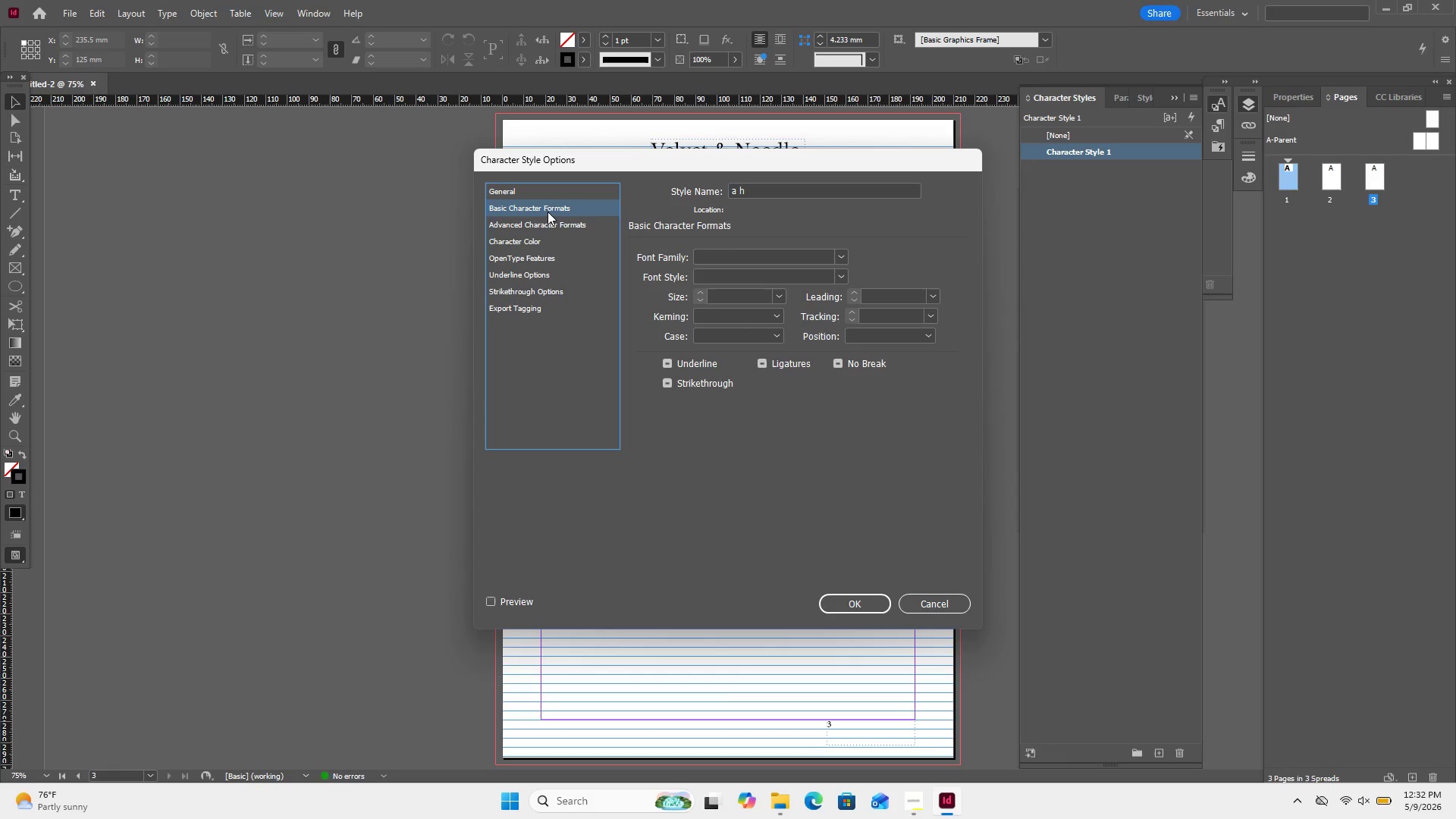 
triple_click([834, 274])
 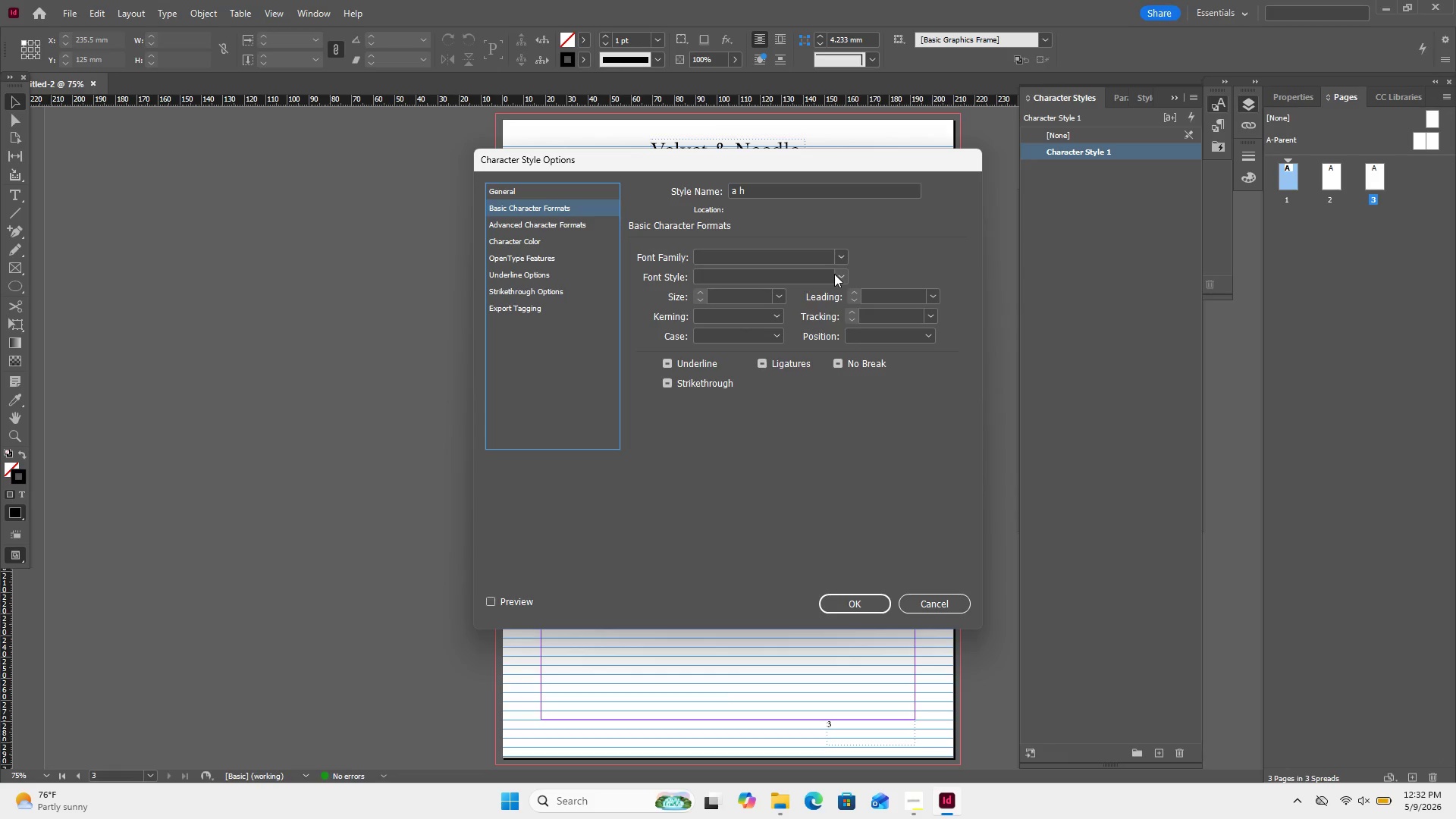 
left_click_drag(start_coordinate=[834, 274], to_coordinate=[839, 260])
 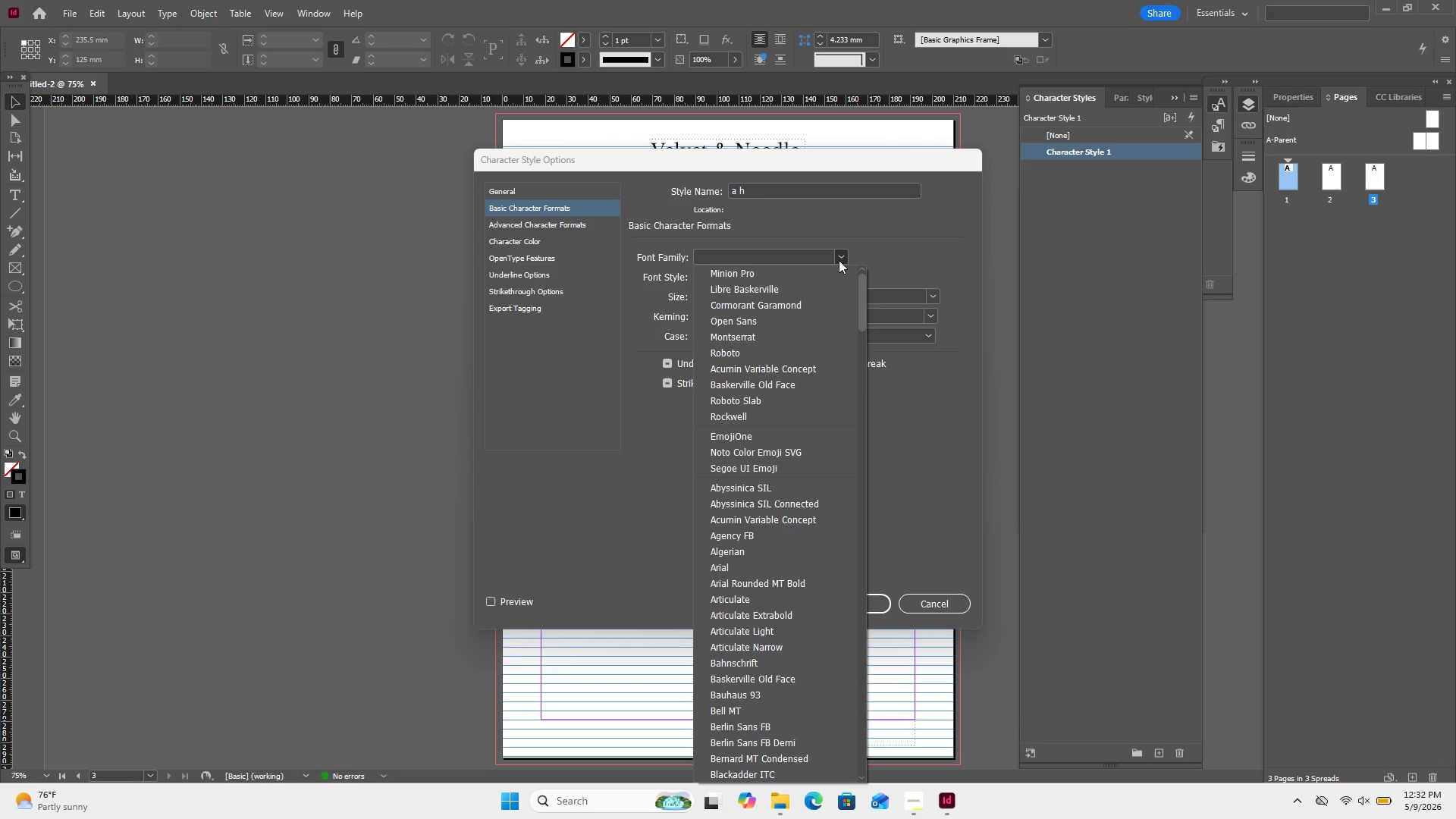 
left_click([839, 260])
 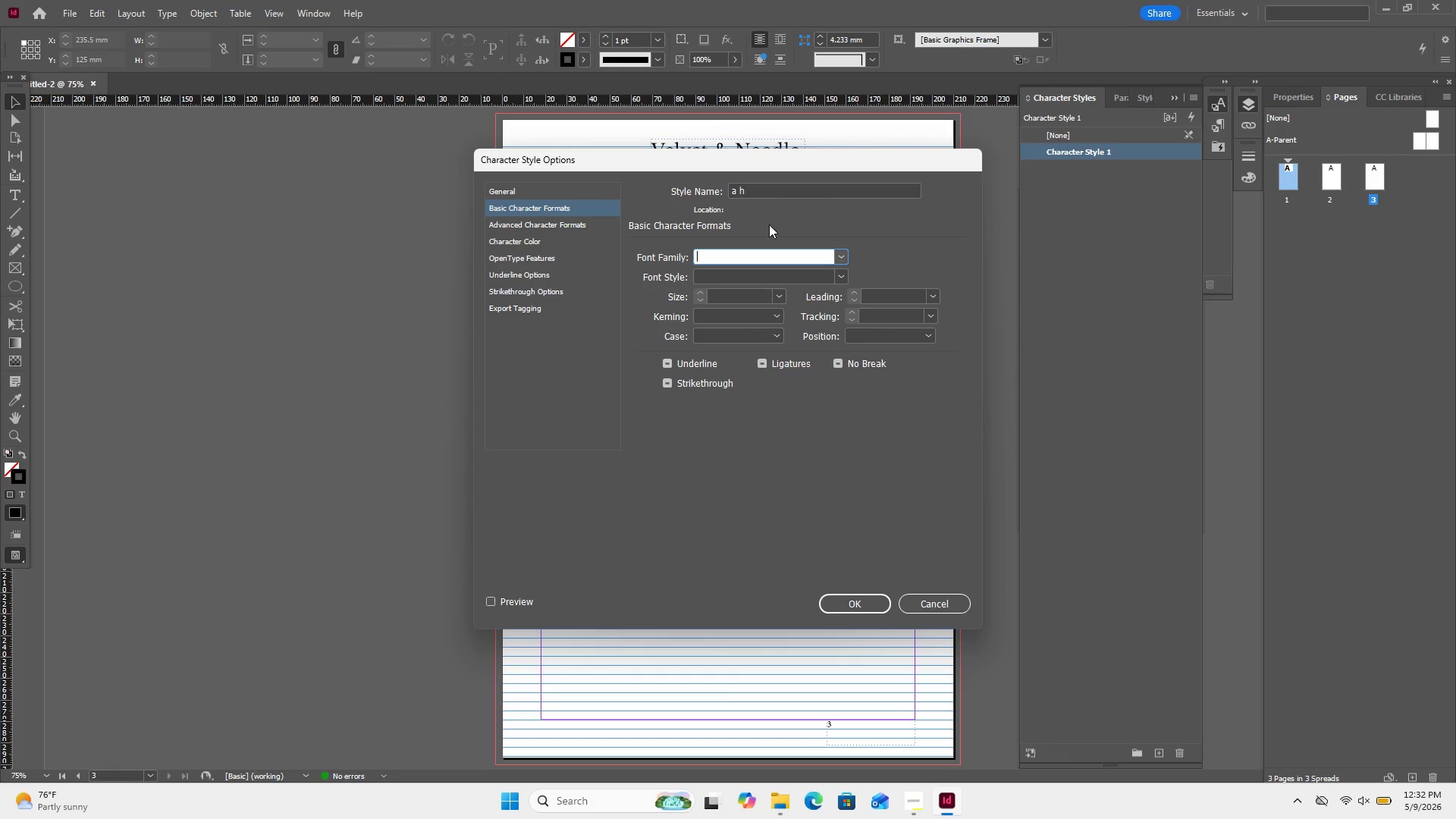 
wait(21.64)
 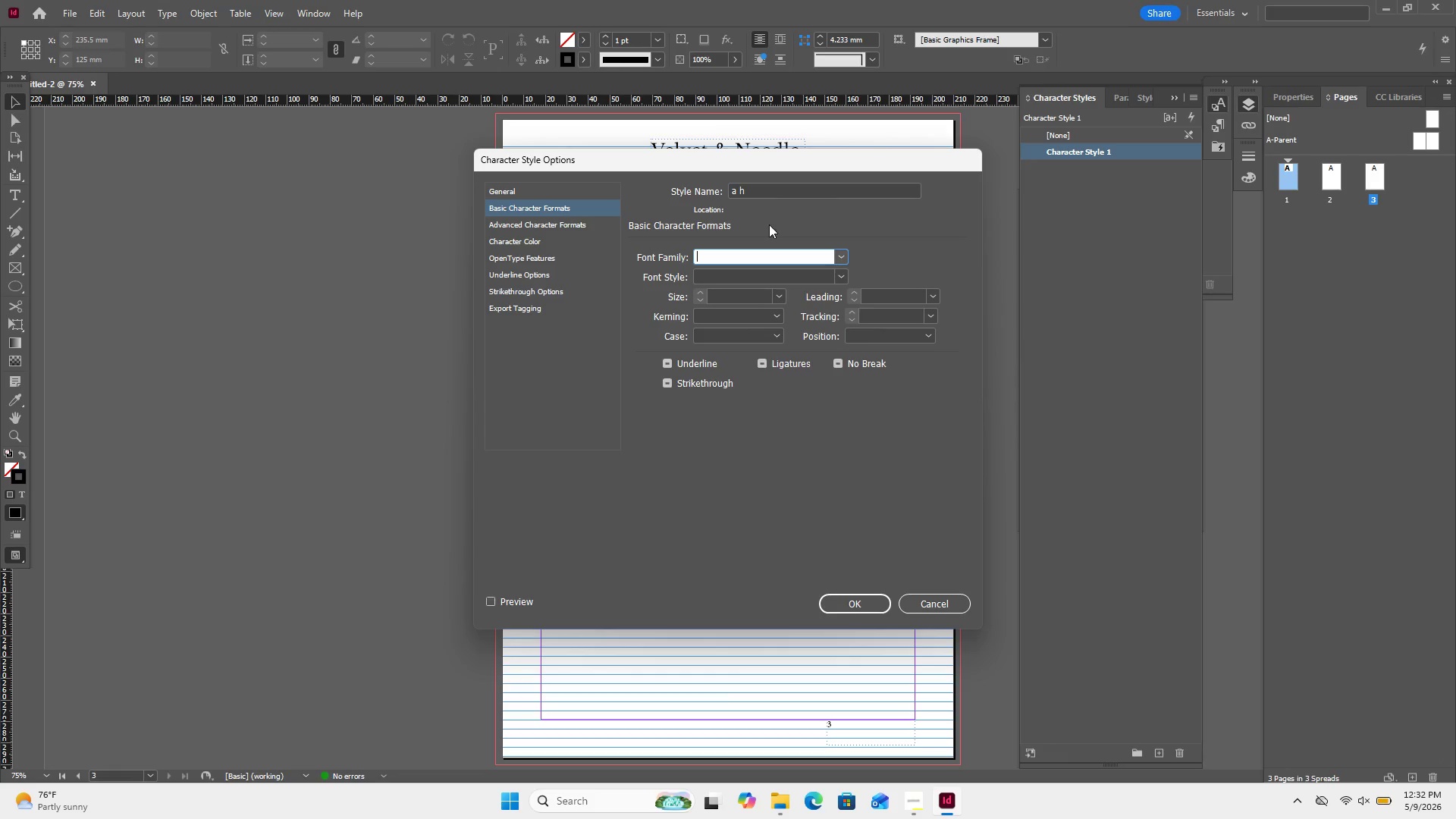 
left_click([773, 294])
 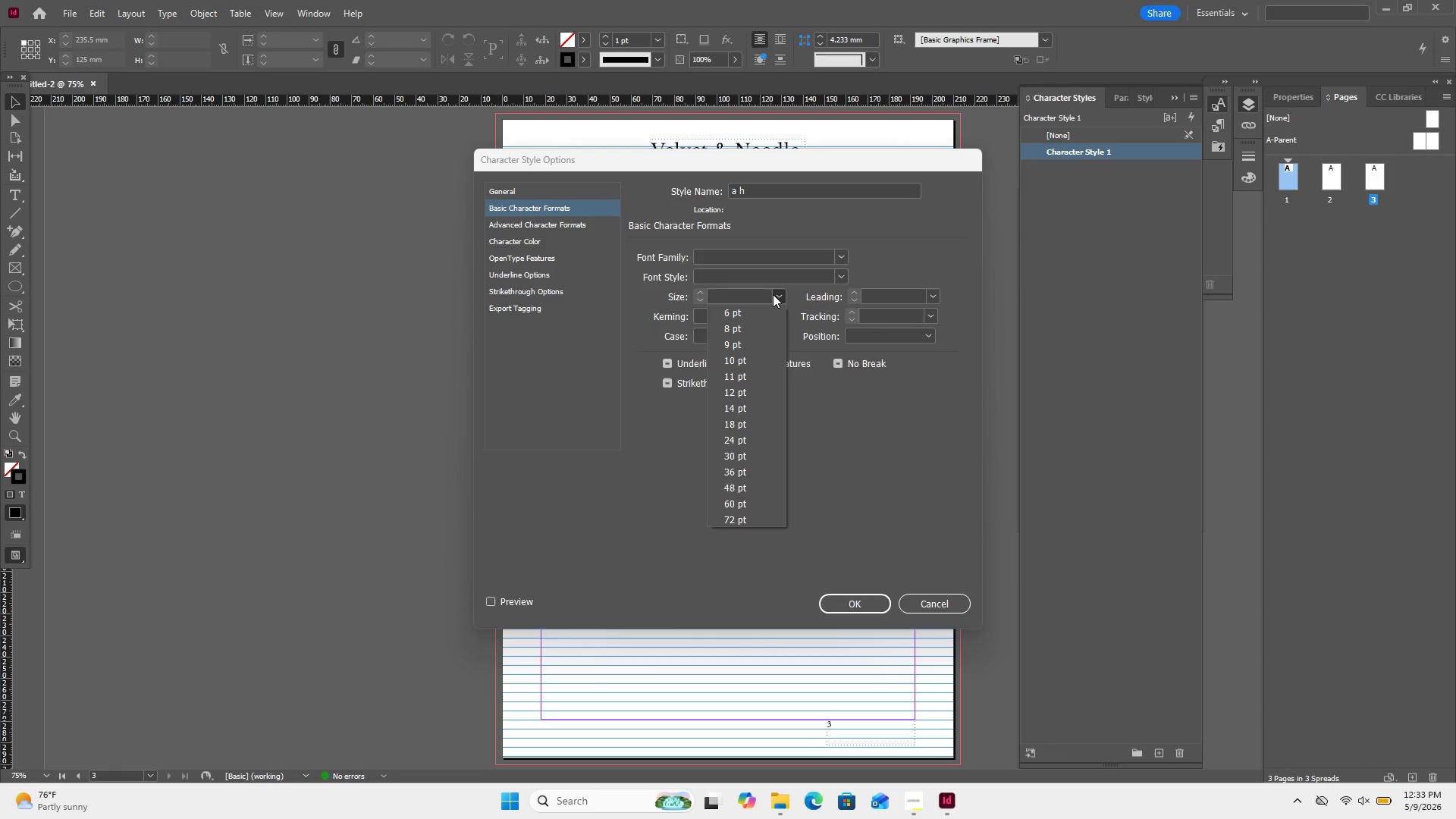 
left_click([773, 294])
 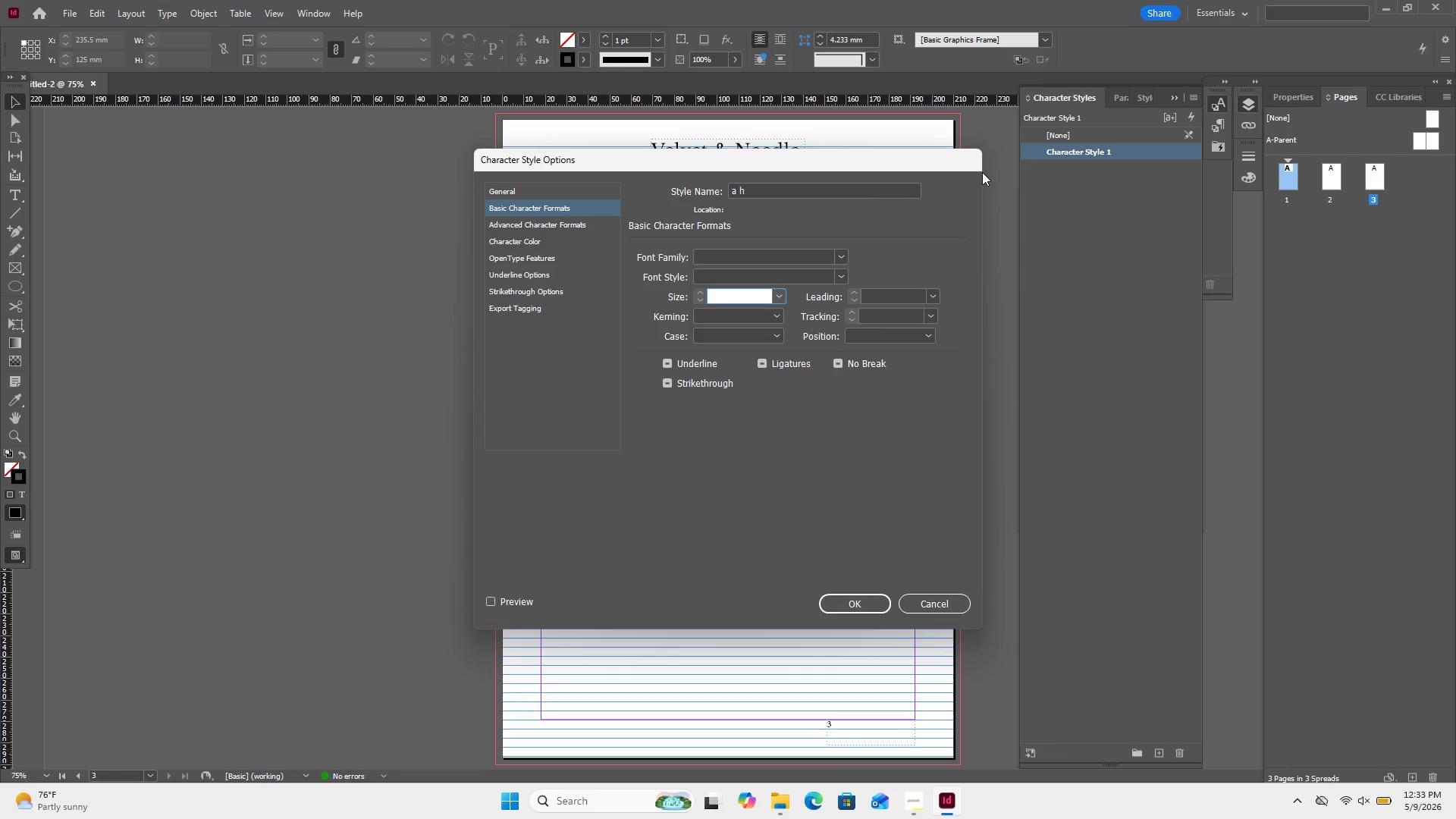 
wait(14.55)
 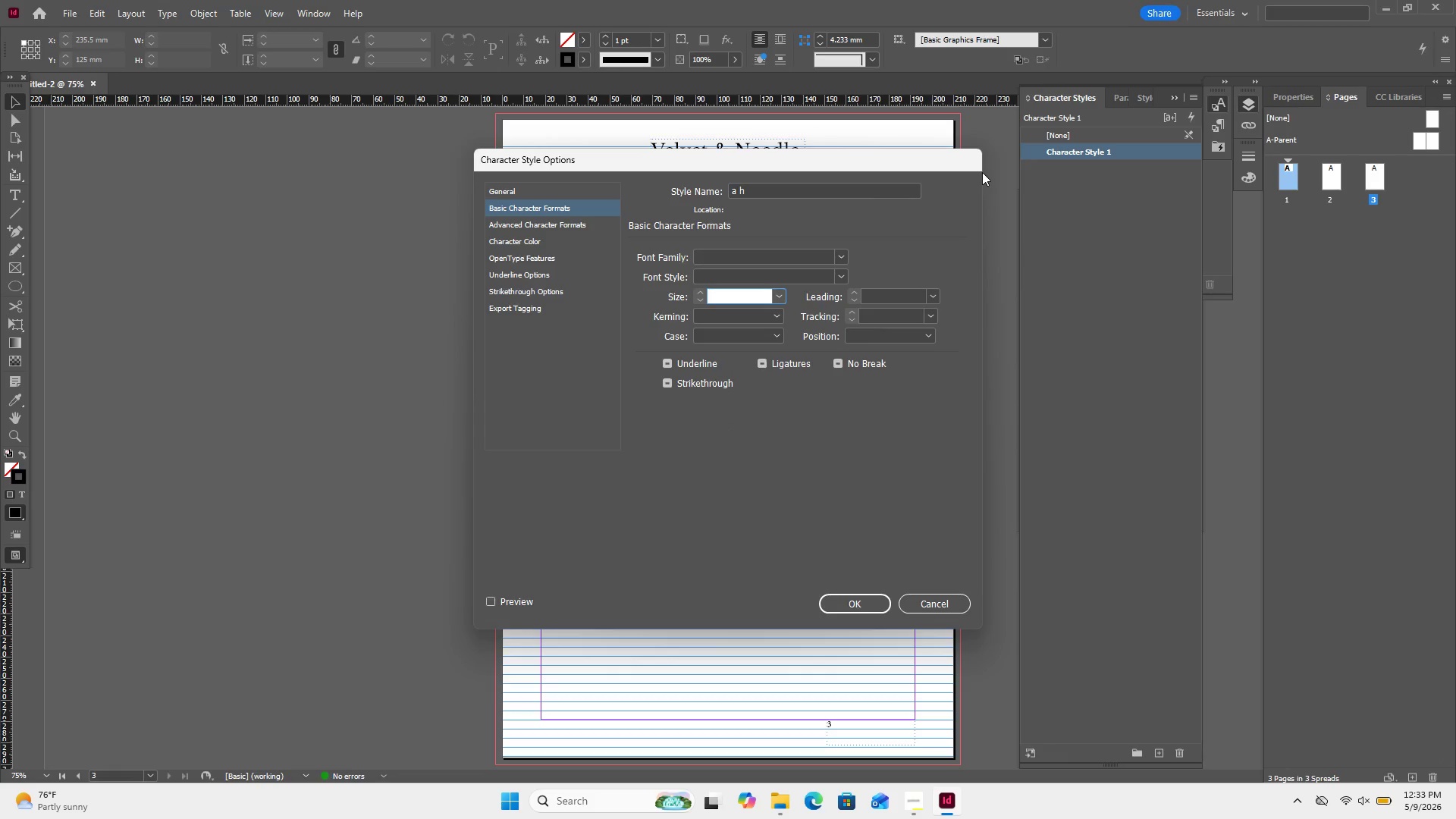 
left_click([840, 260])
 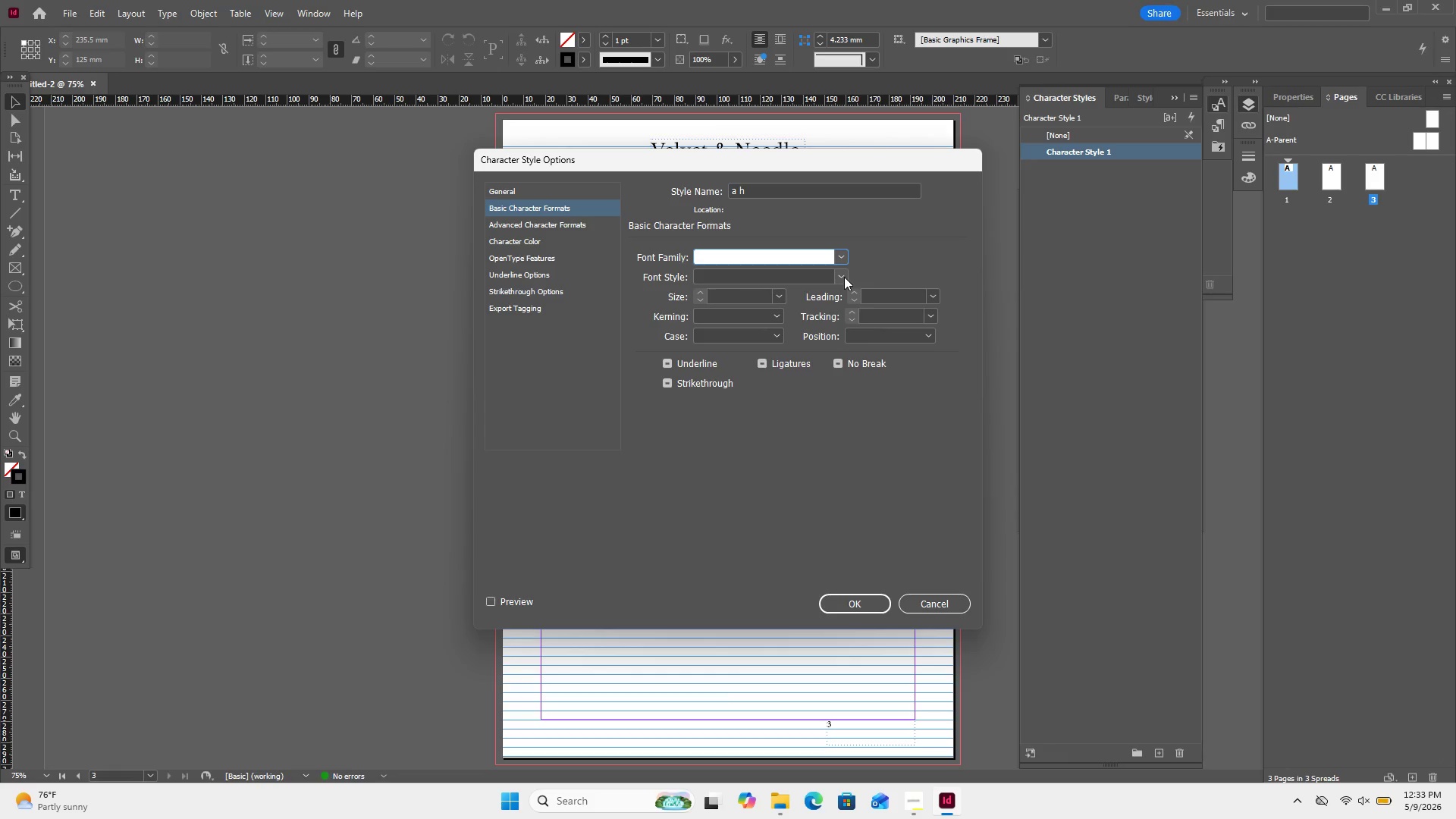 
left_click([844, 277])
 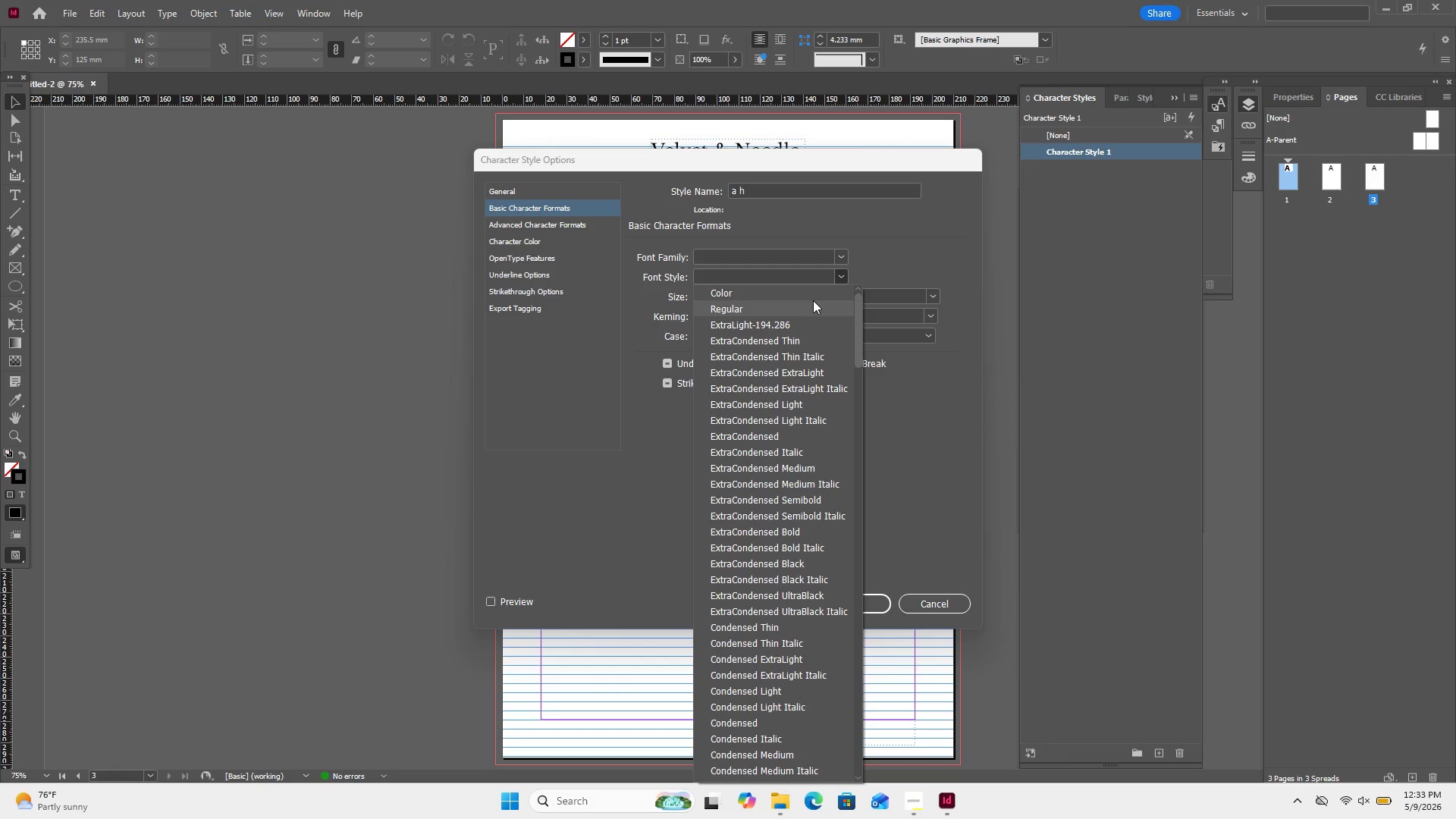 
scroll: coordinate [813, 300], scroll_direction: down, amount: 5.0
 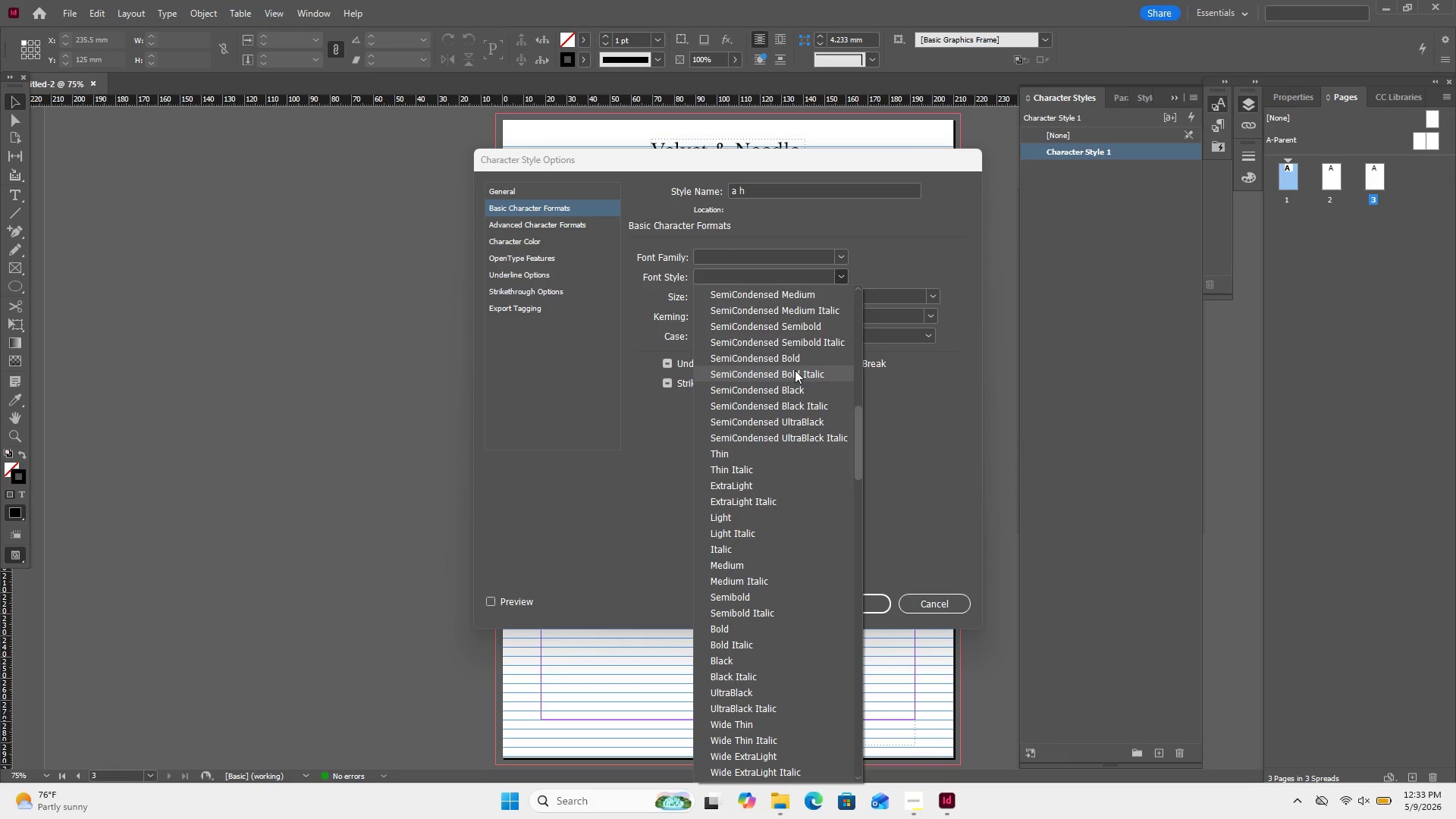 
wait(10.25)
 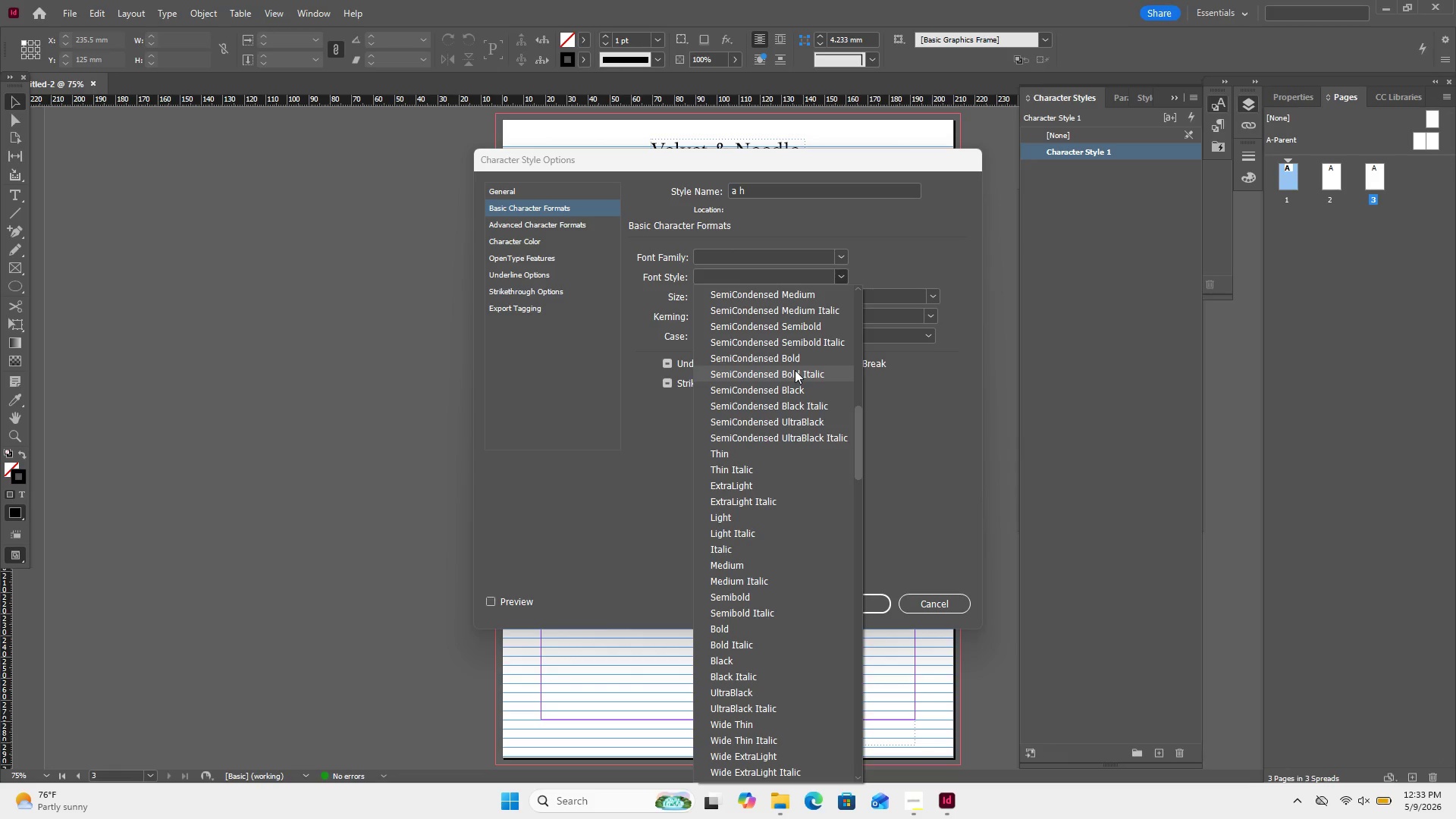 
left_click([730, 570])
 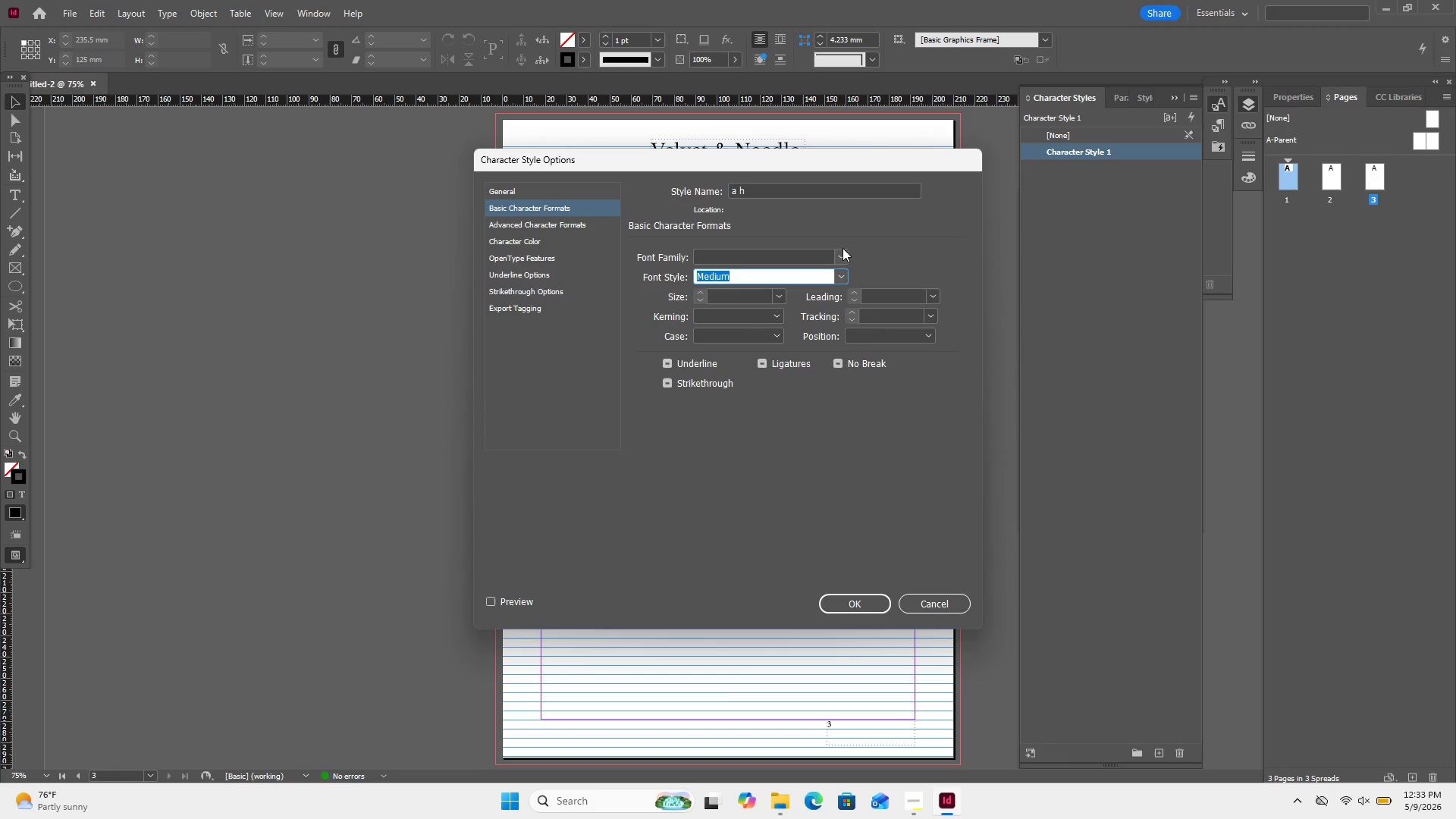 
left_click([839, 249])
 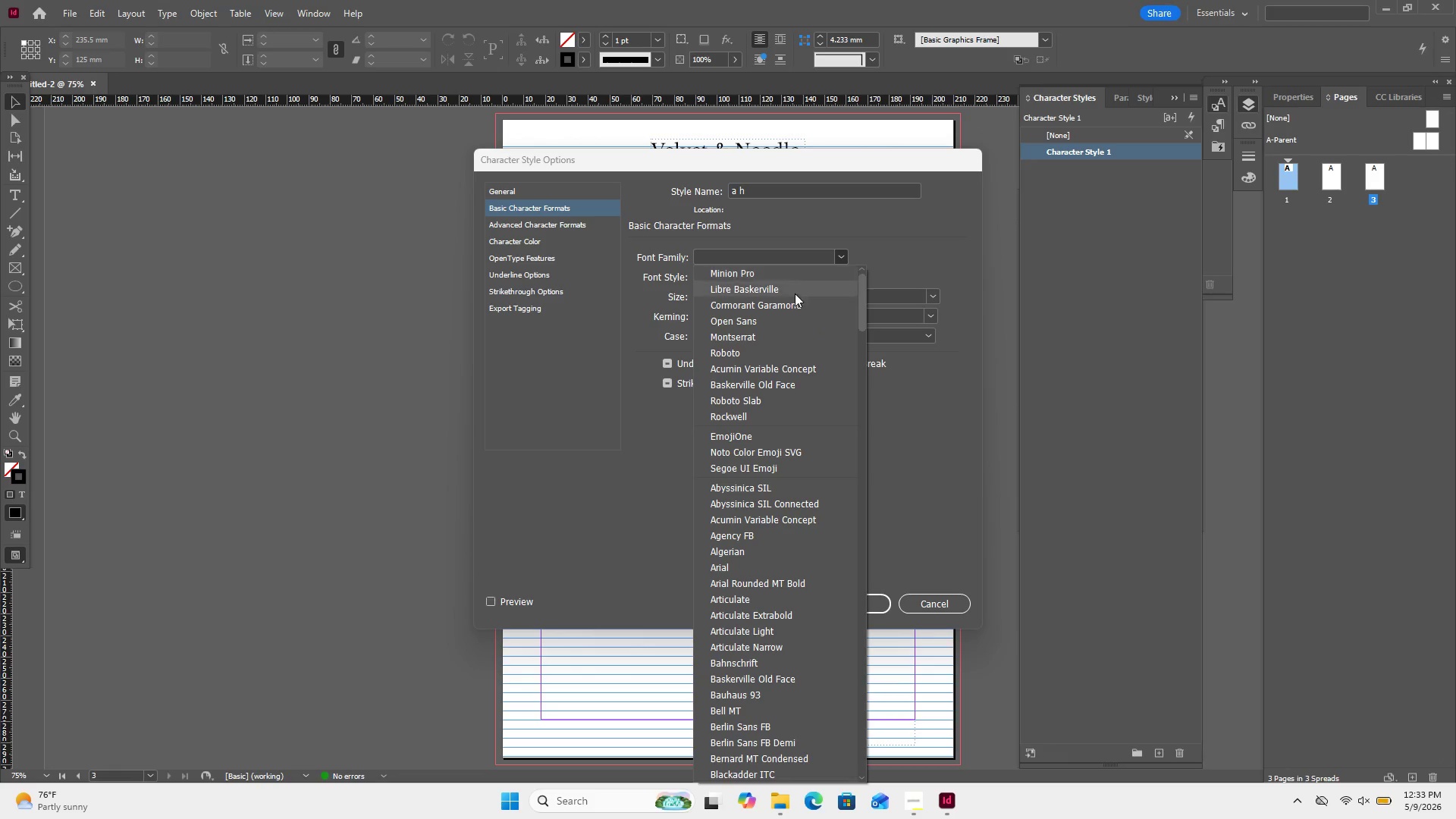 
left_click([802, 293])
 